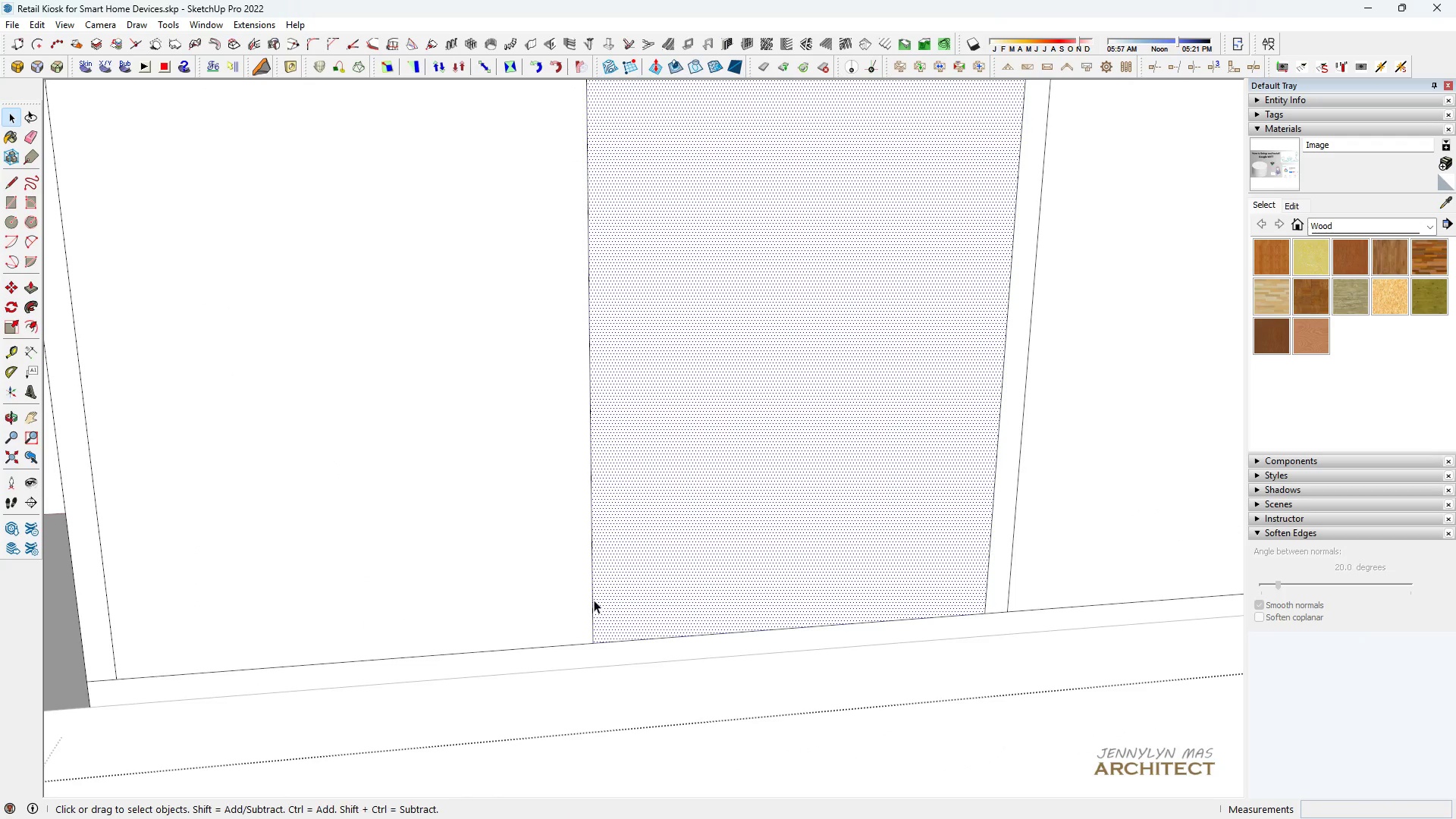 
left_click([594, 599])
 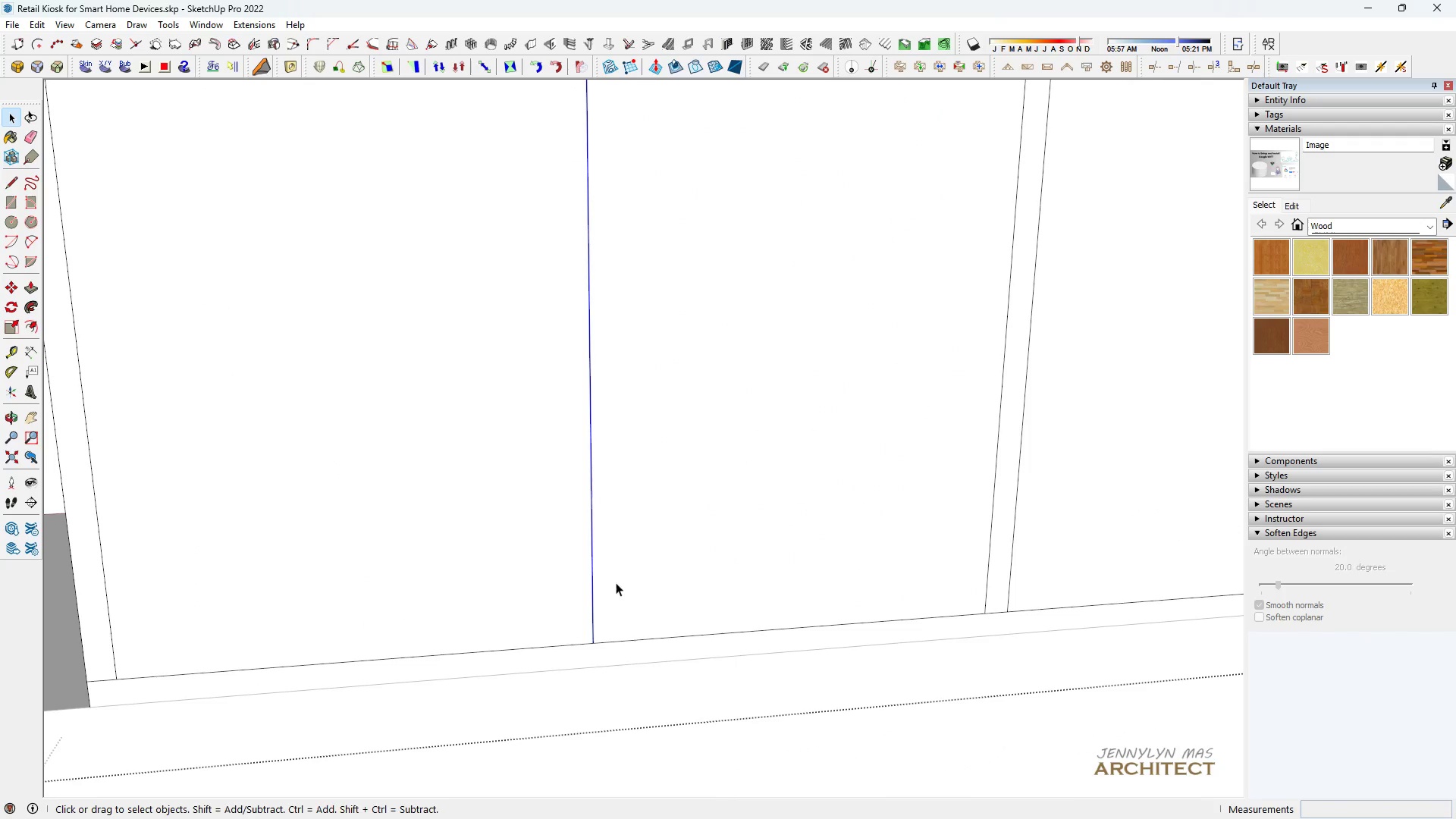 
key(Space)
 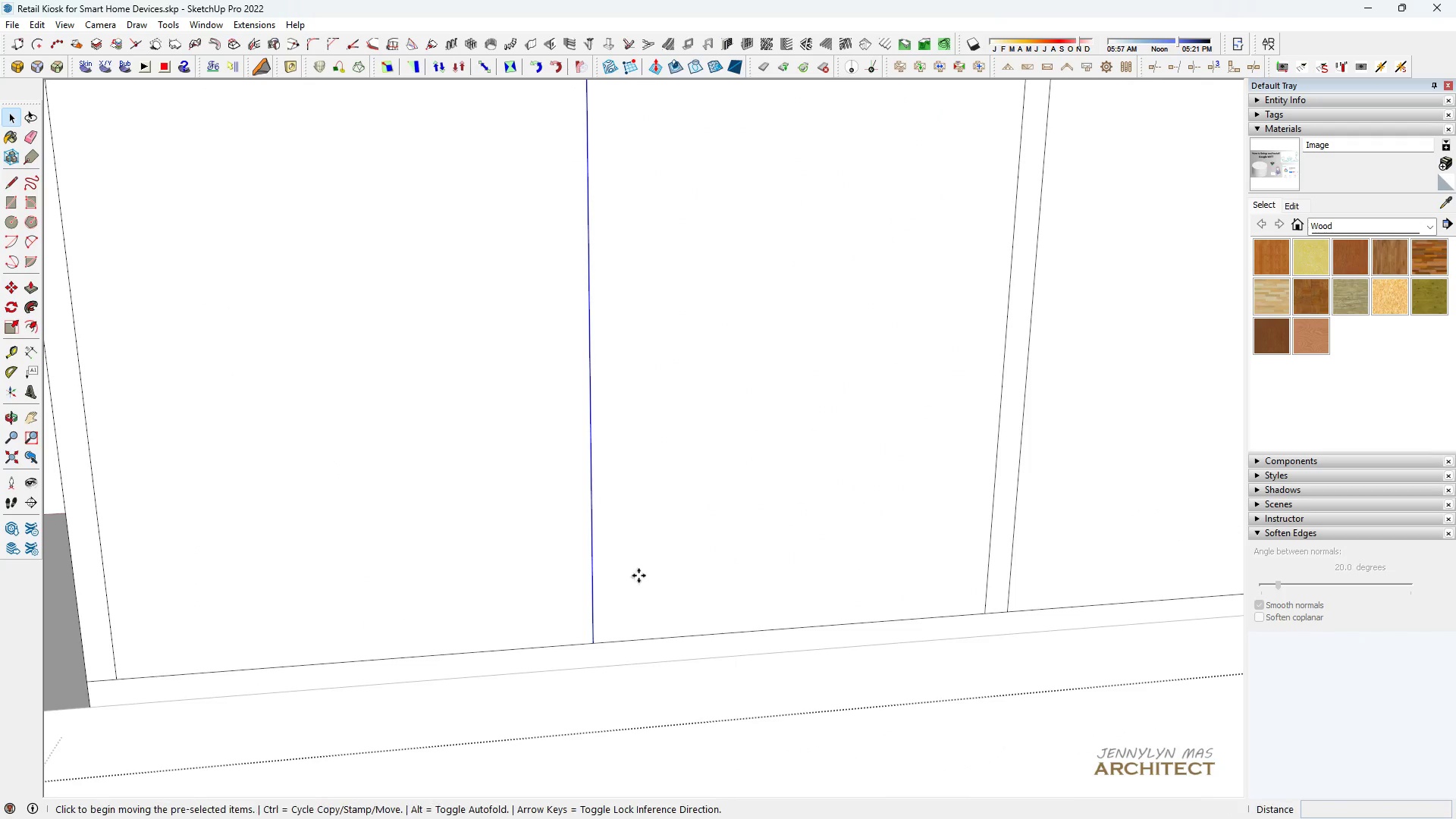 
key(M)
 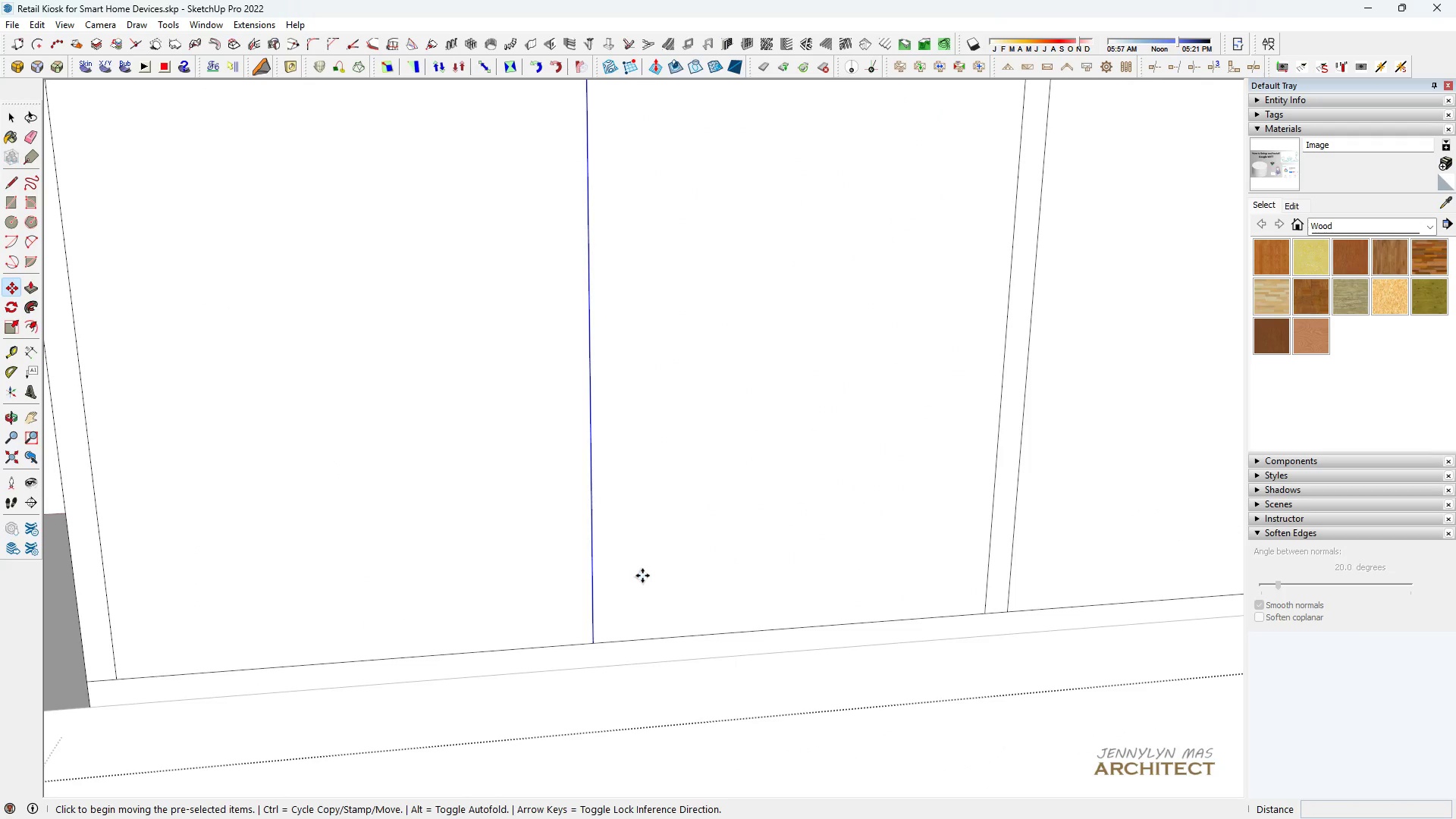 
double_click([642, 576])
 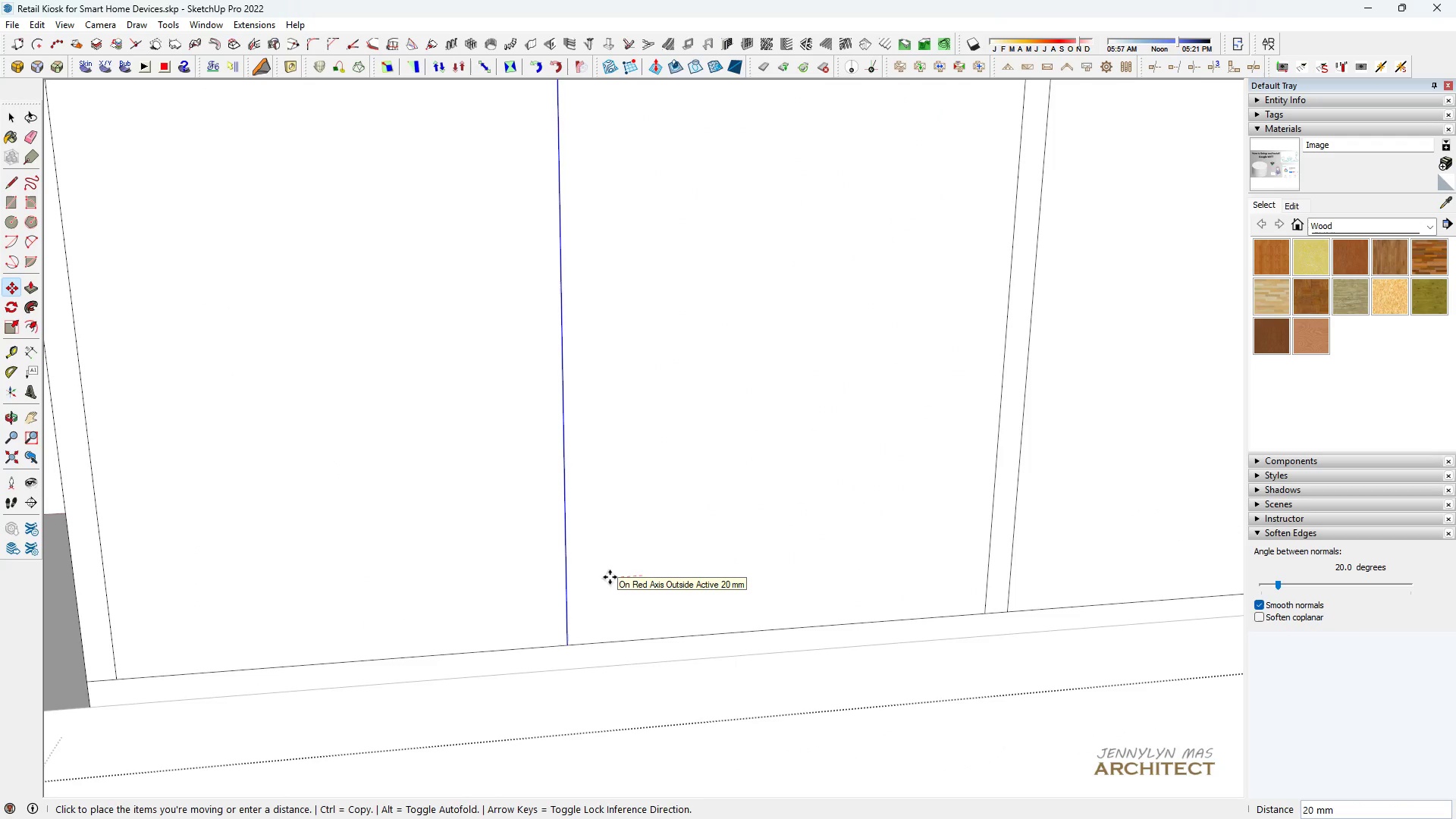 
type(10)
 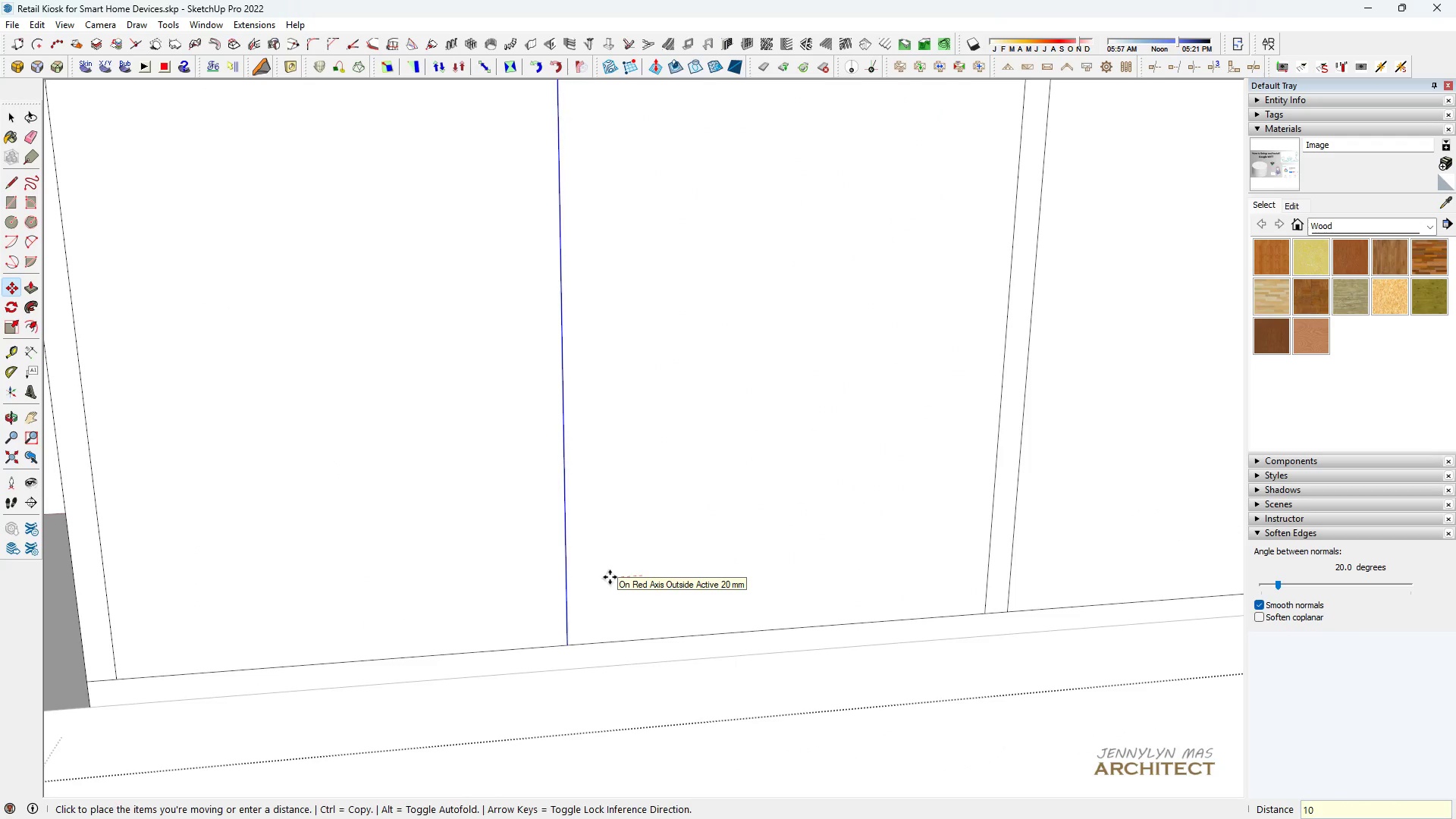 
key(Enter)
 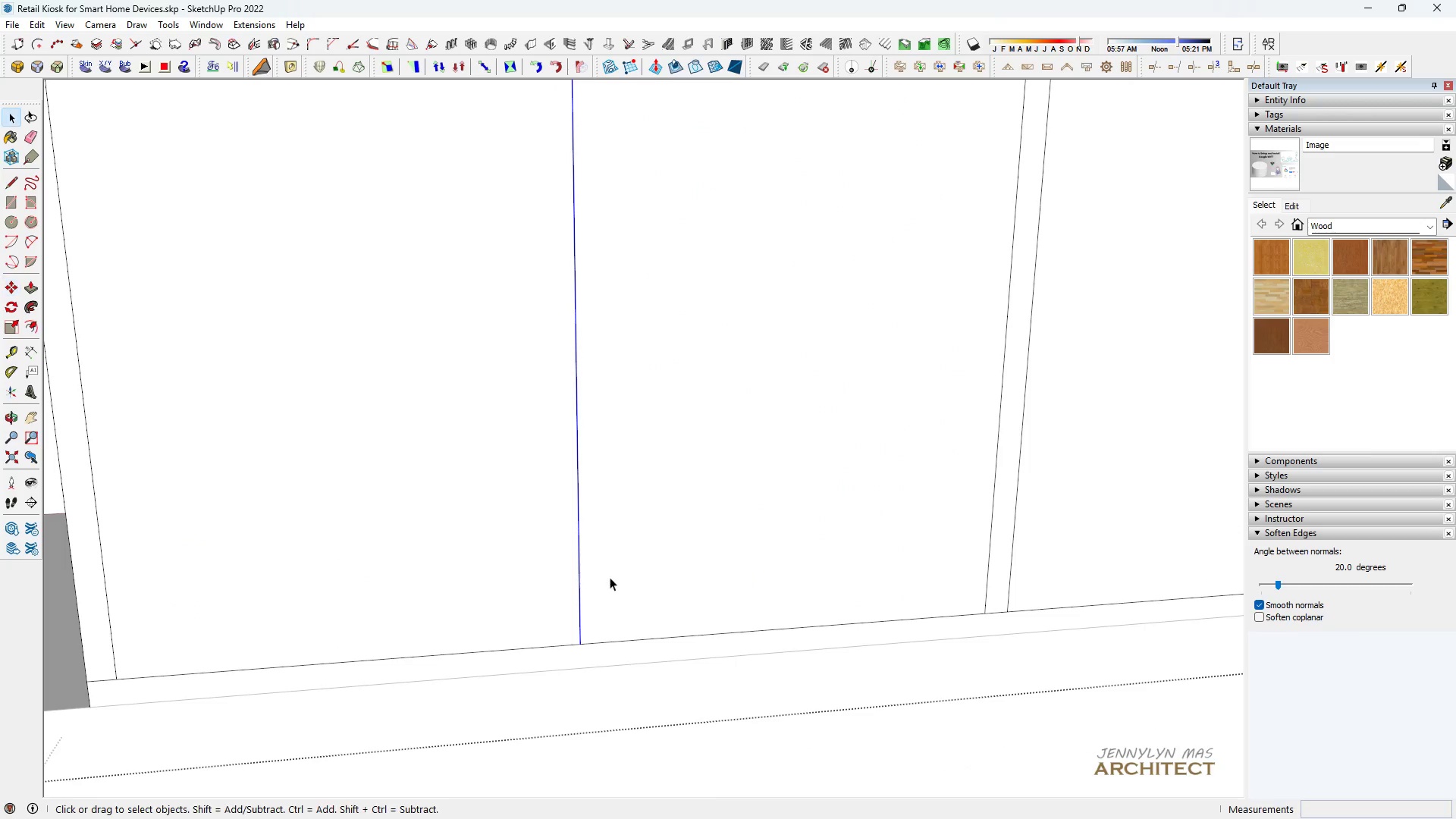 
type( hh h m)
 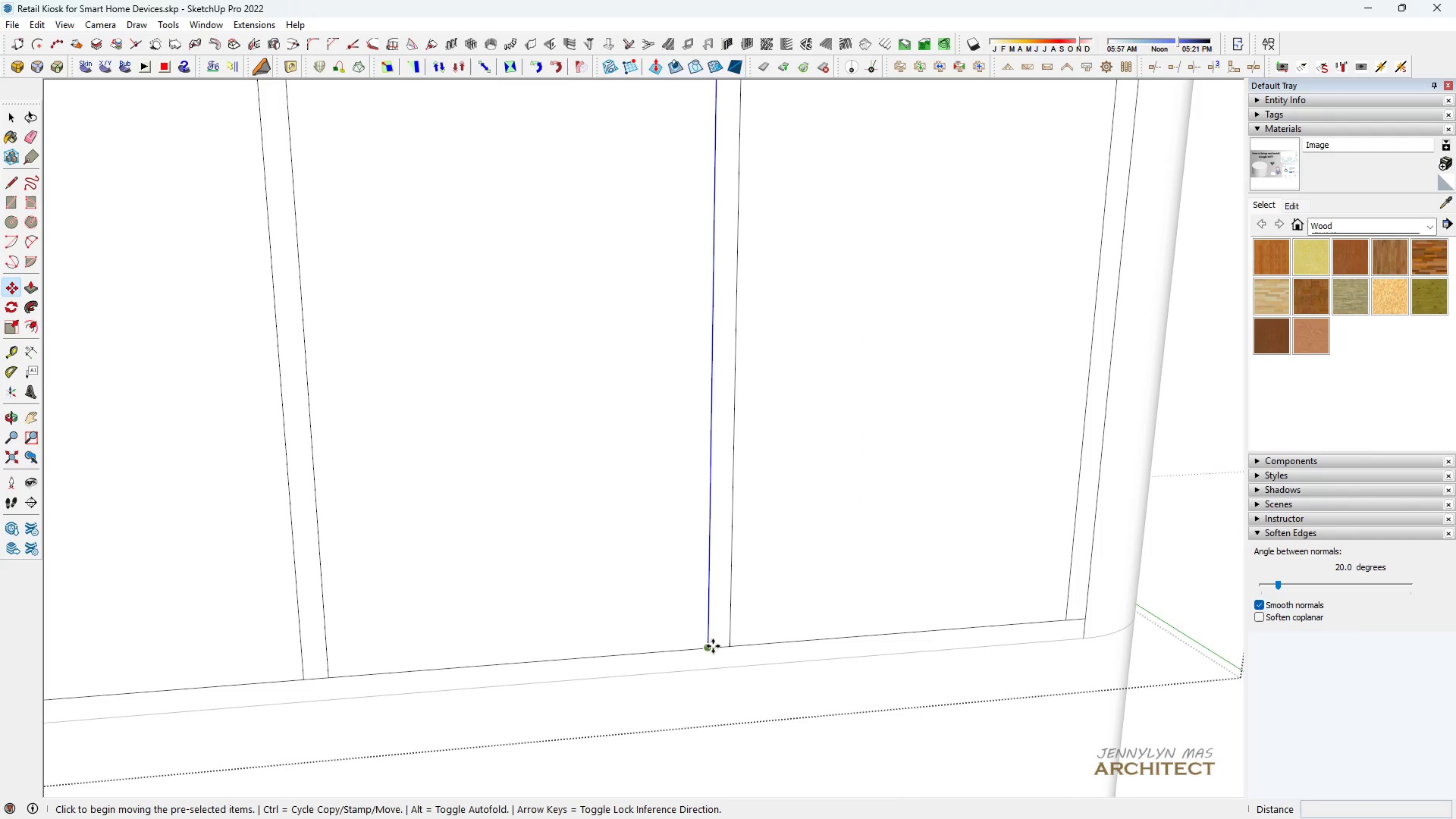 
scroll: coordinate [617, 585], scroll_direction: down, amount: 5.0
 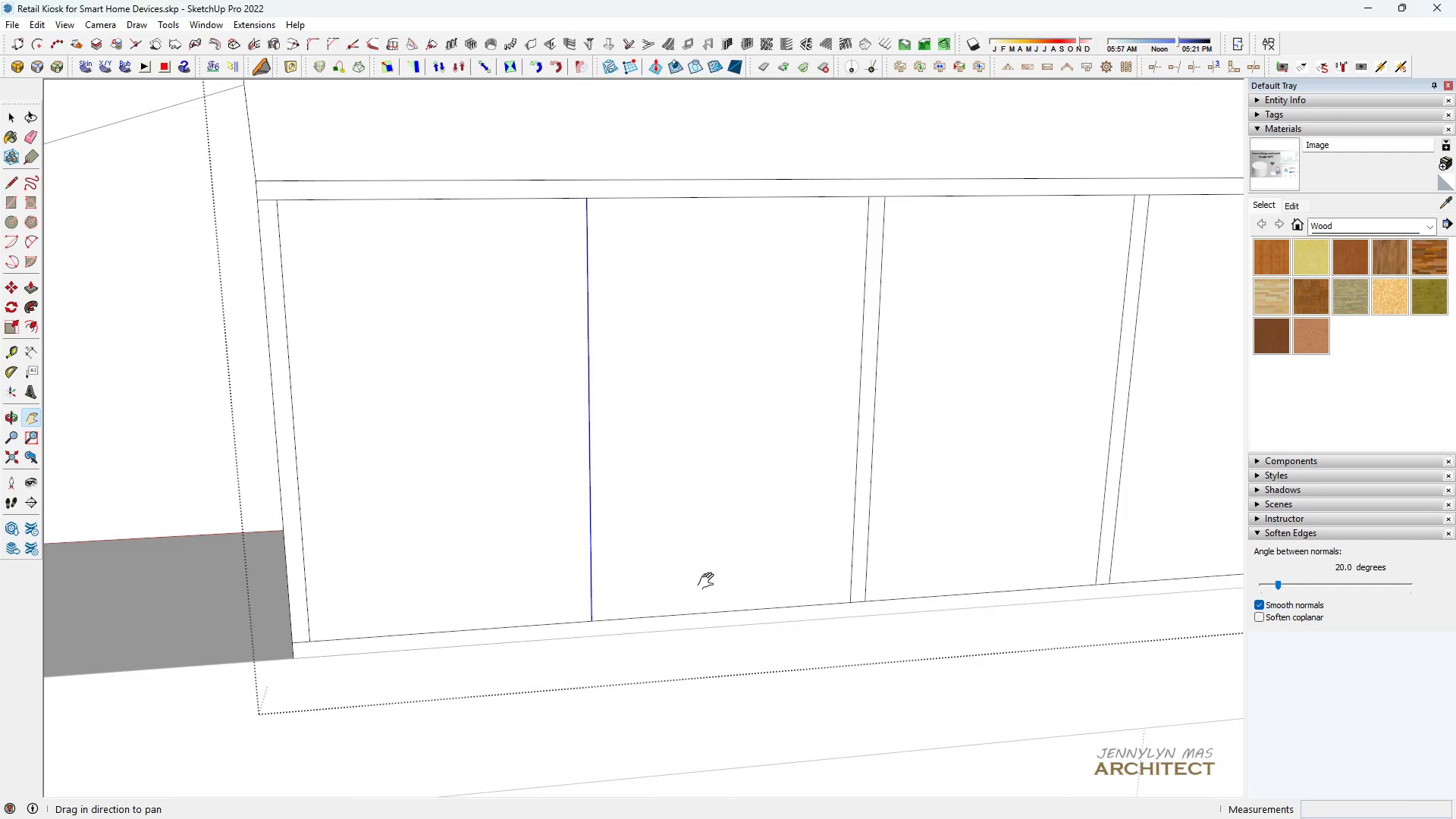 
left_click_drag(start_coordinate=[709, 582], to_coordinate=[346, 625])
 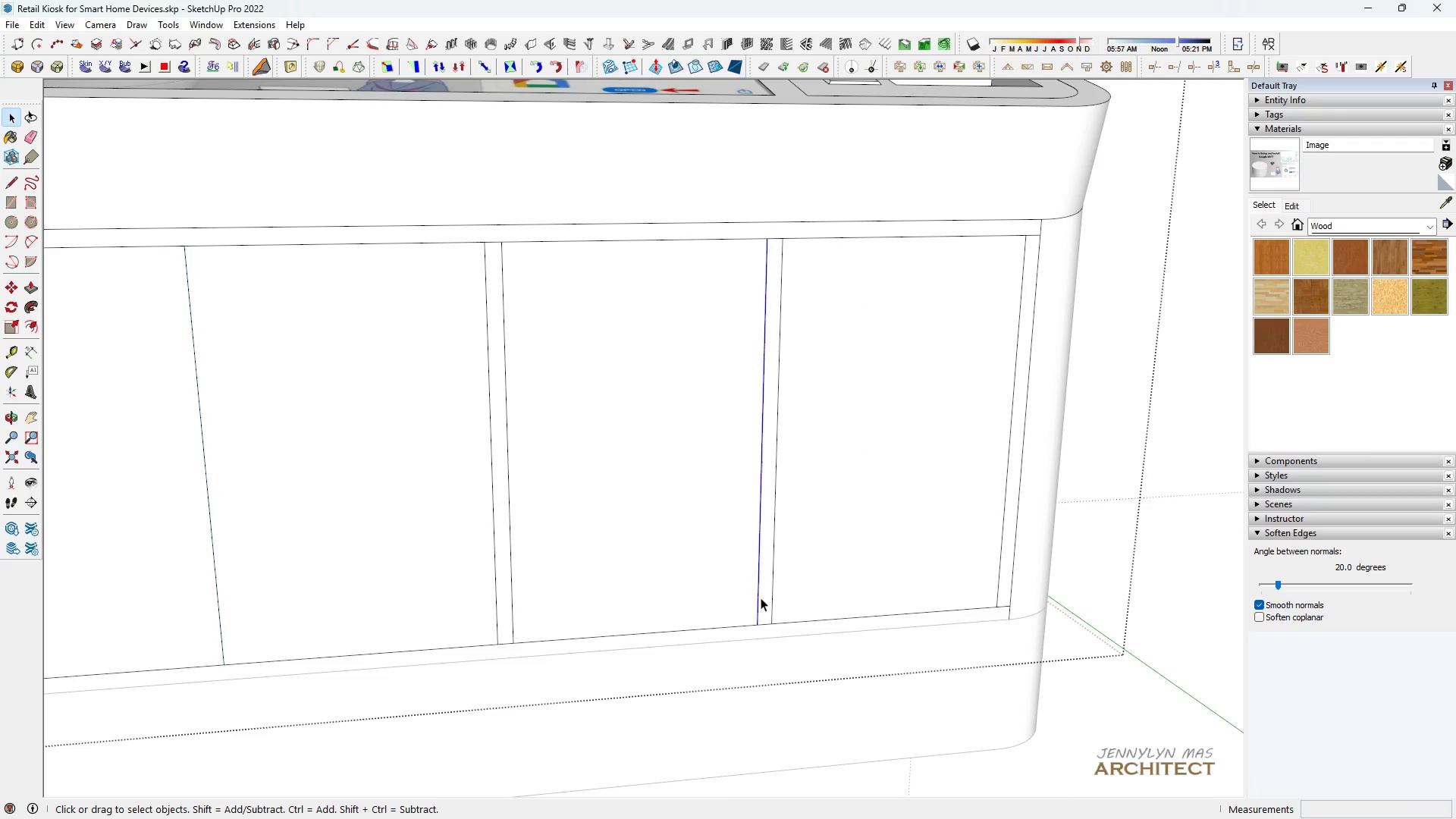 
left_click_drag(start_coordinate=[765, 605], to_coordinate=[719, 623])
 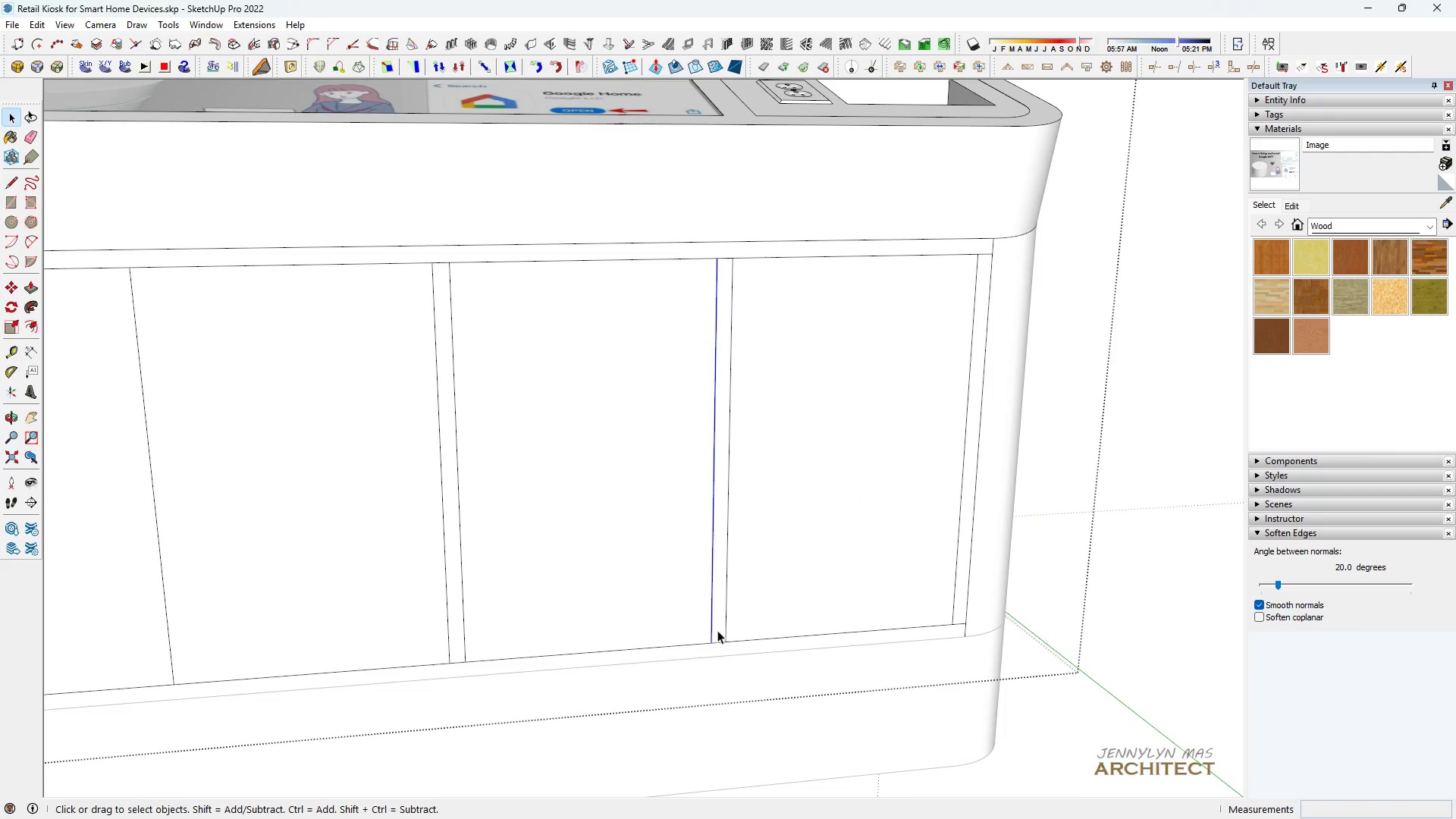 
scroll: coordinate [717, 639], scroll_direction: up, amount: 4.0
 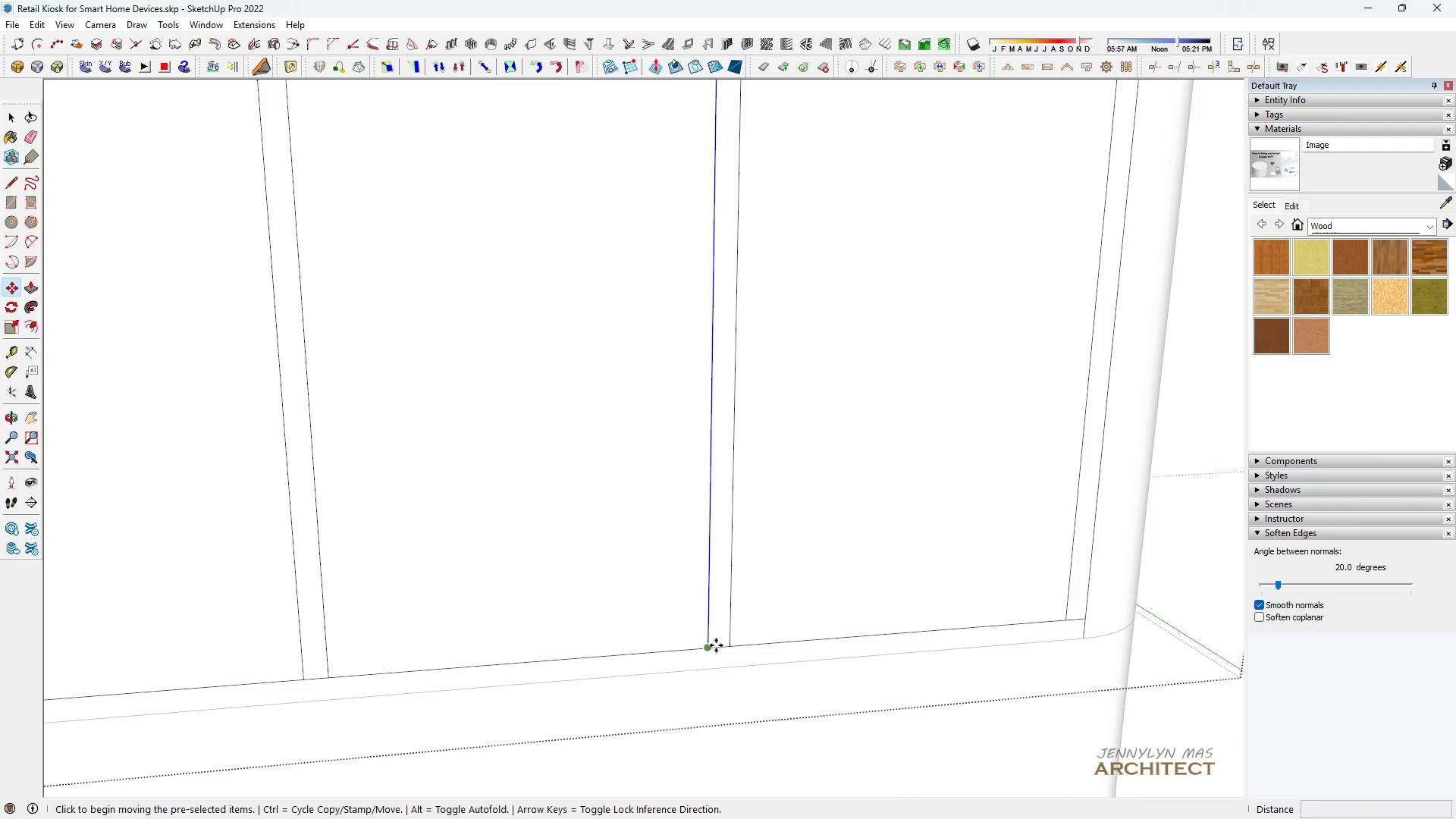 
key(Control+ControlLeft)
 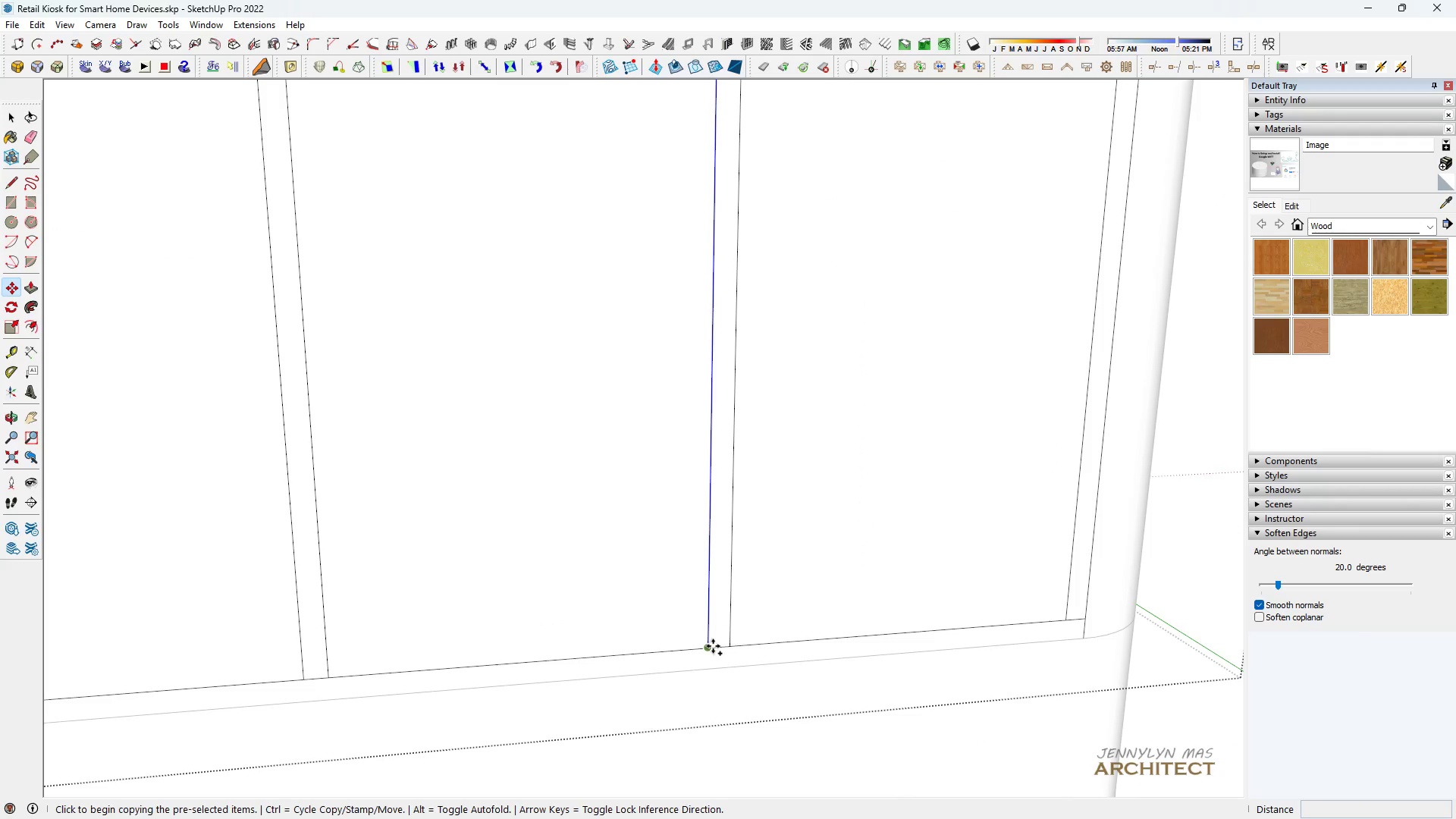 
left_click([713, 646])
 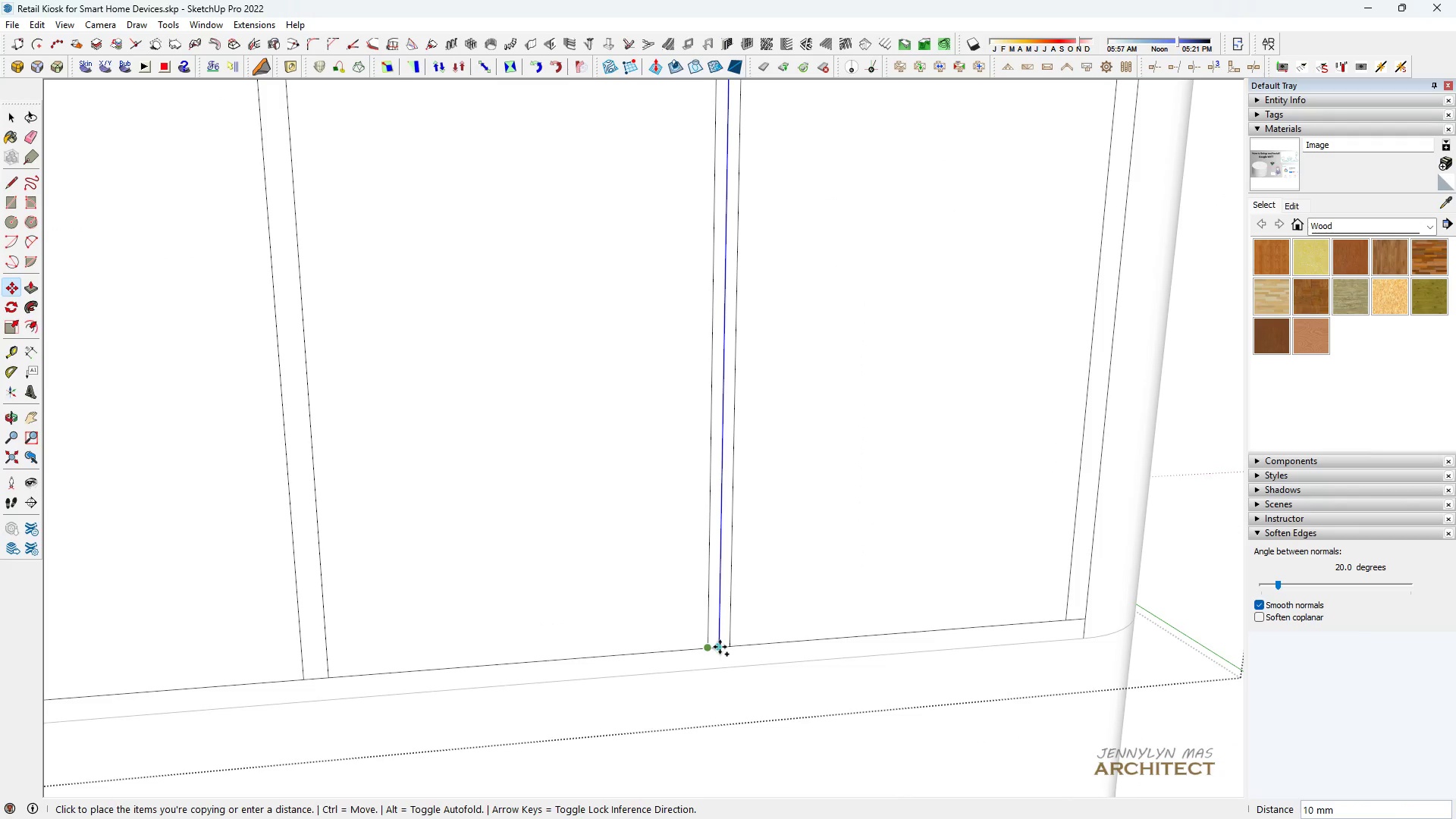 
left_click([720, 647])
 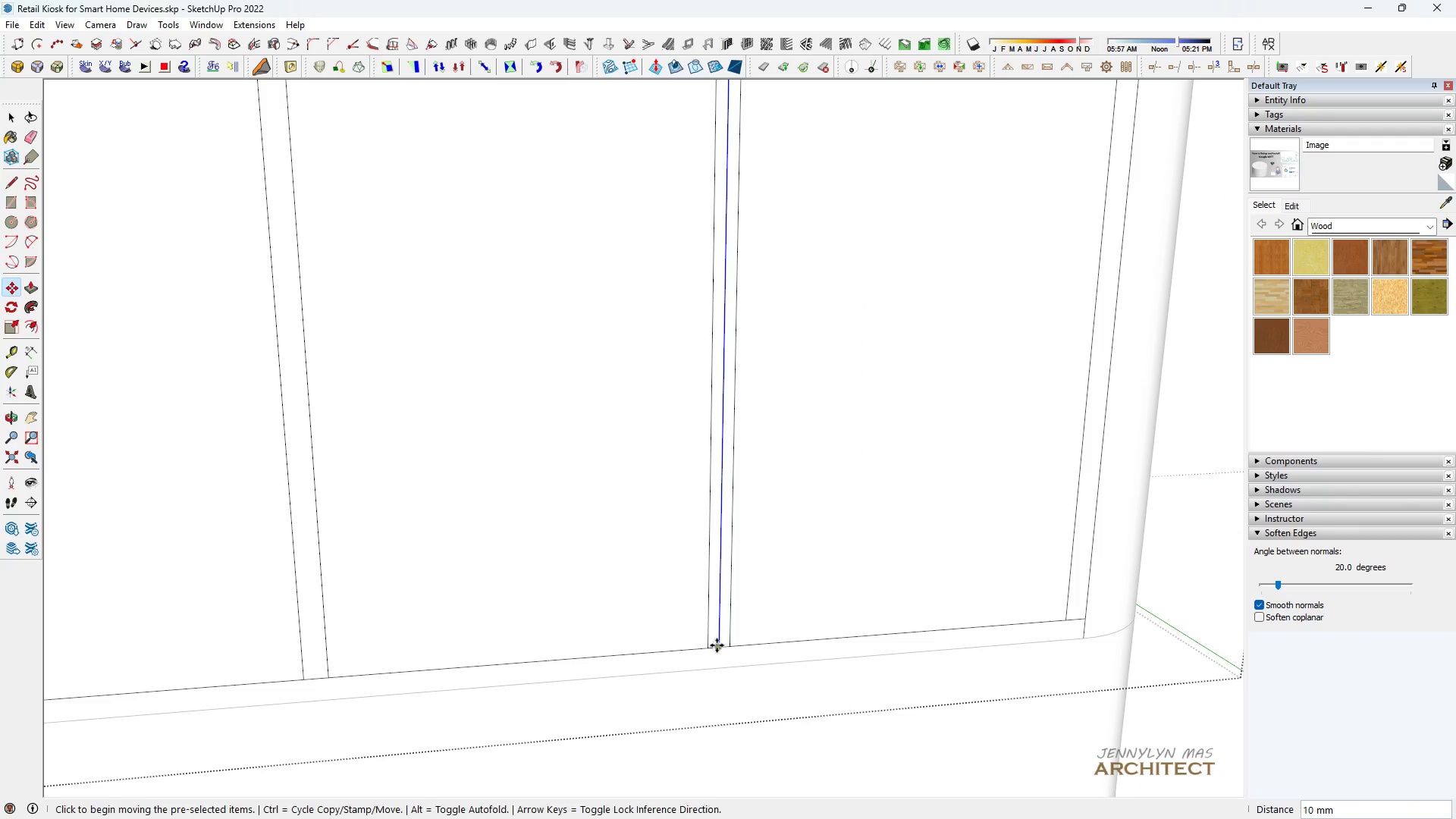 
key(Space)
 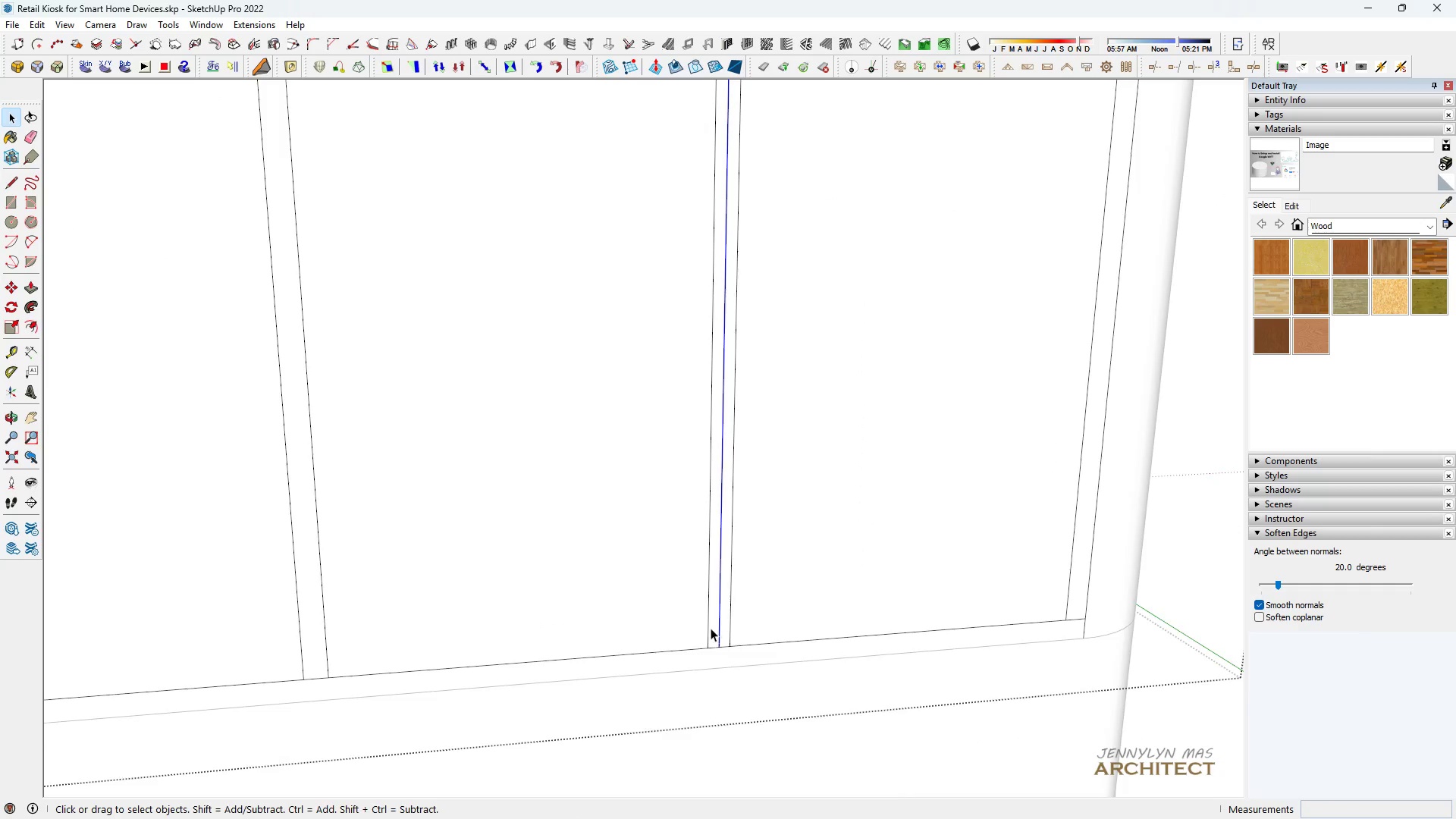 
scroll: coordinate [711, 626], scroll_direction: up, amount: 5.0
 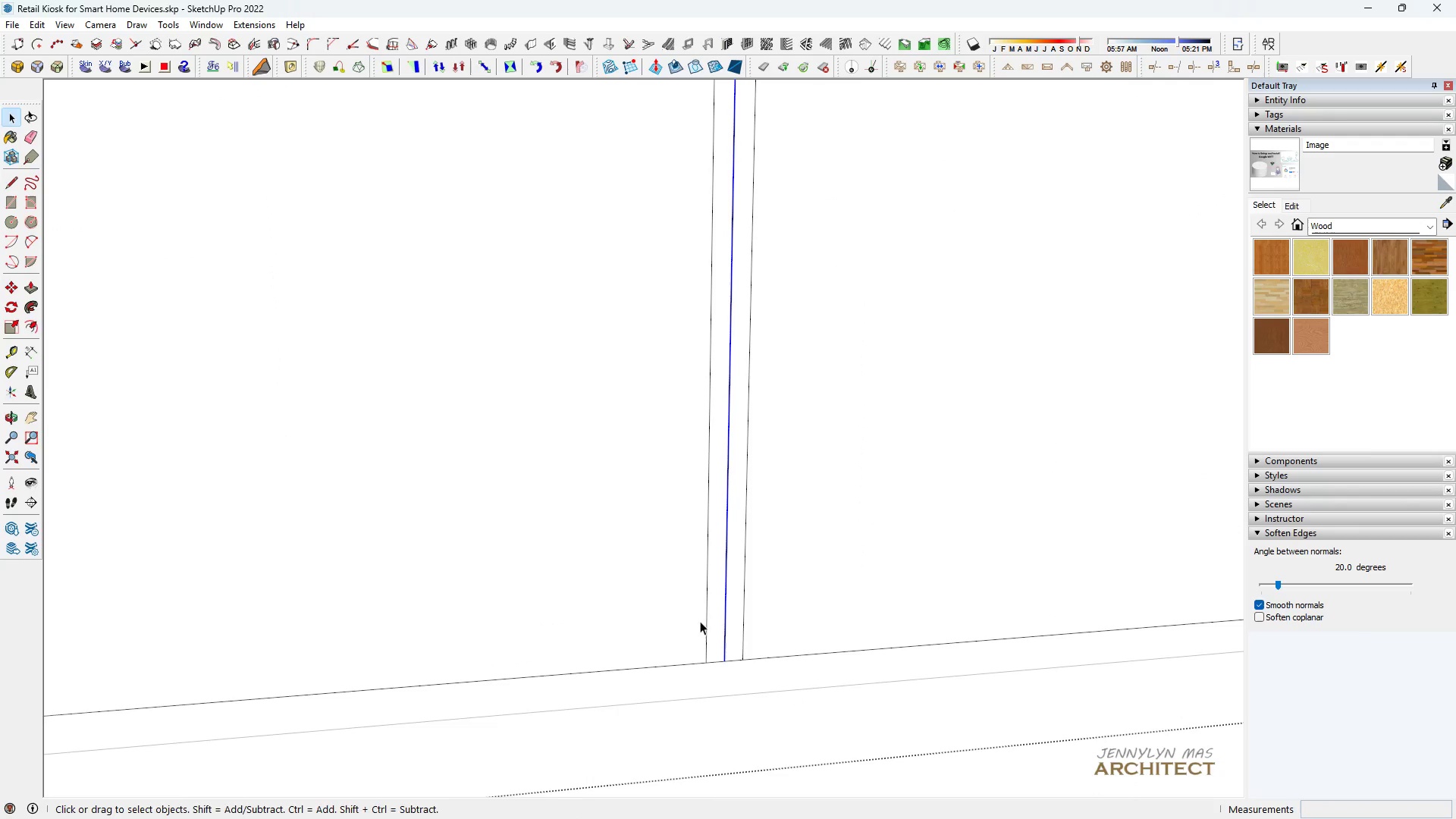 
key(E)
 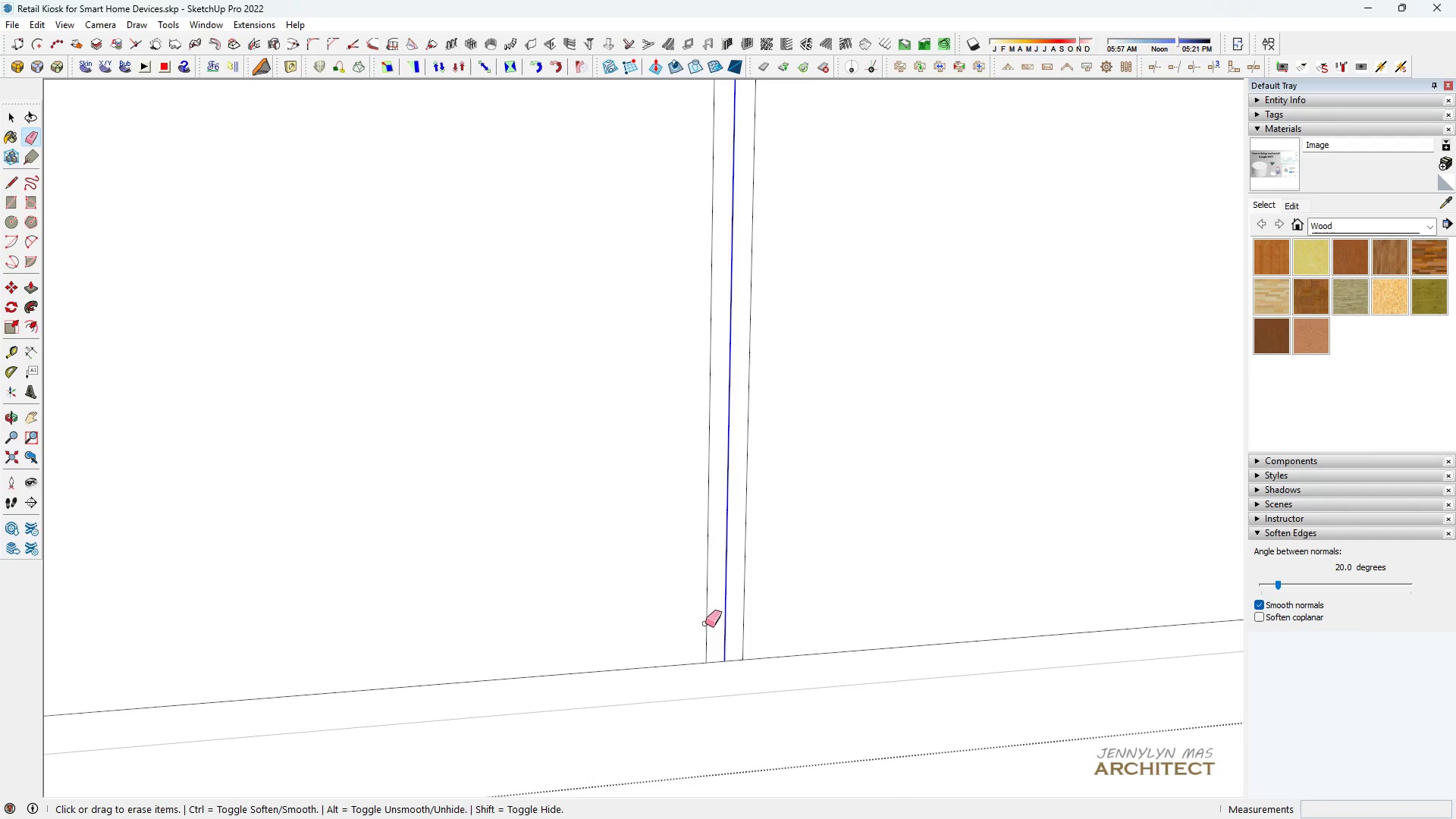 
left_click_drag(start_coordinate=[706, 623], to_coordinate=[711, 626])
 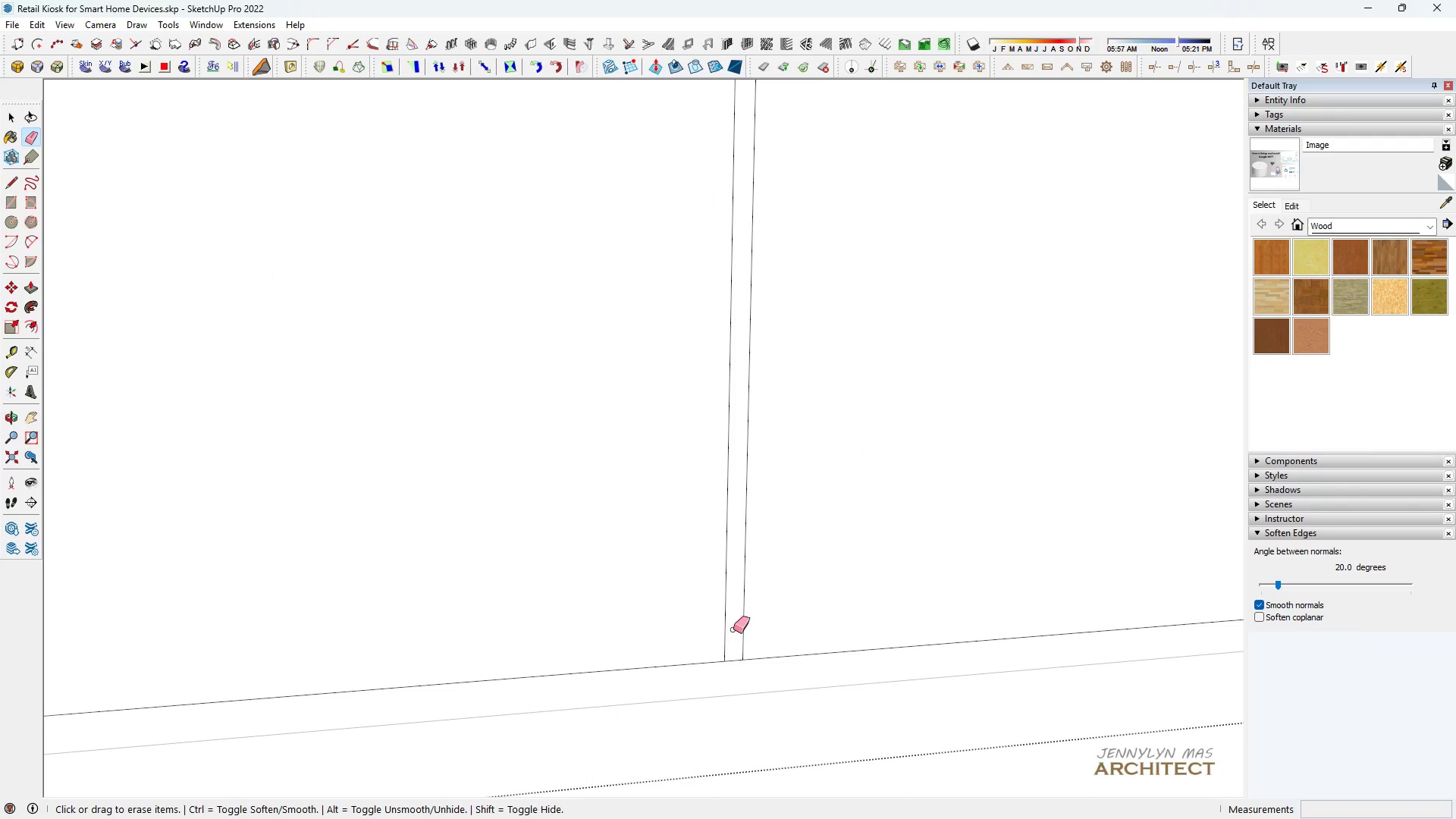 
left_click_drag(start_coordinate=[736, 630], to_coordinate=[750, 630])
 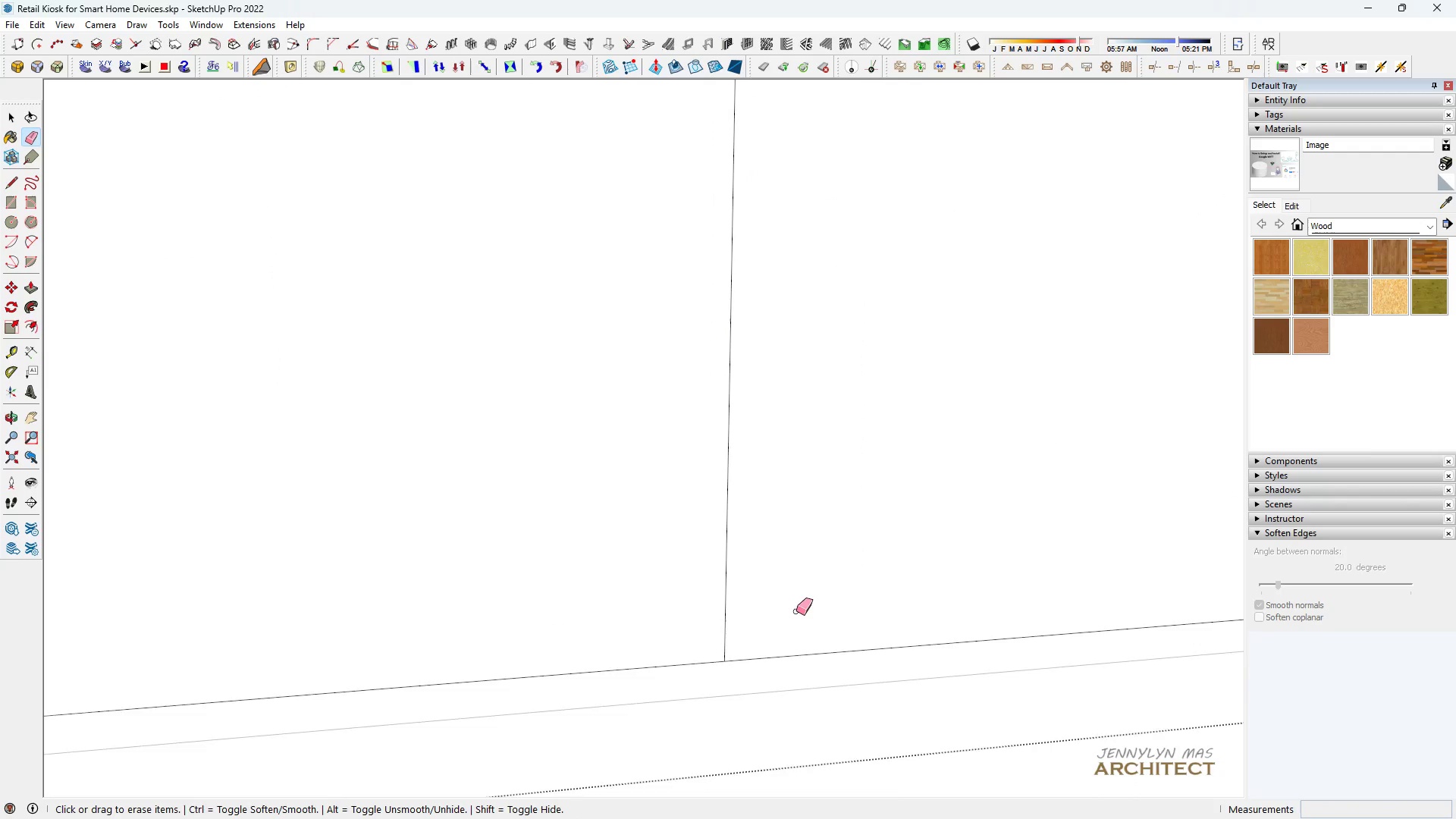 
scroll: coordinate [836, 597], scroll_direction: down, amount: 13.0
 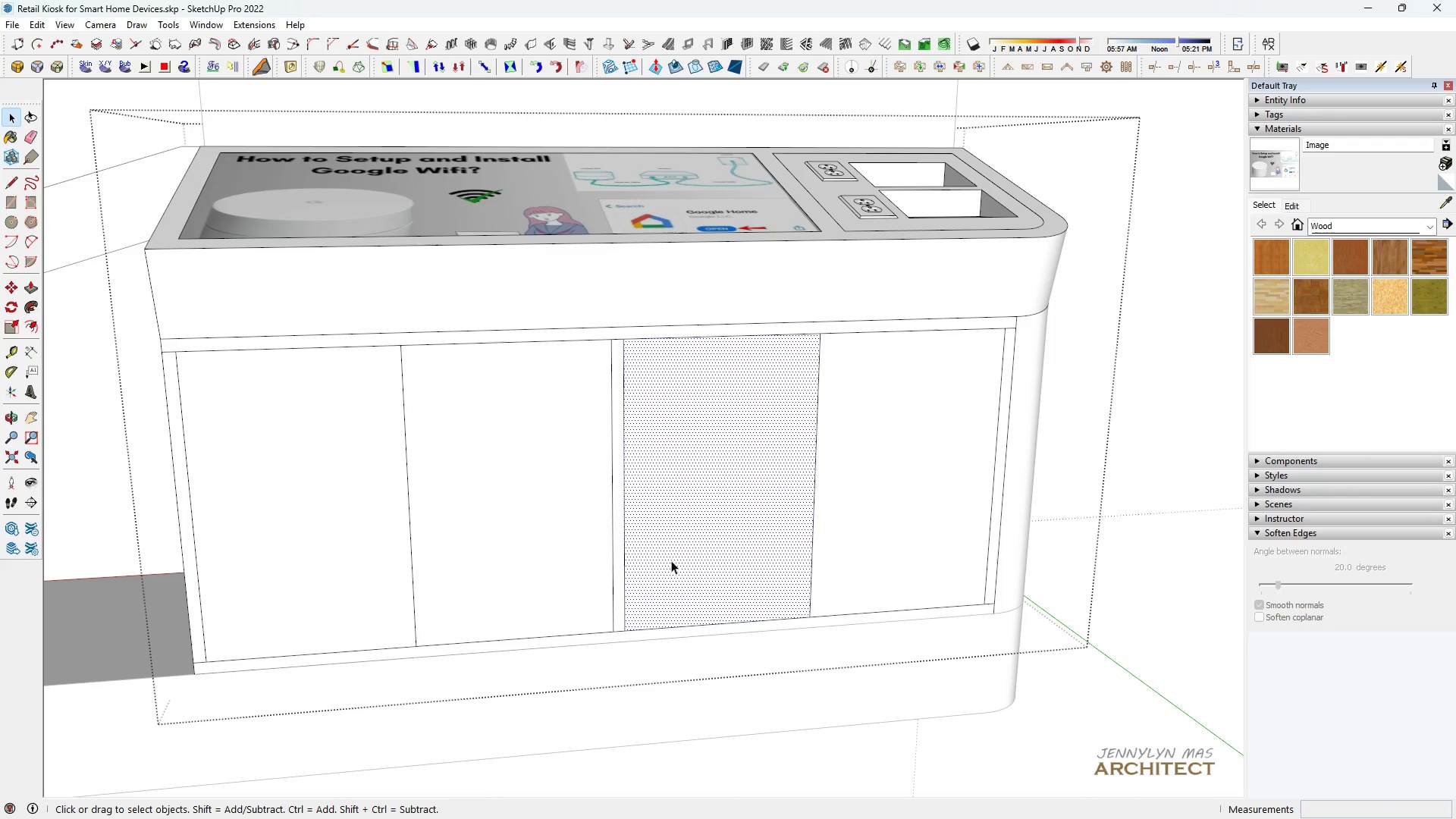 
key(Space)
 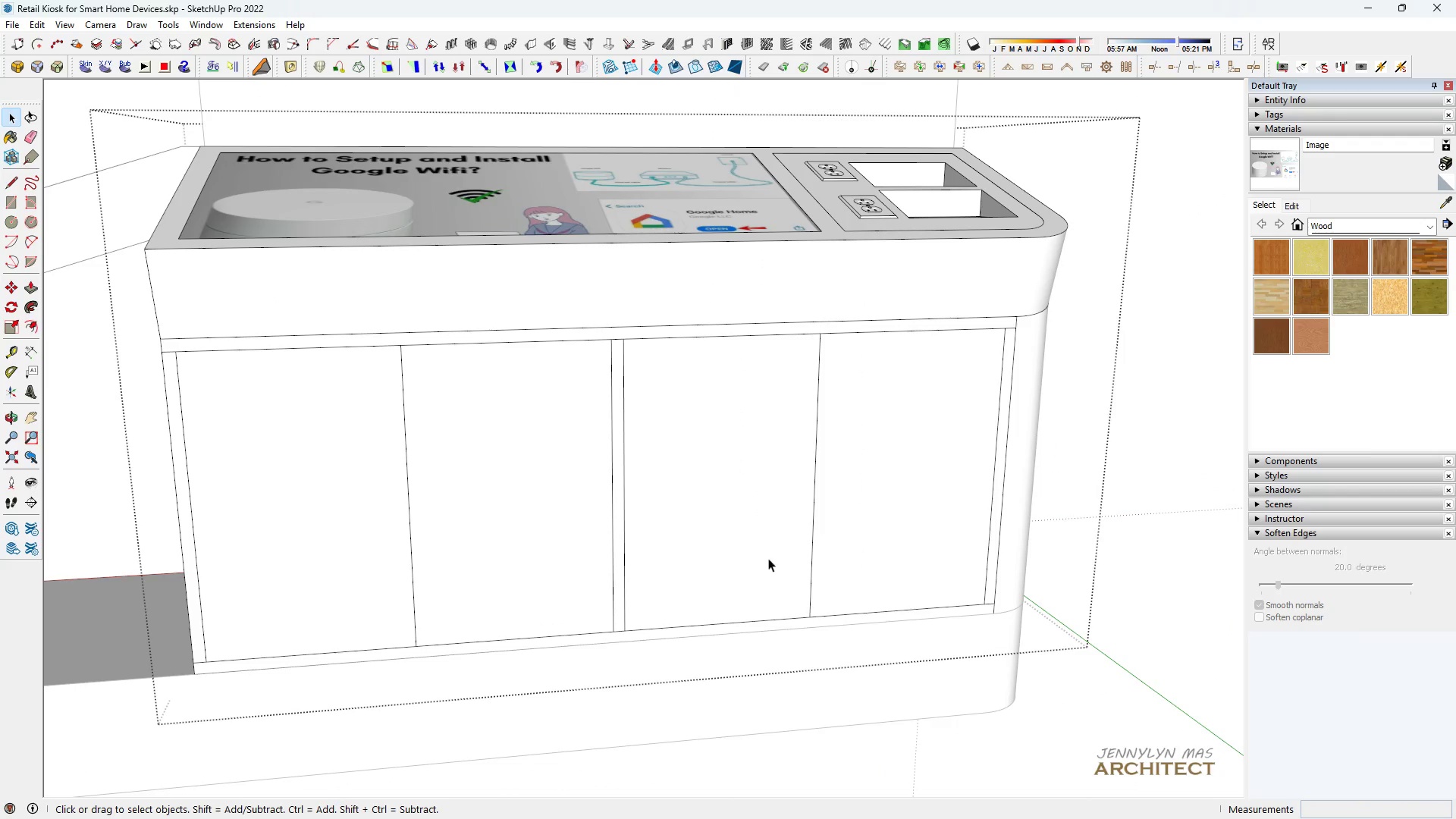 
left_click([767, 556])
 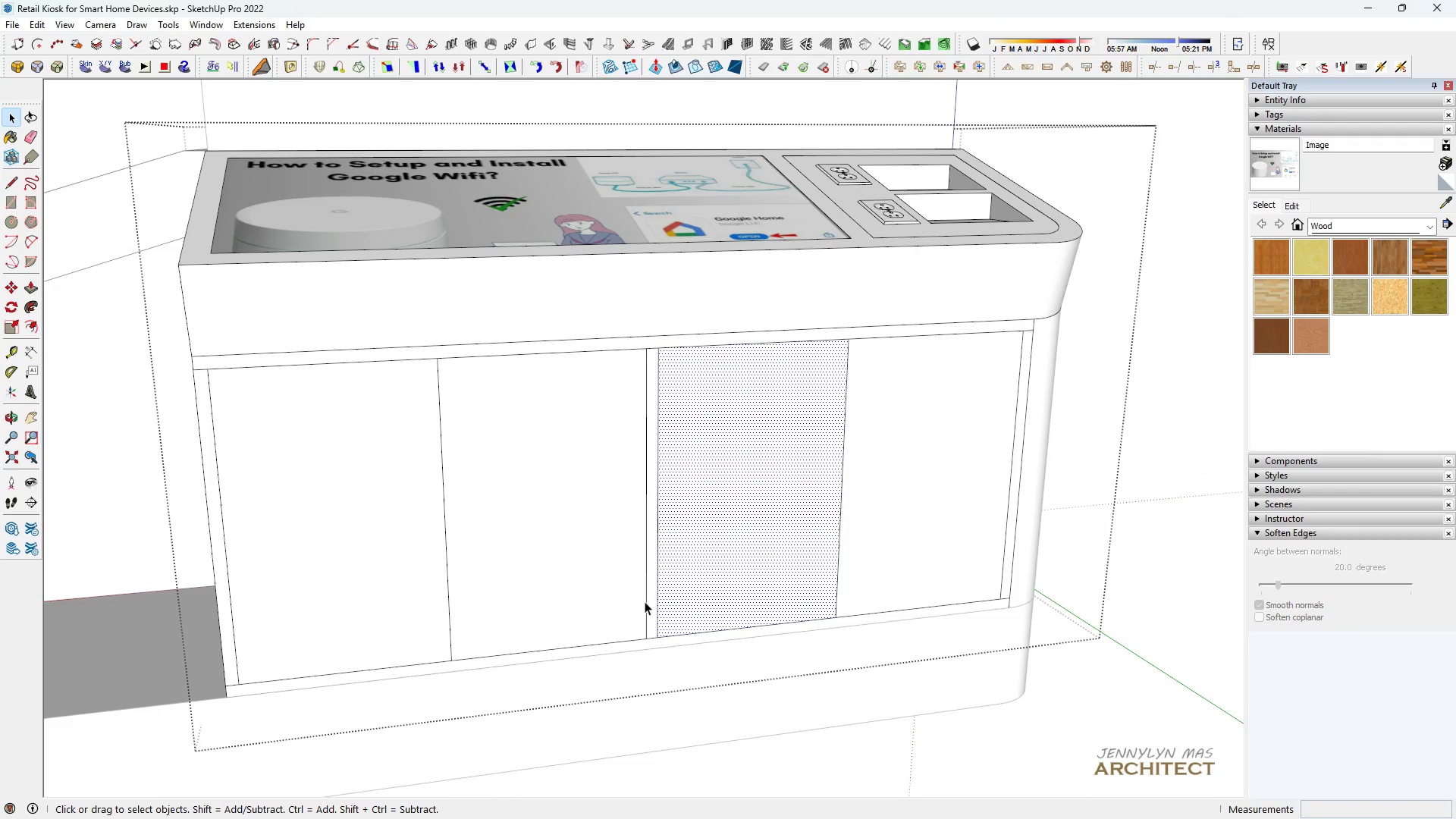 
key(Delete)
 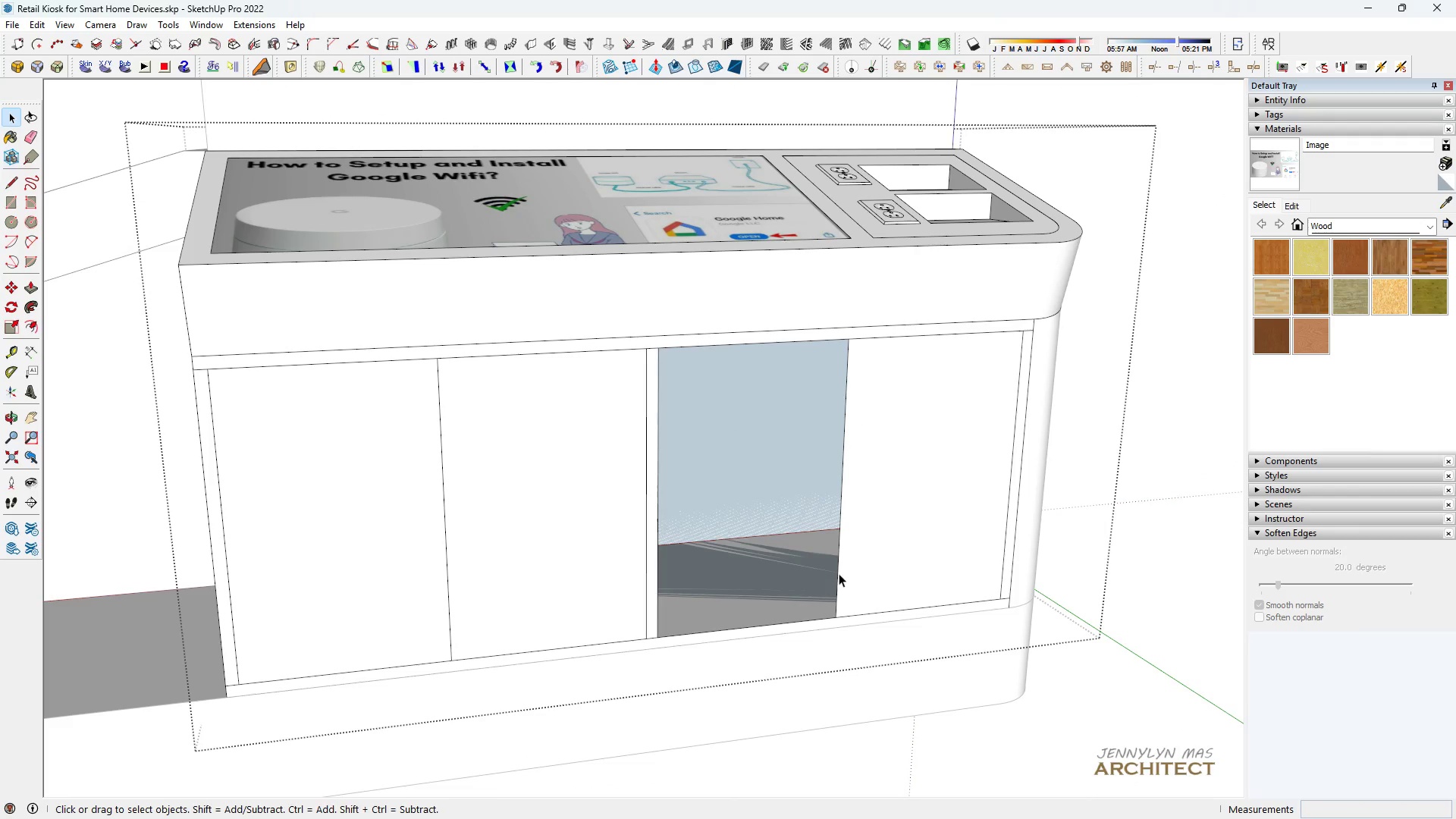 
left_click([837, 573])
 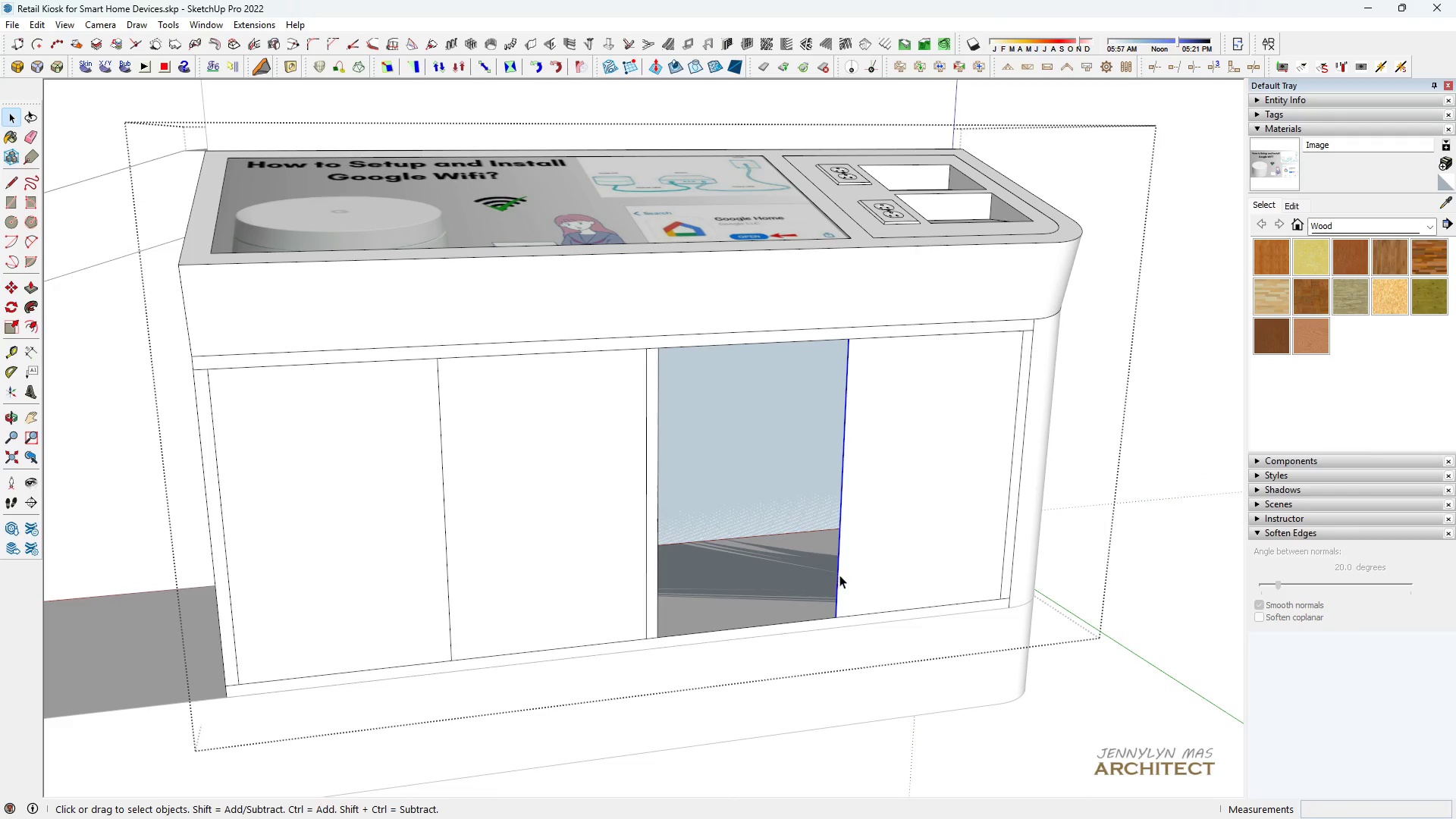 
key(Delete)
 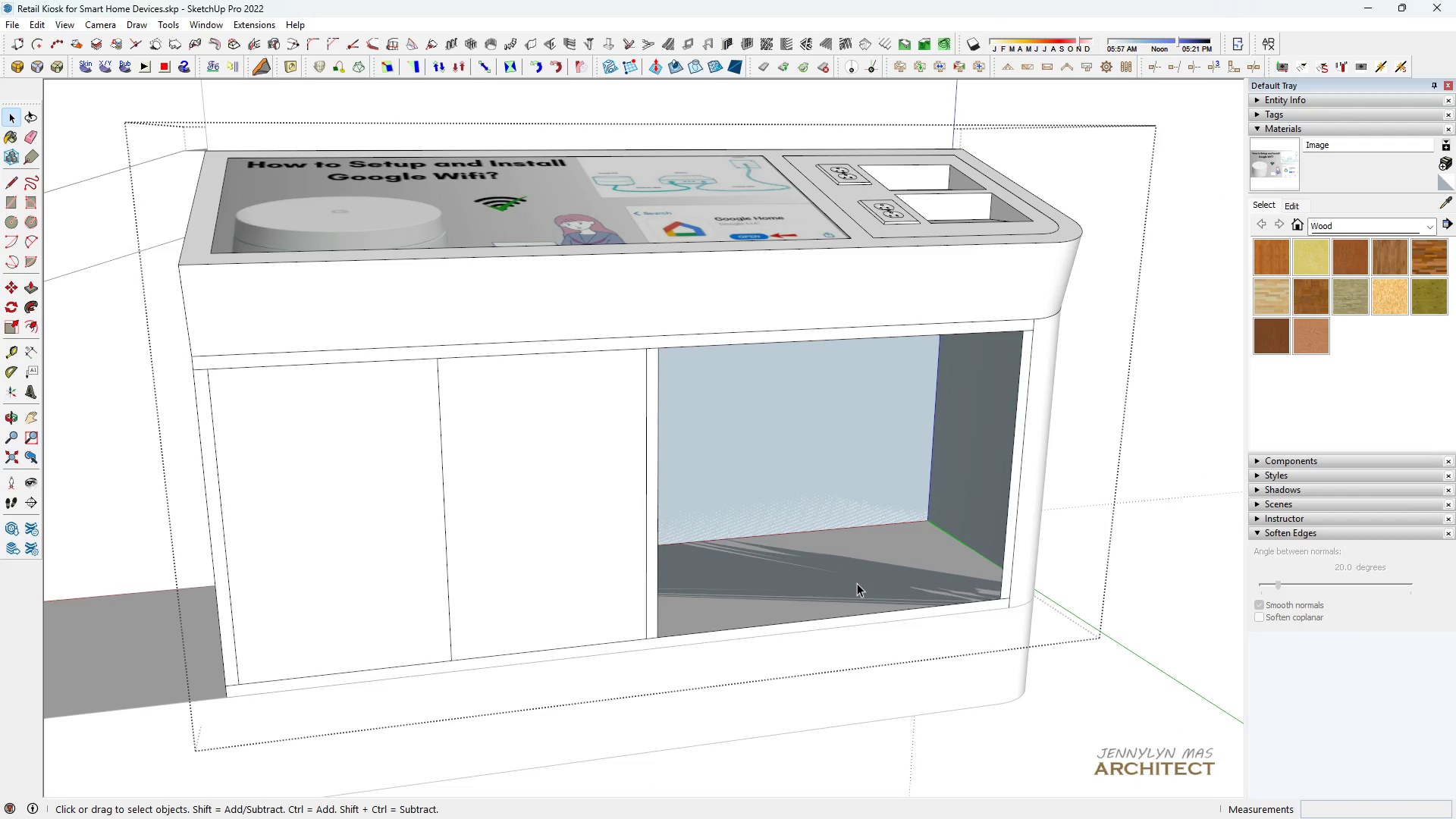 
left_click([857, 583])
 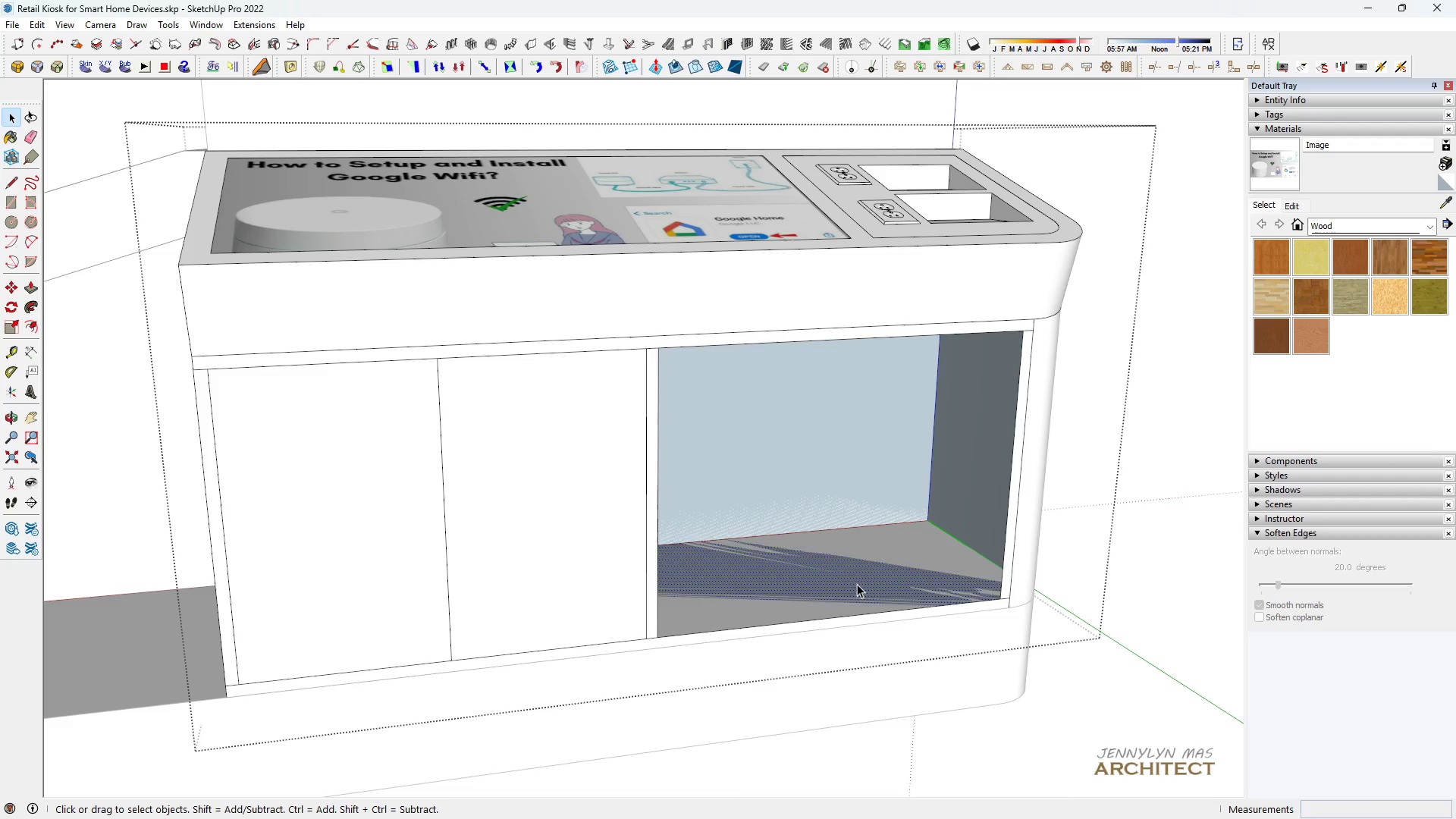 
key(Delete)
 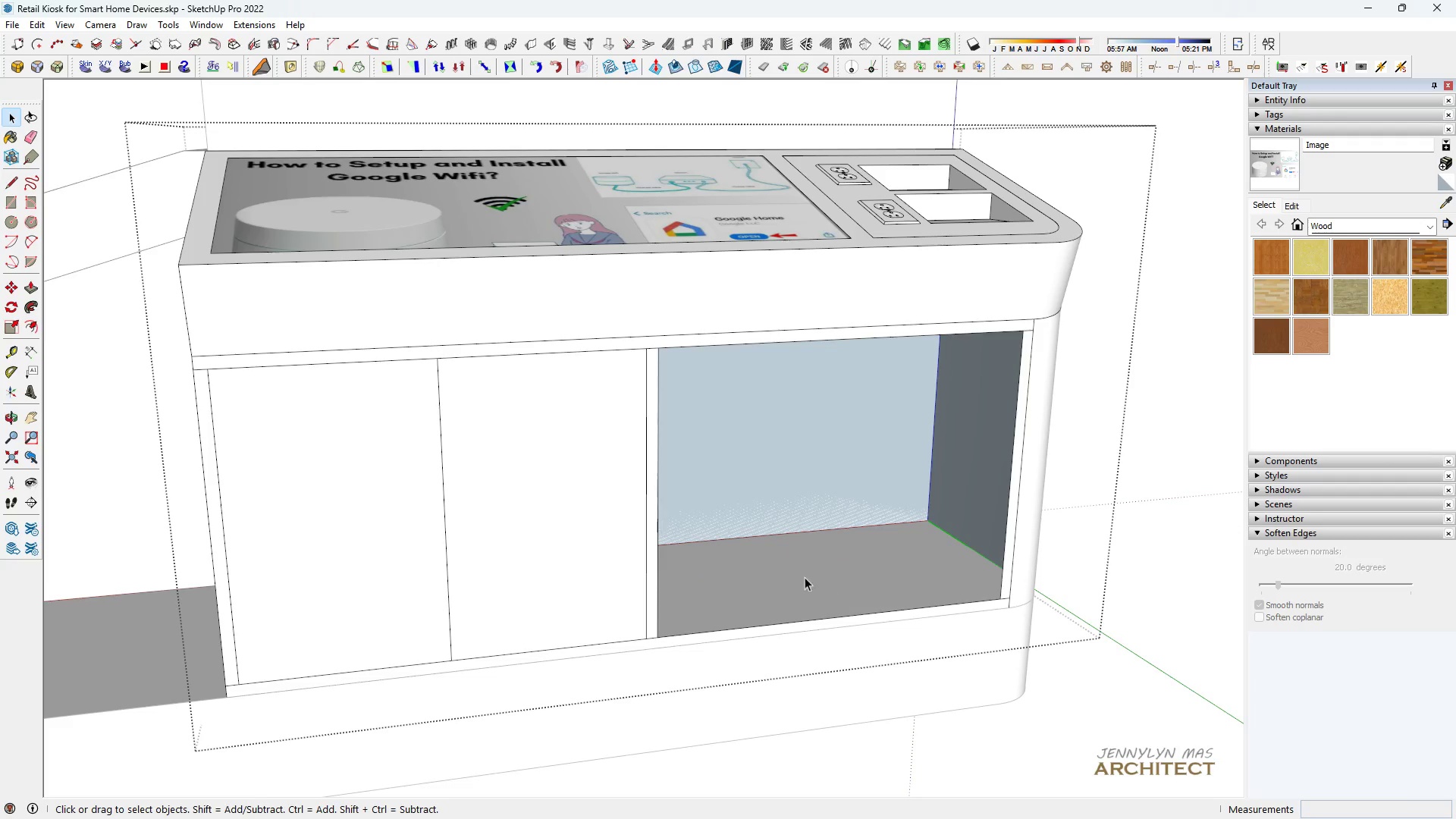 
scroll: coordinate [709, 563], scroll_direction: down, amount: 4.0
 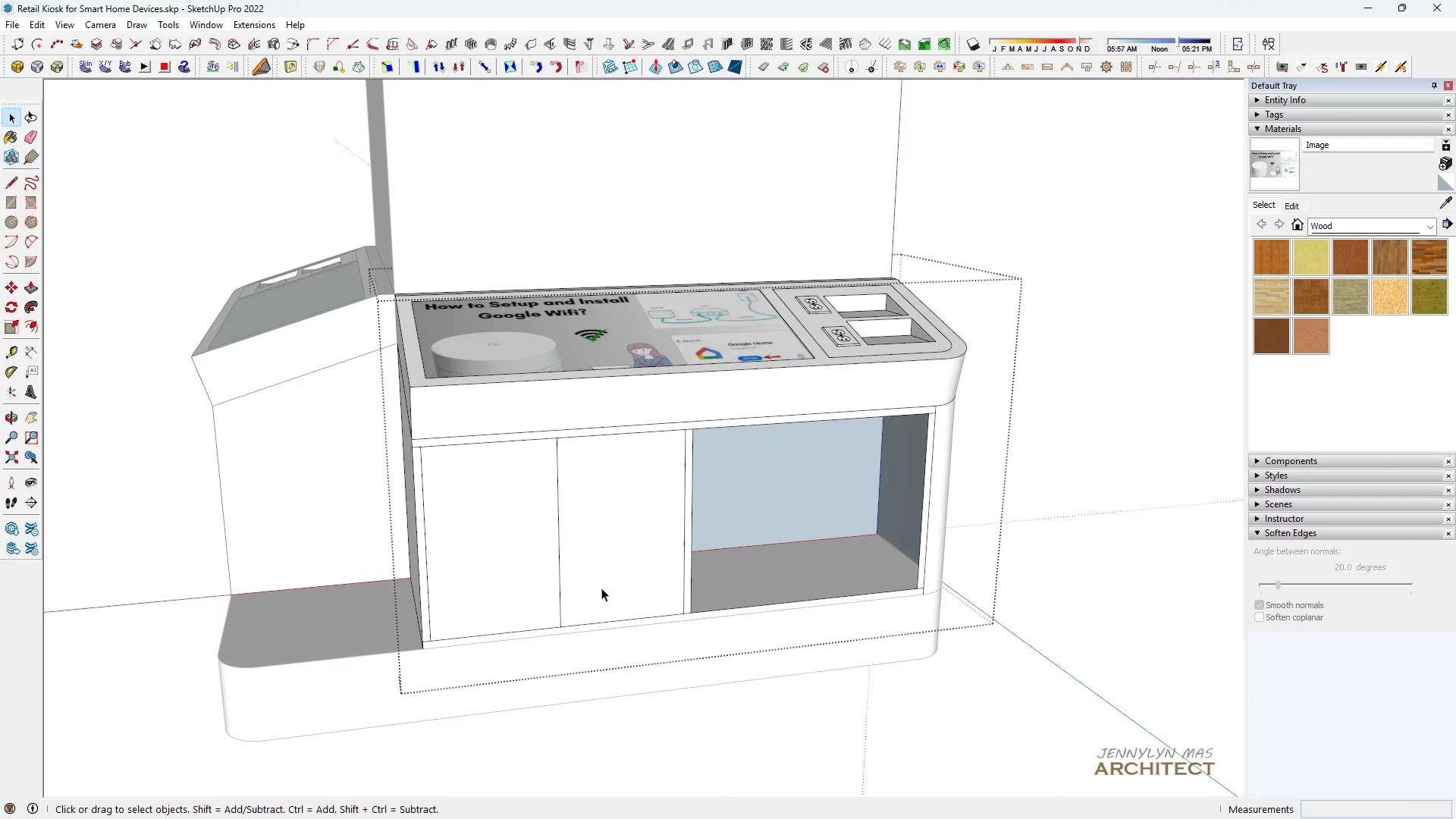 
left_click_drag(start_coordinate=[566, 600], to_coordinate=[544, 601])
 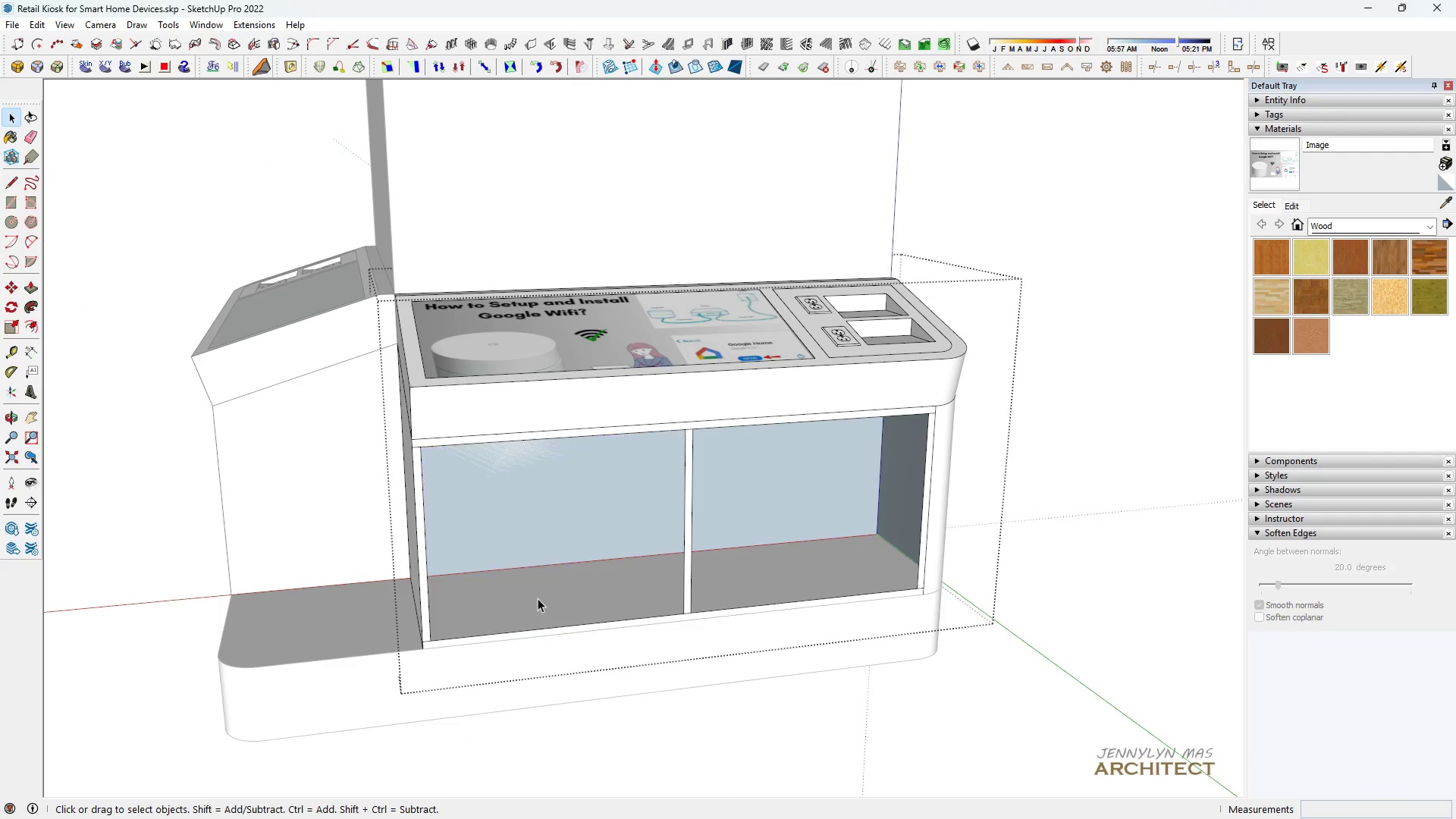 
key(Delete)
 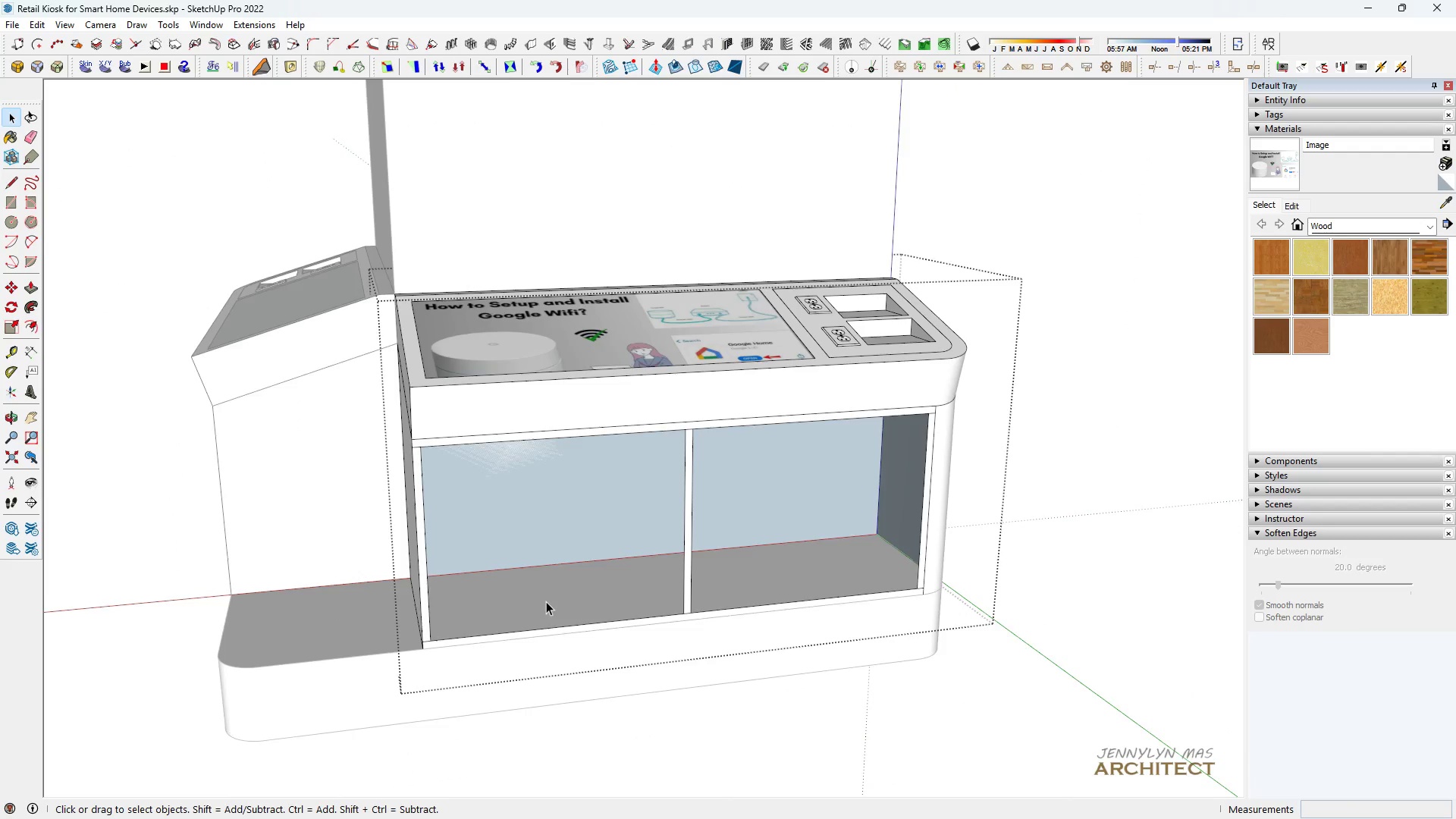 
scroll: coordinate [543, 608], scroll_direction: up, amount: 4.0
 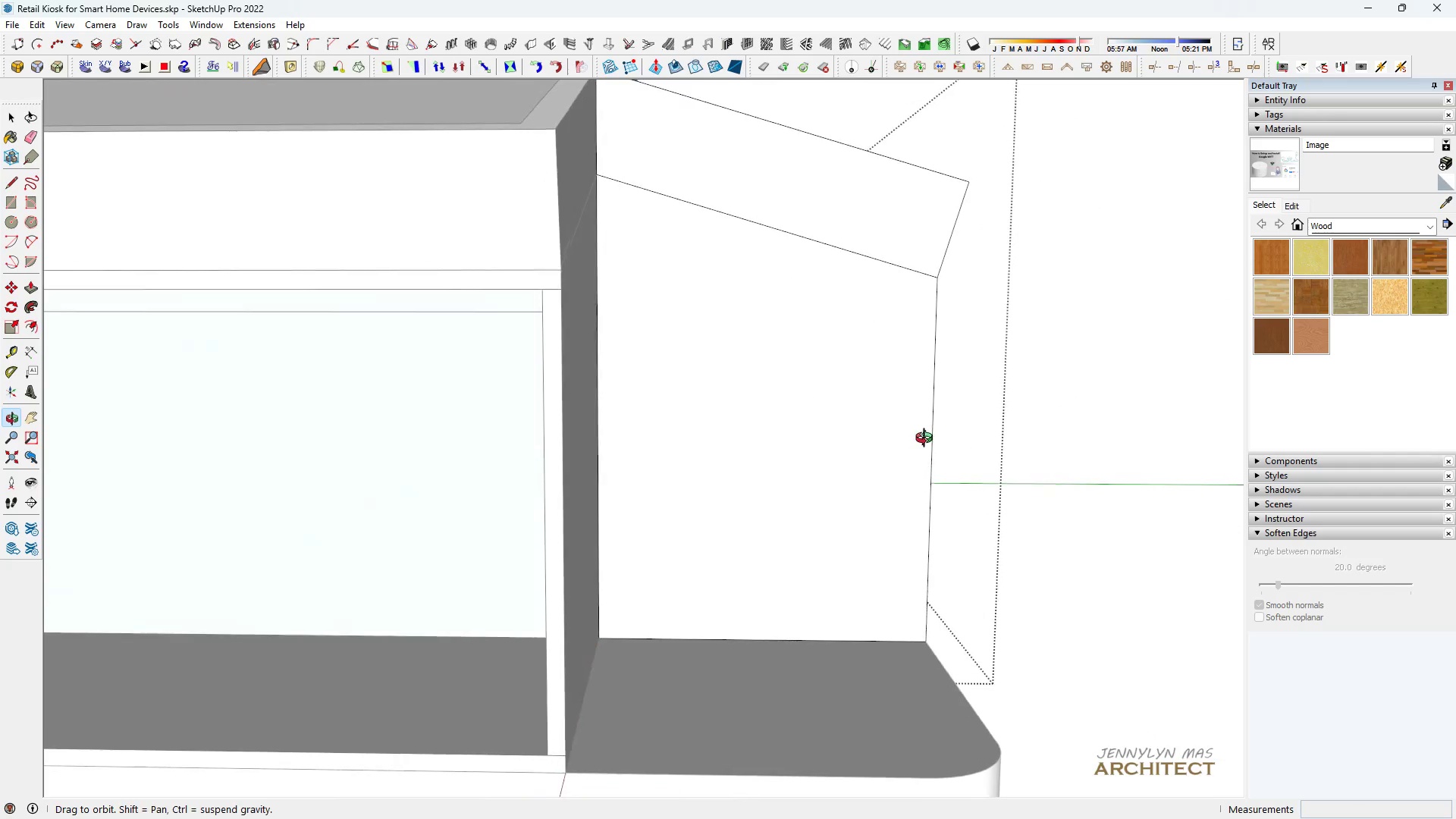 
left_click([505, 442])
 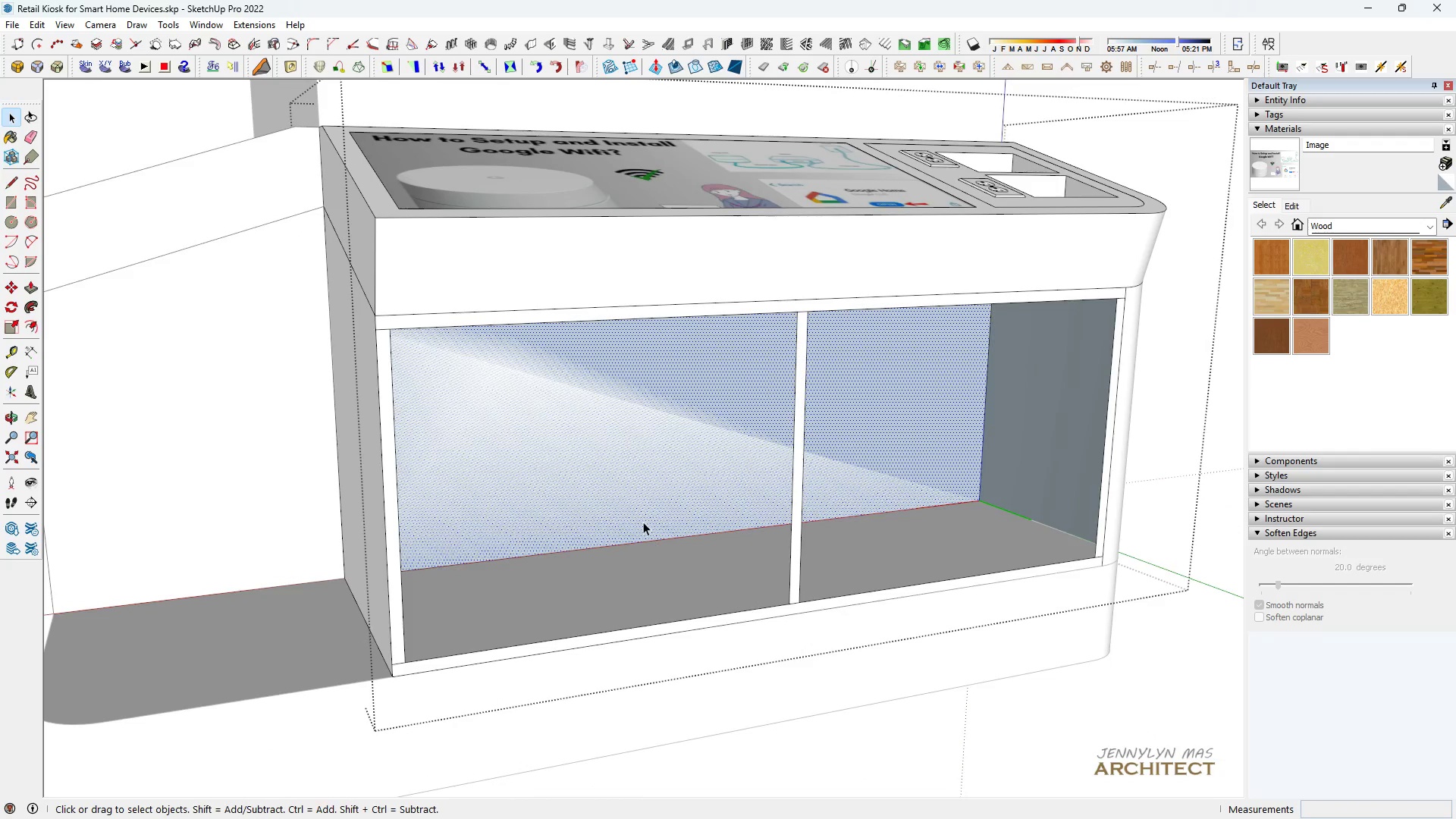 
scroll: coordinate [627, 522], scroll_direction: down, amount: 4.0
 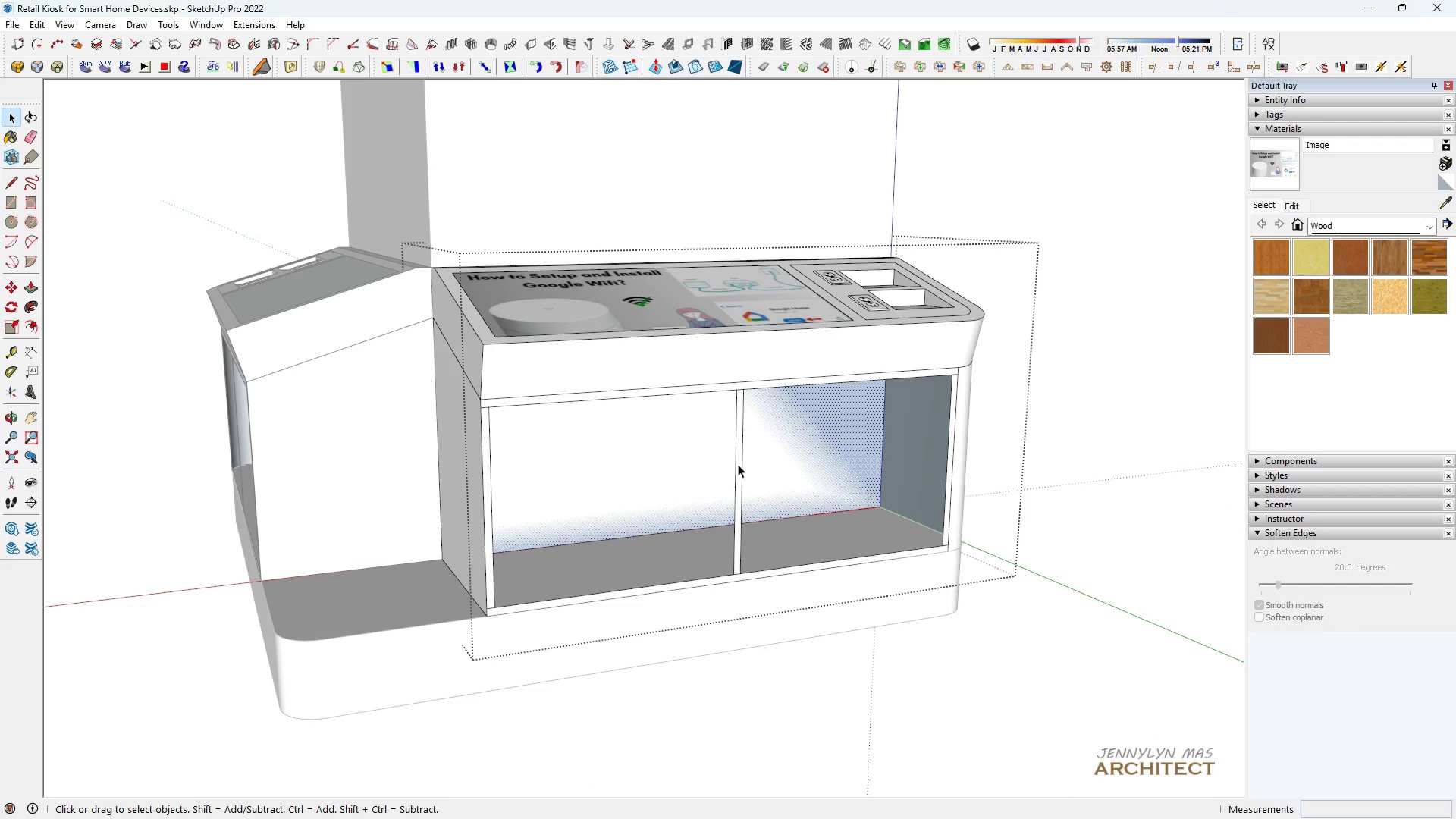 
key(Delete)
 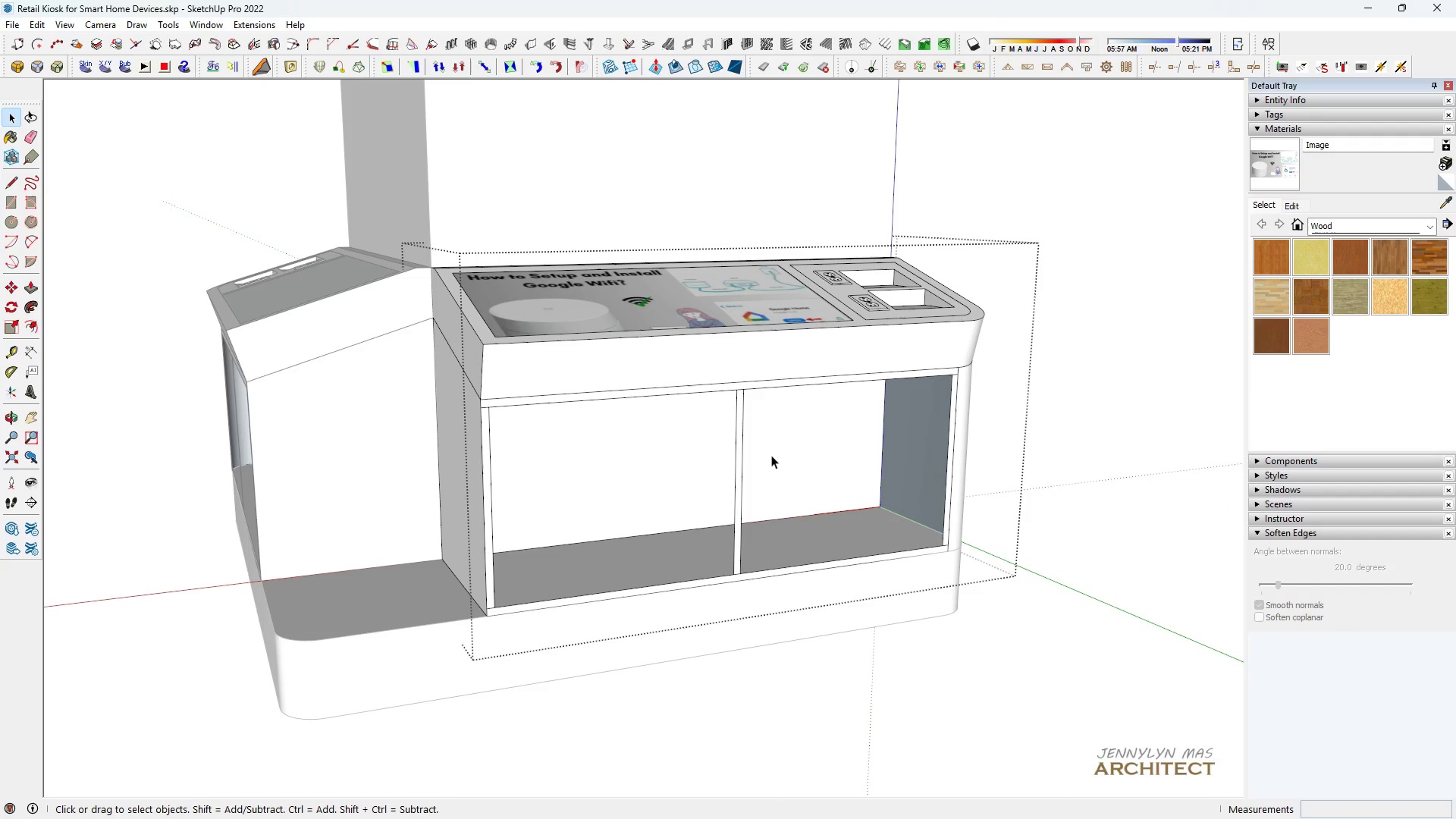 
left_click([771, 455])
 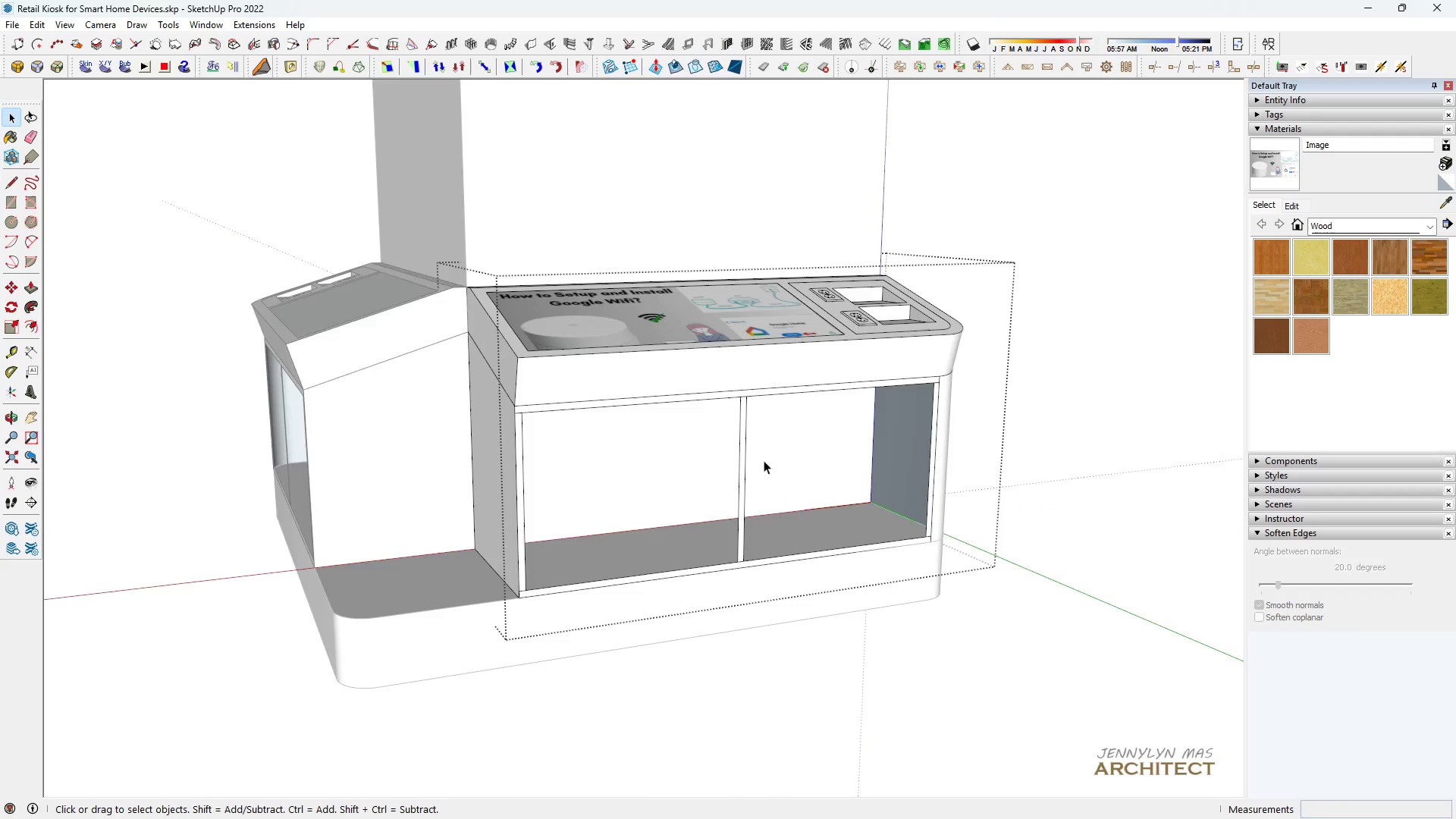 
scroll: coordinate [719, 484], scroll_direction: down, amount: 5.0
 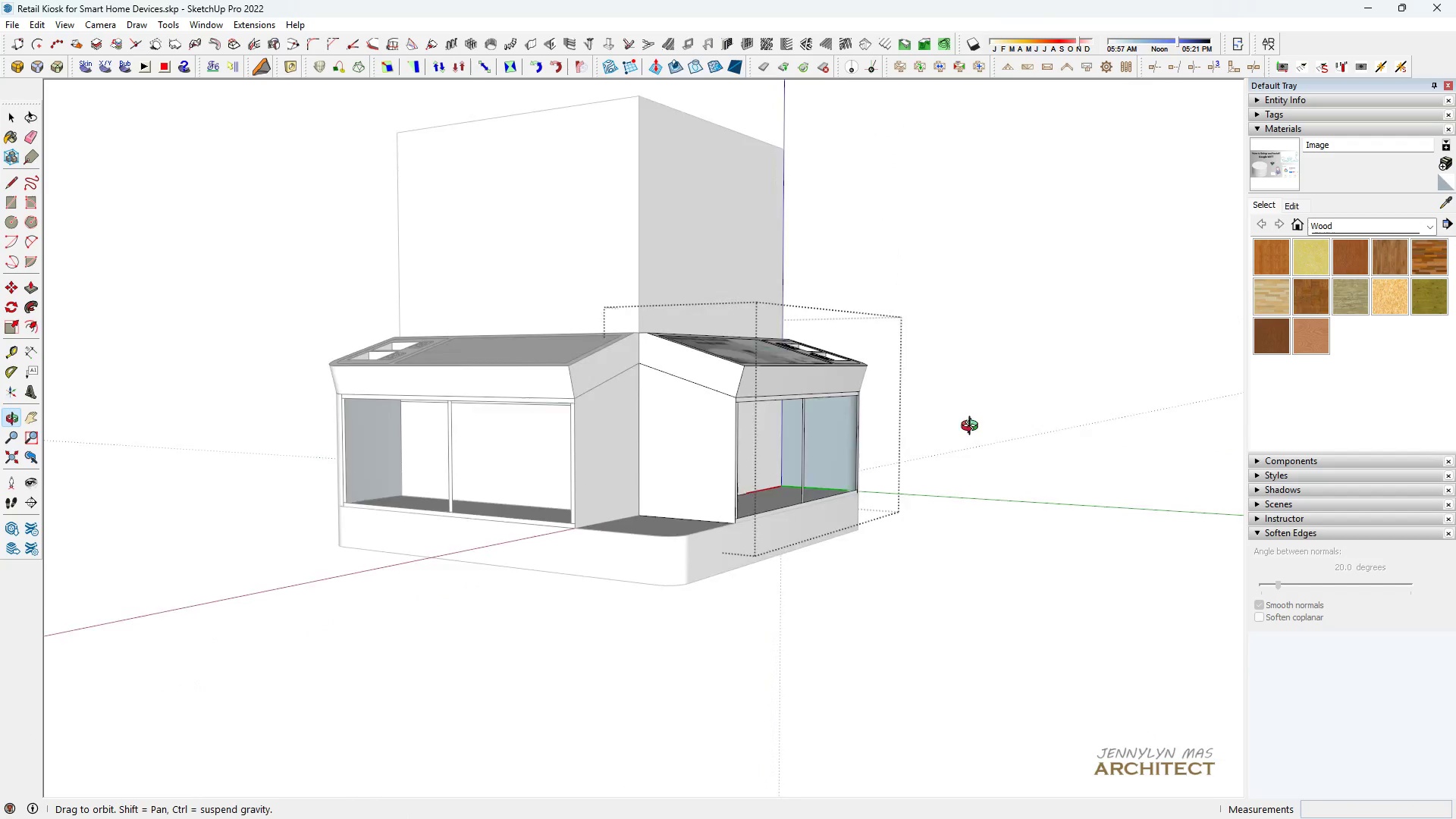 
scroll: coordinate [758, 482], scroll_direction: up, amount: 6.0
 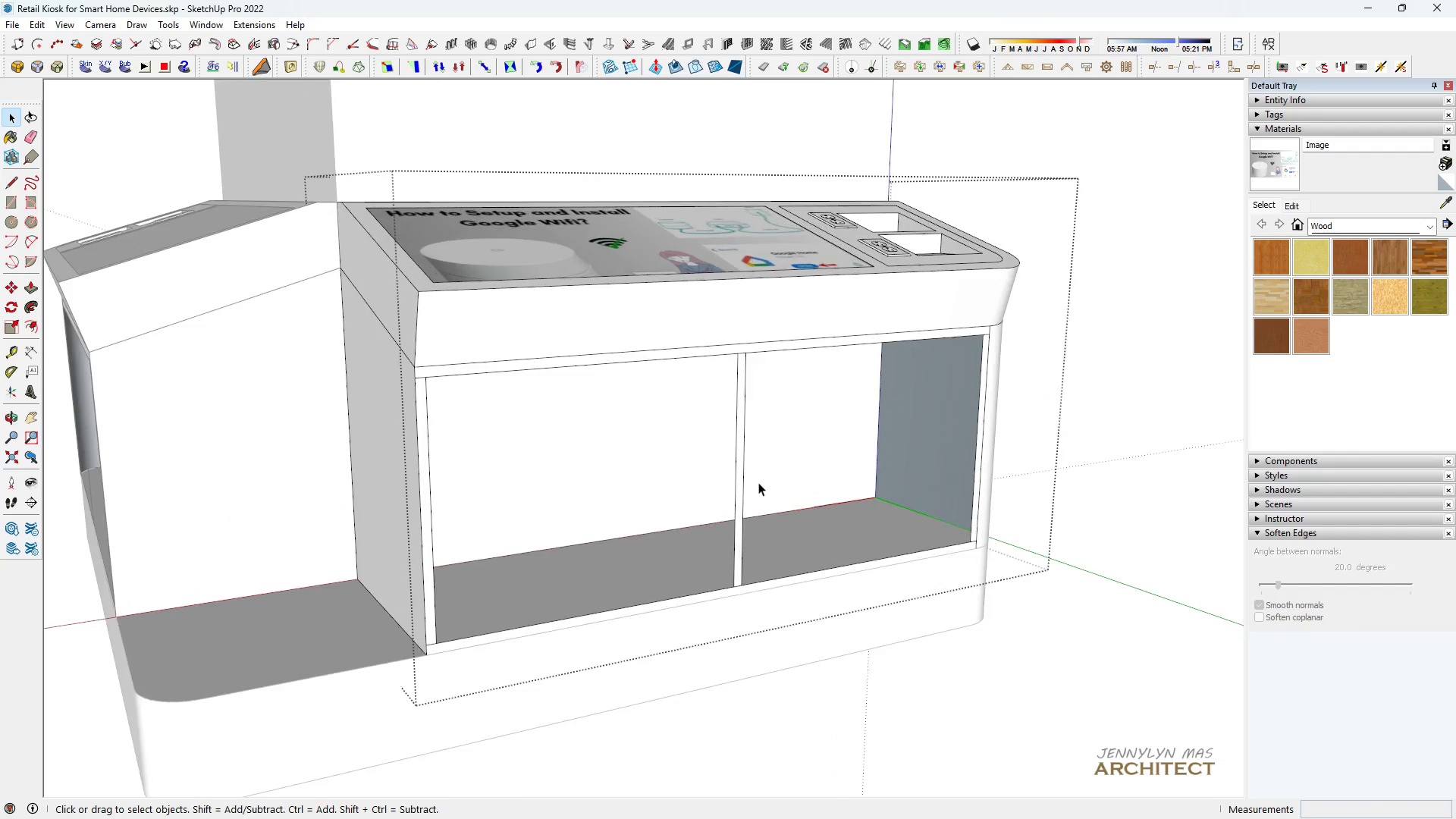 
key(Control+ControlLeft)
 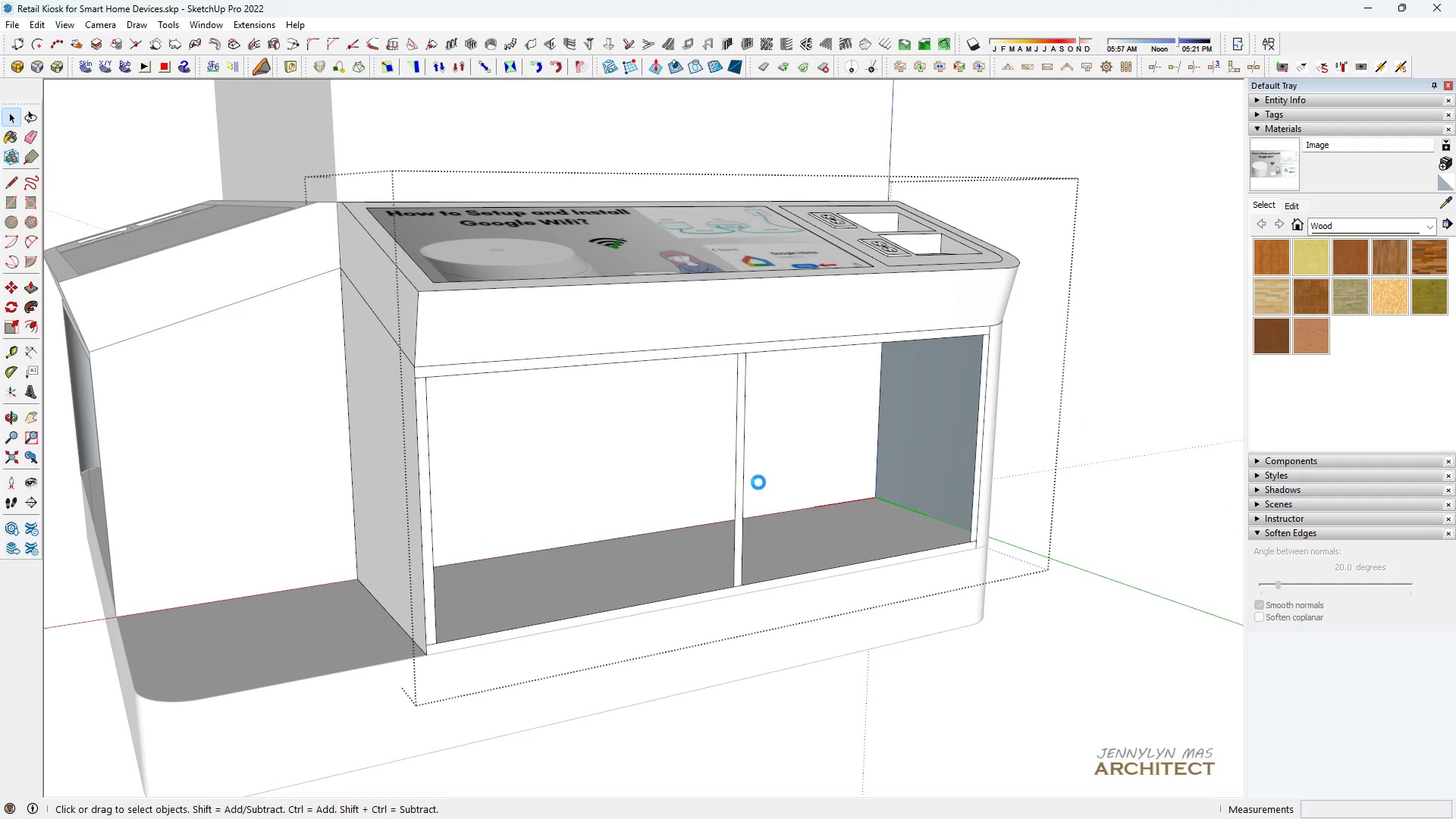 
key(Control+S)
 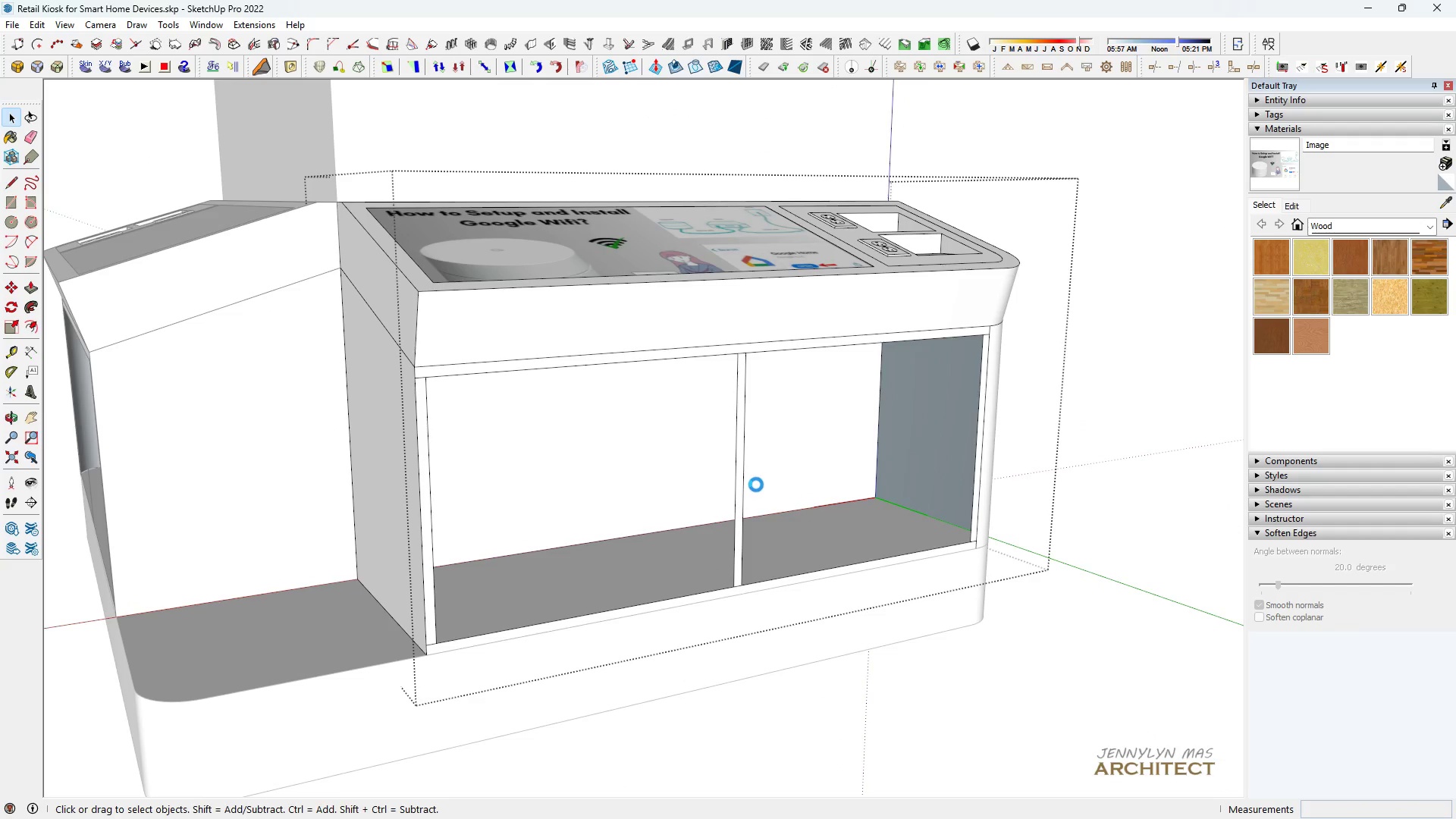 
key(Space)
 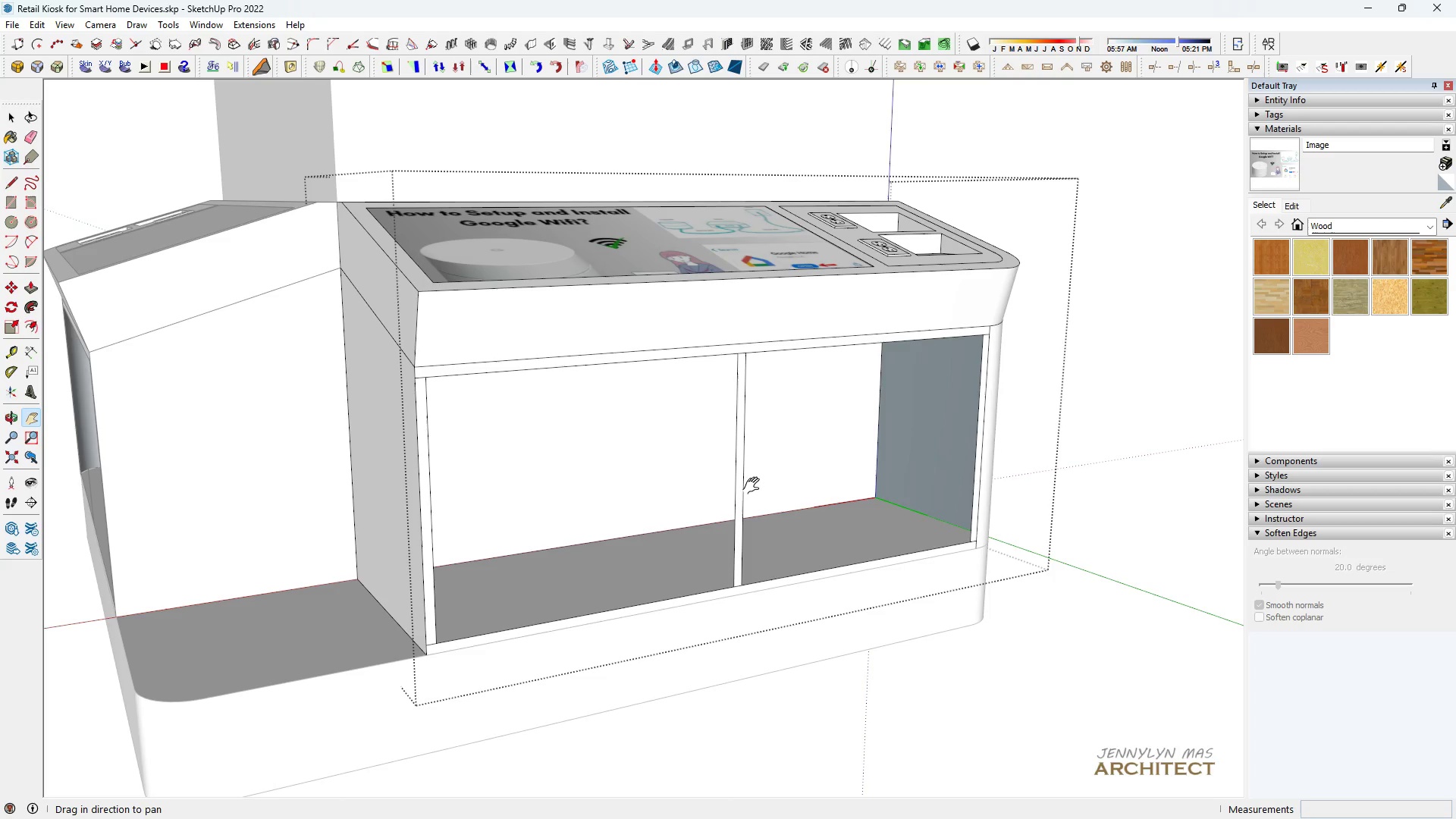 
key(H)
 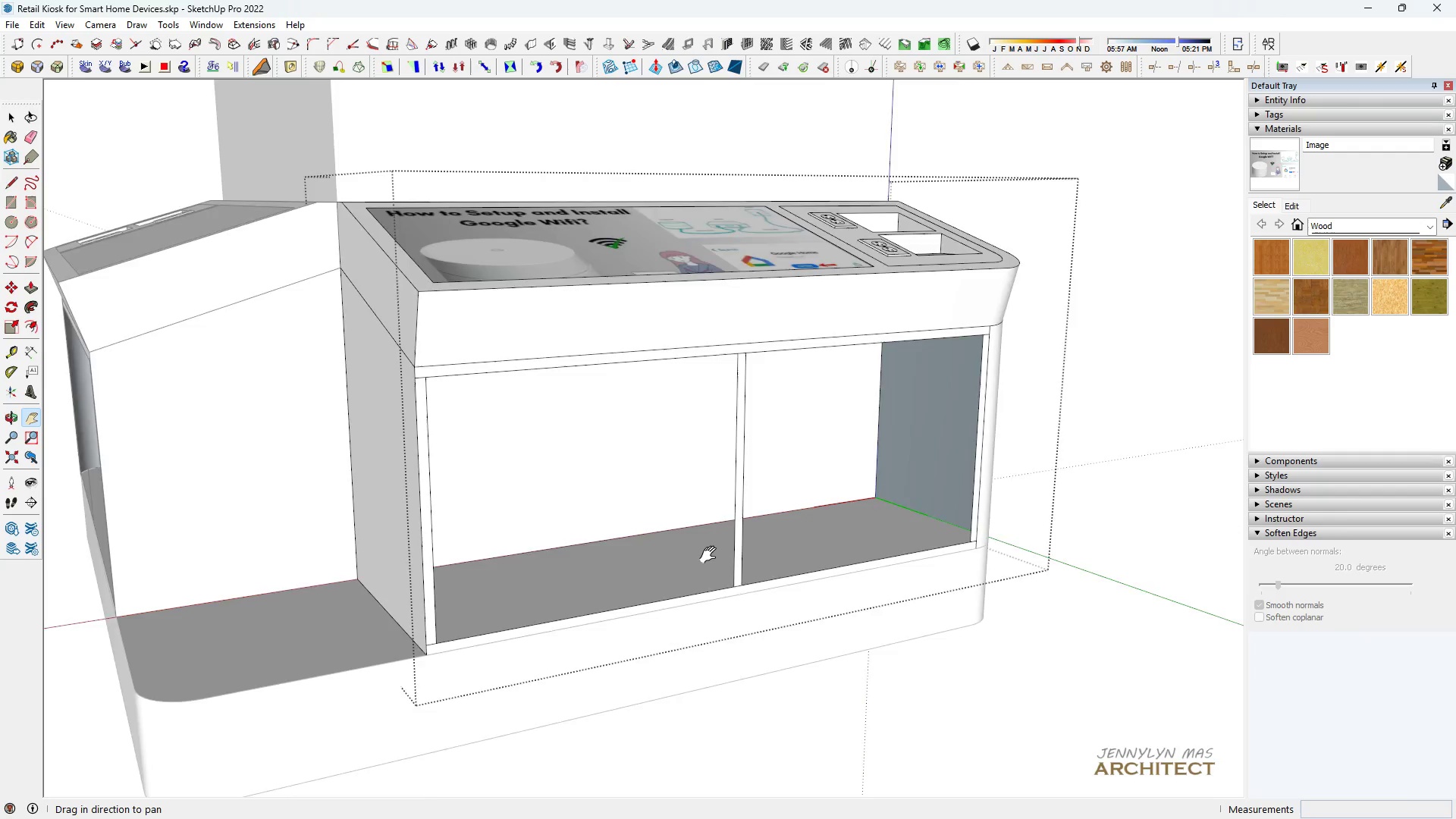 
scroll: coordinate [727, 573], scroll_direction: up, amount: 5.0
 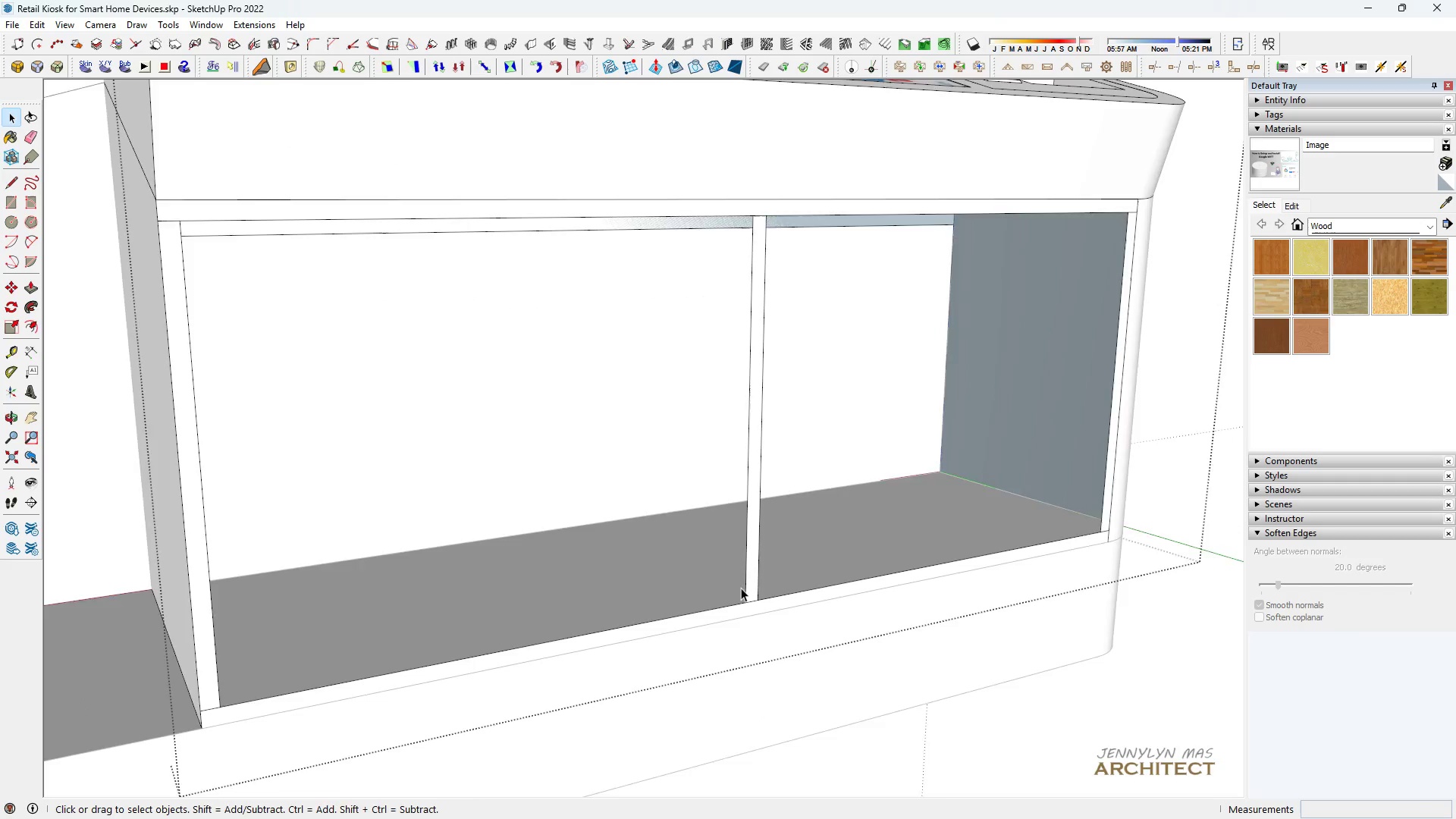 
key(Space)
 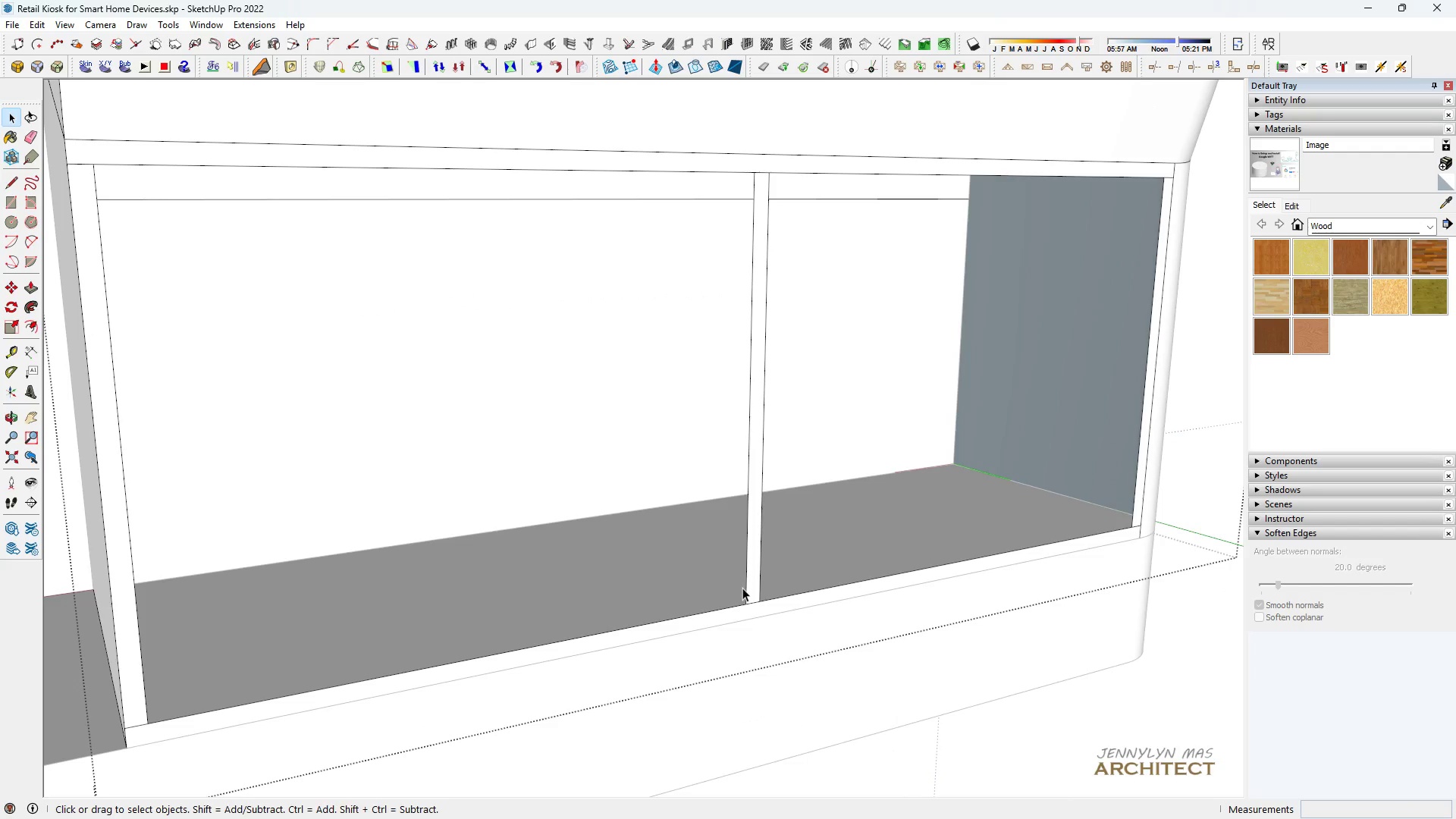 
scroll: coordinate [741, 588], scroll_direction: down, amount: 3.0
 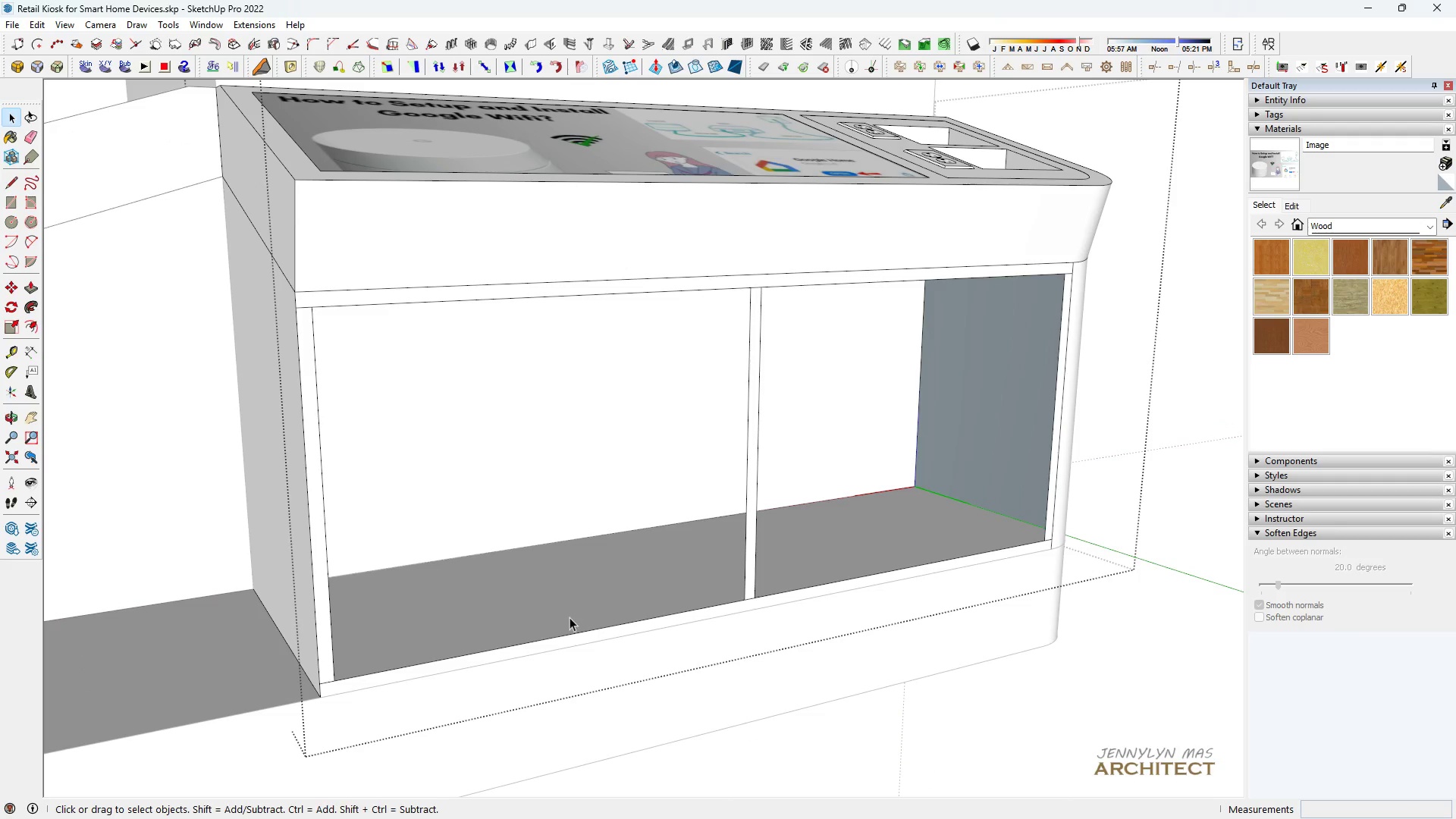 
key(R)
 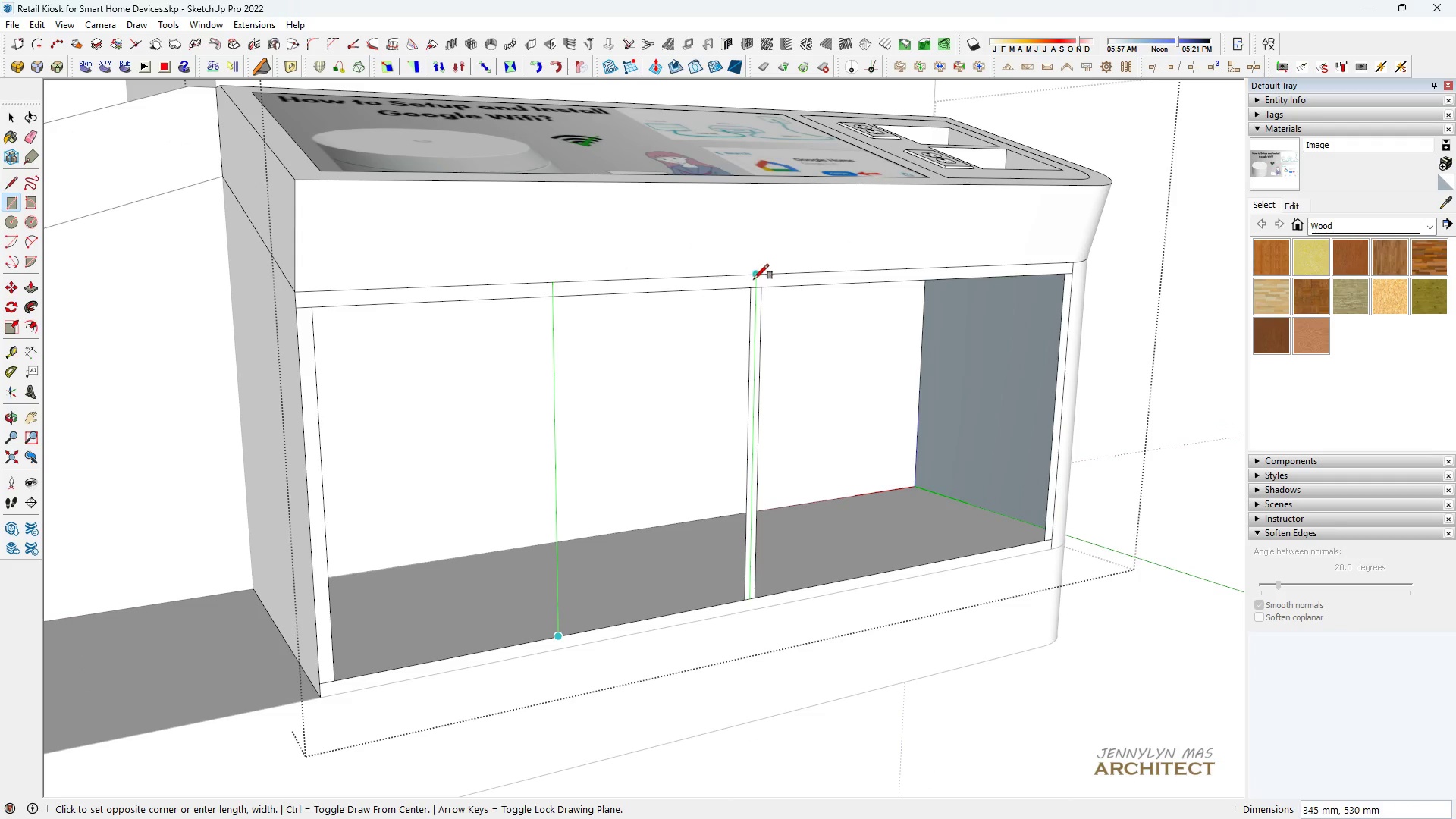 
left_click([752, 288])
 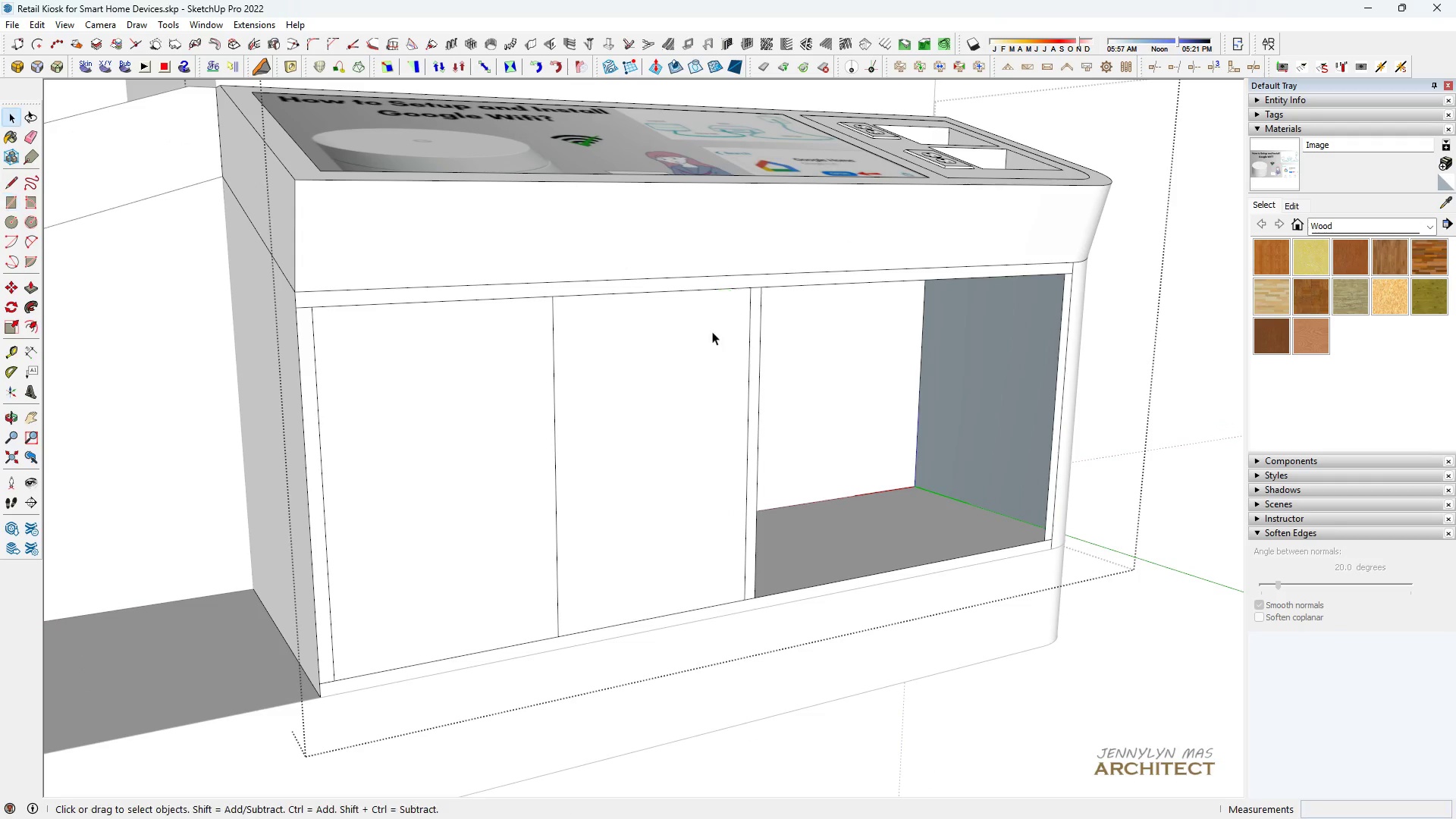 
key(Space)
 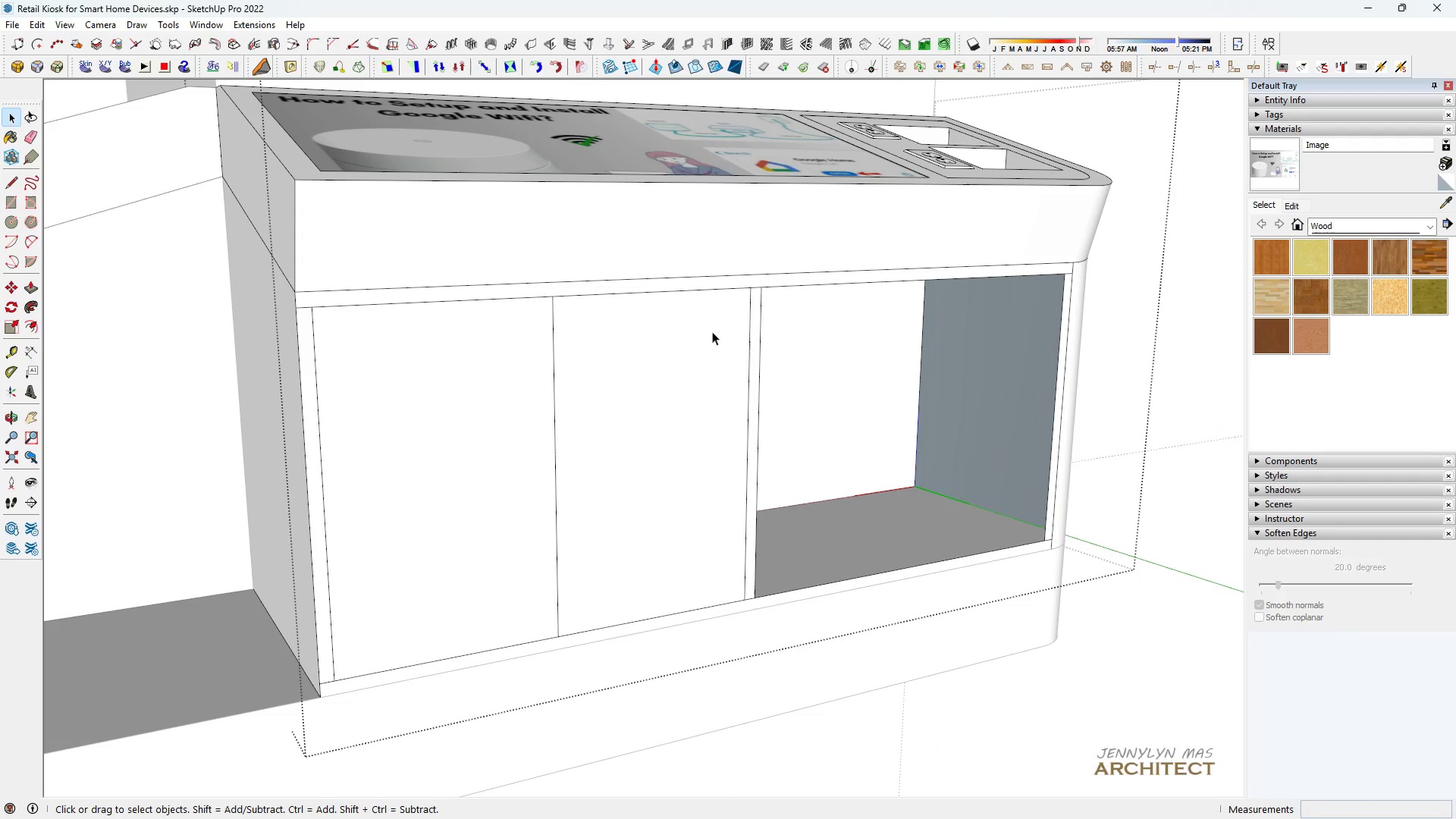 
double_click([712, 331])
 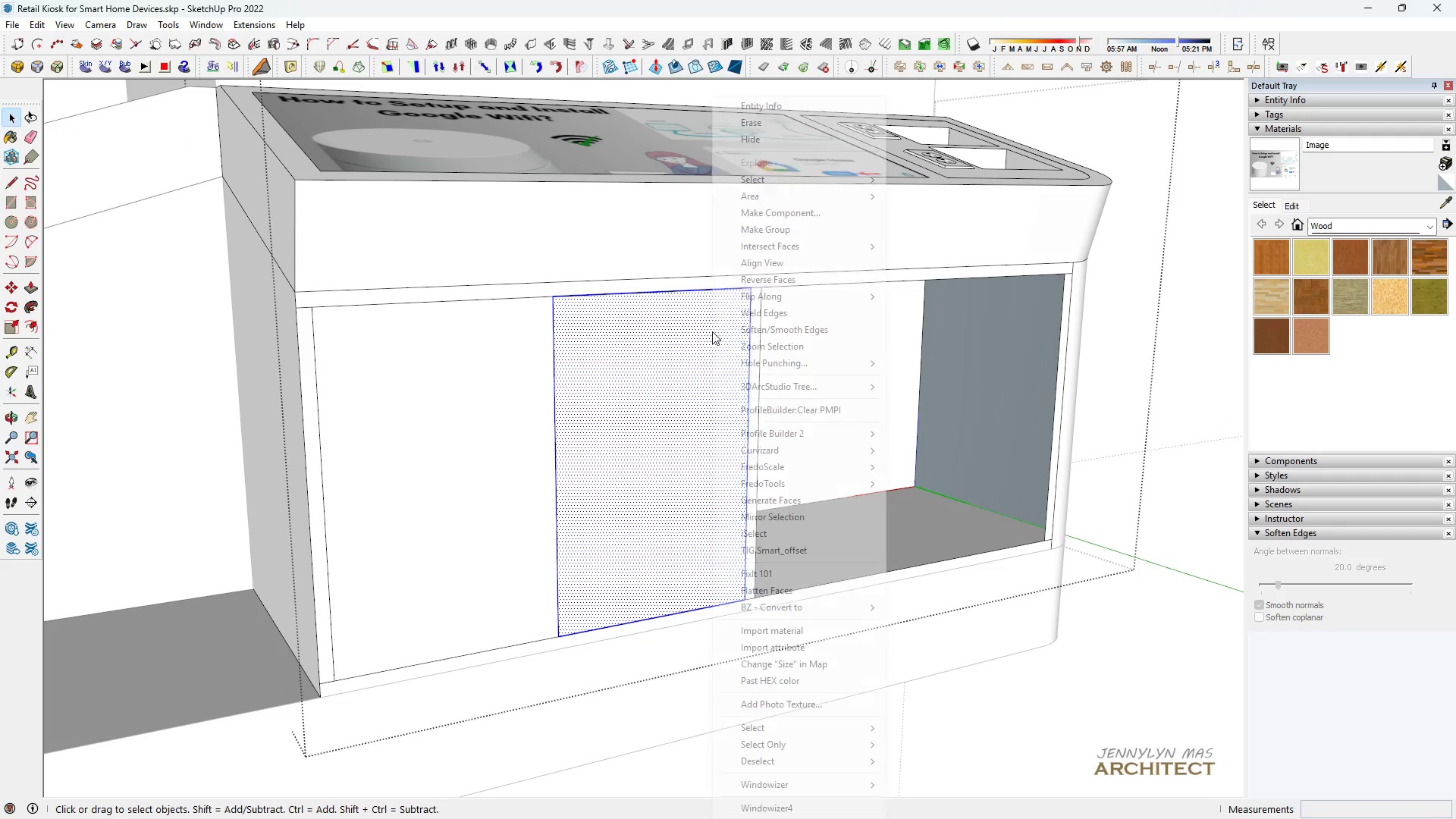 
left_click([712, 331])
 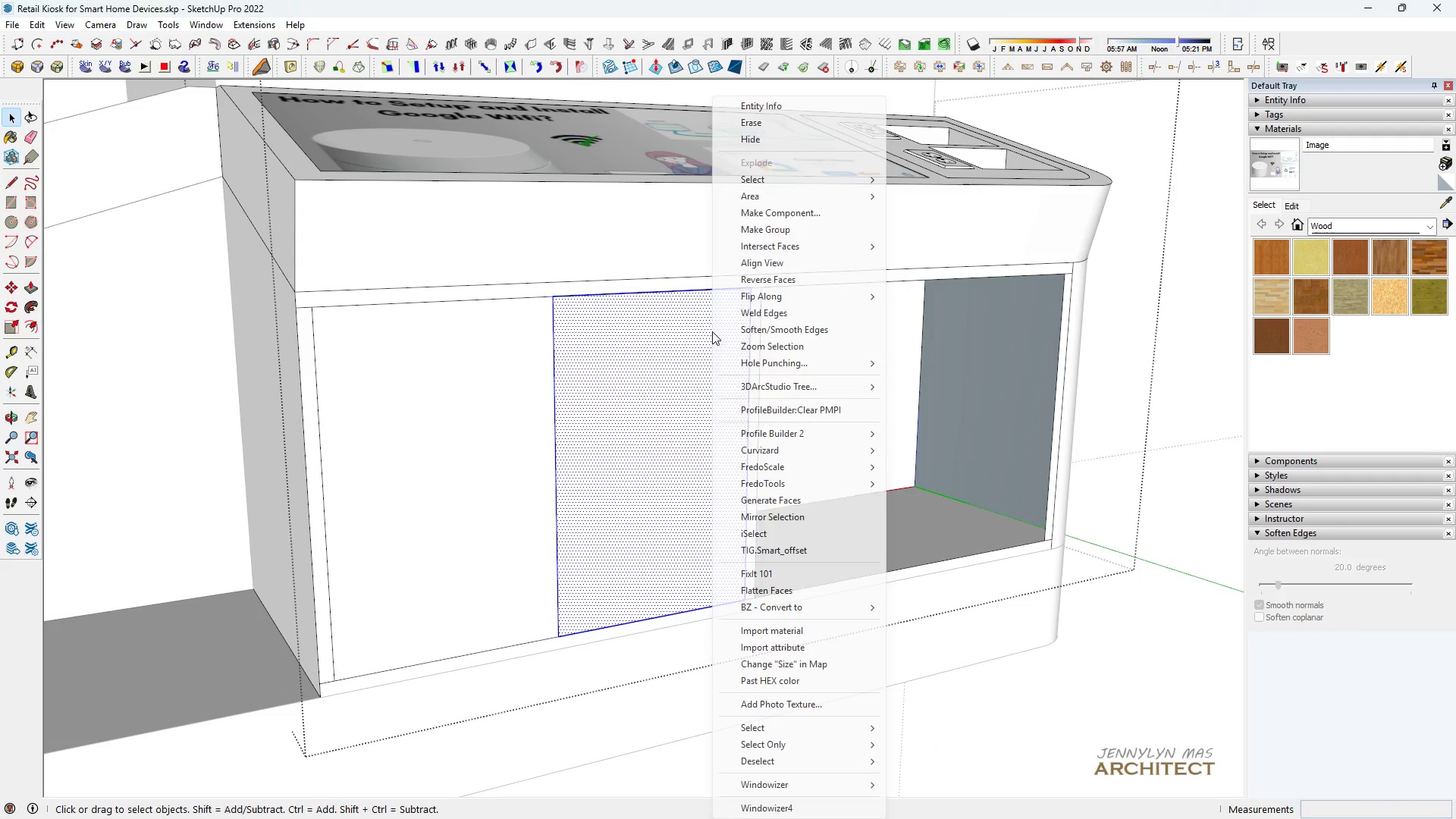 
right_click([712, 331])
 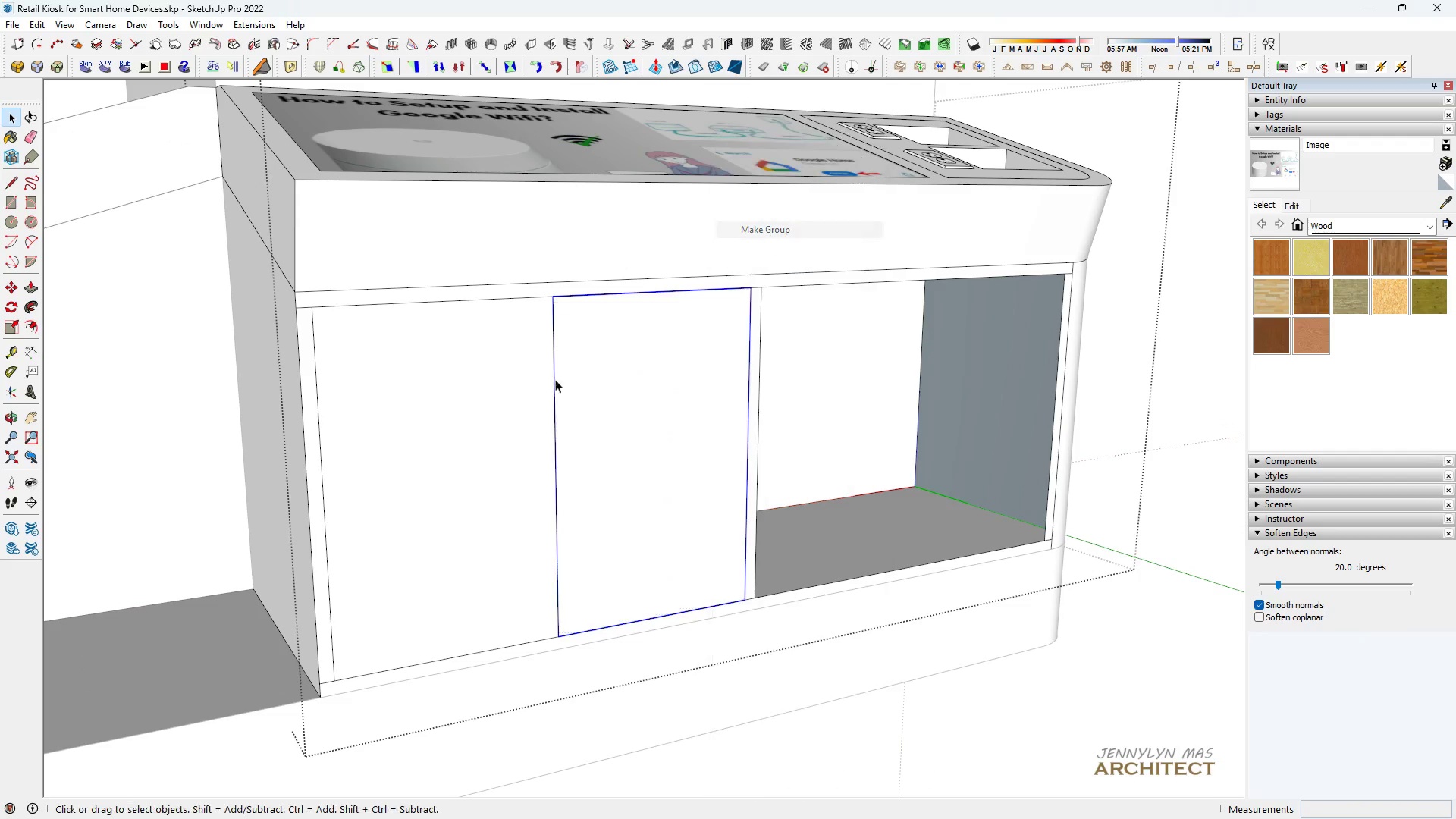 
double_click([469, 420])
 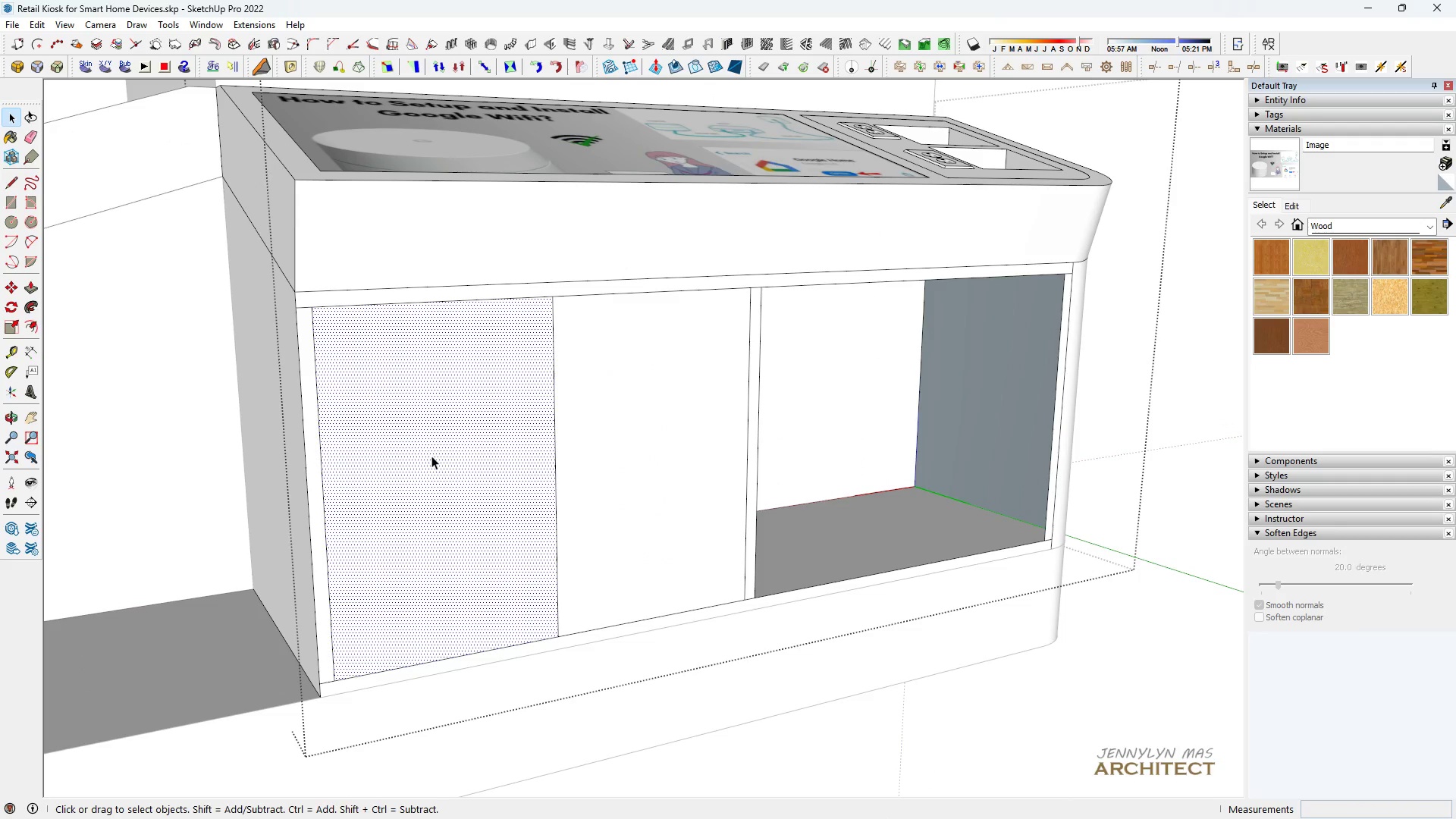 
key(Delete)
 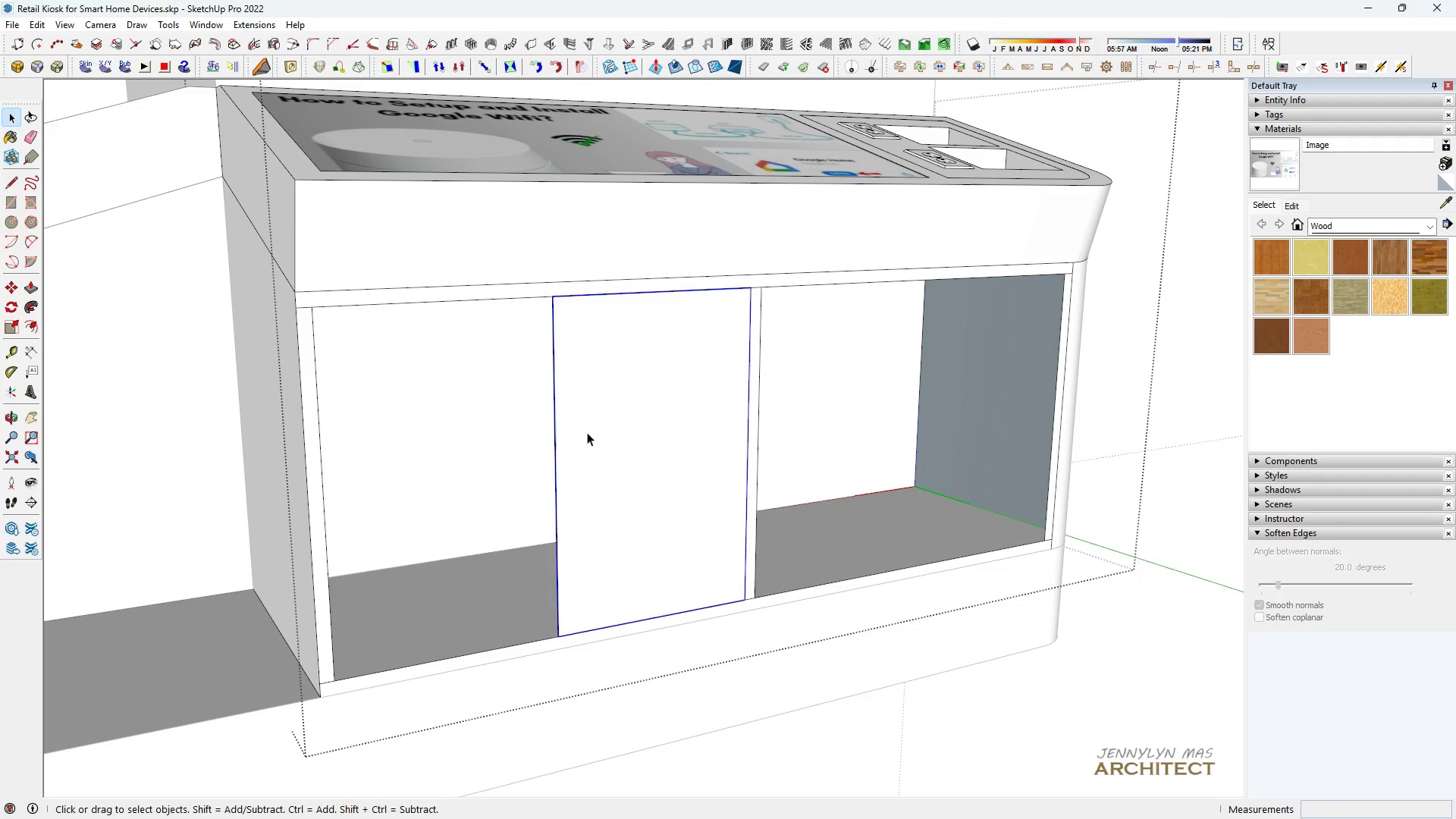 
left_click([587, 432])
 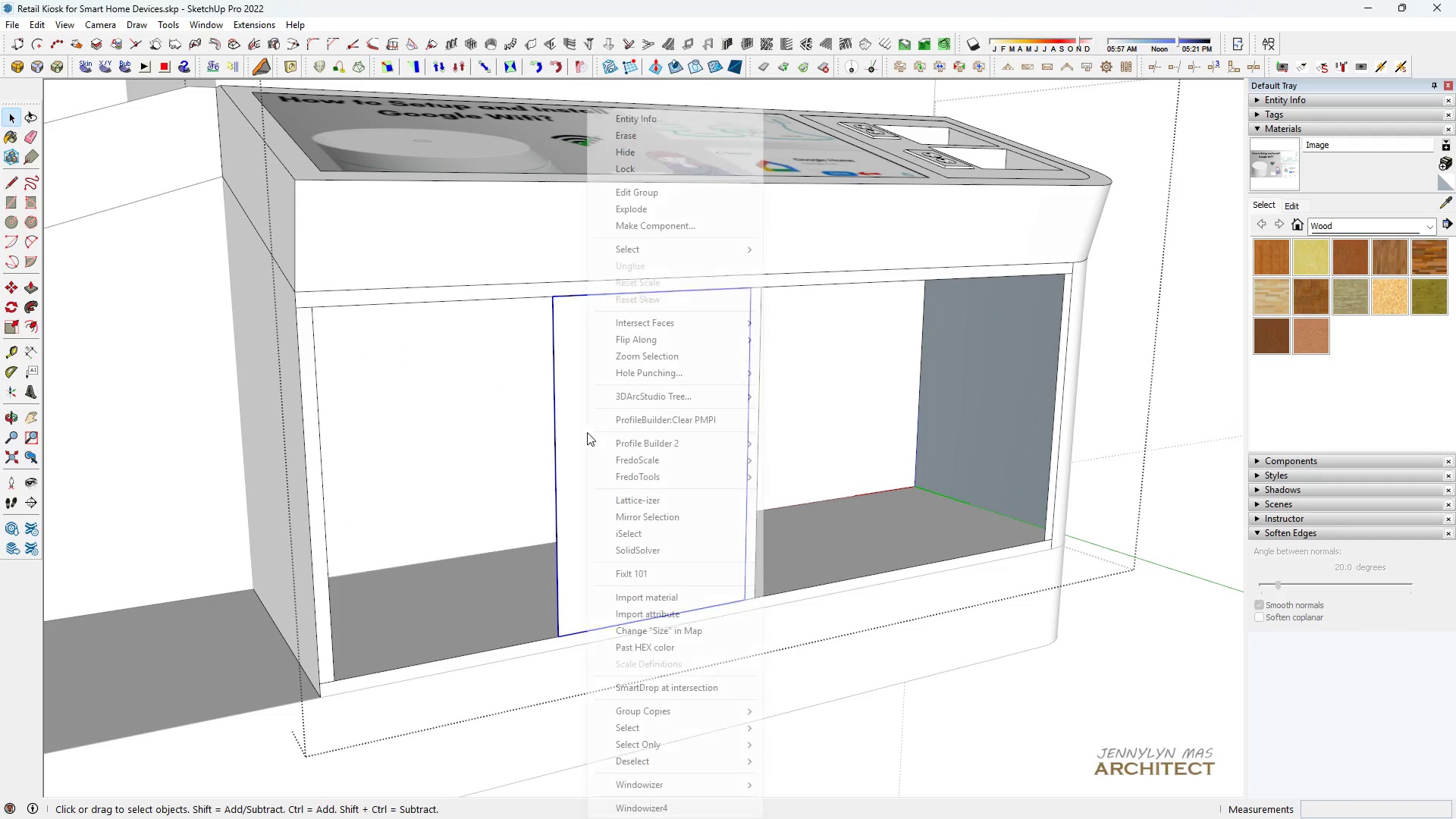 
right_click([587, 432])
 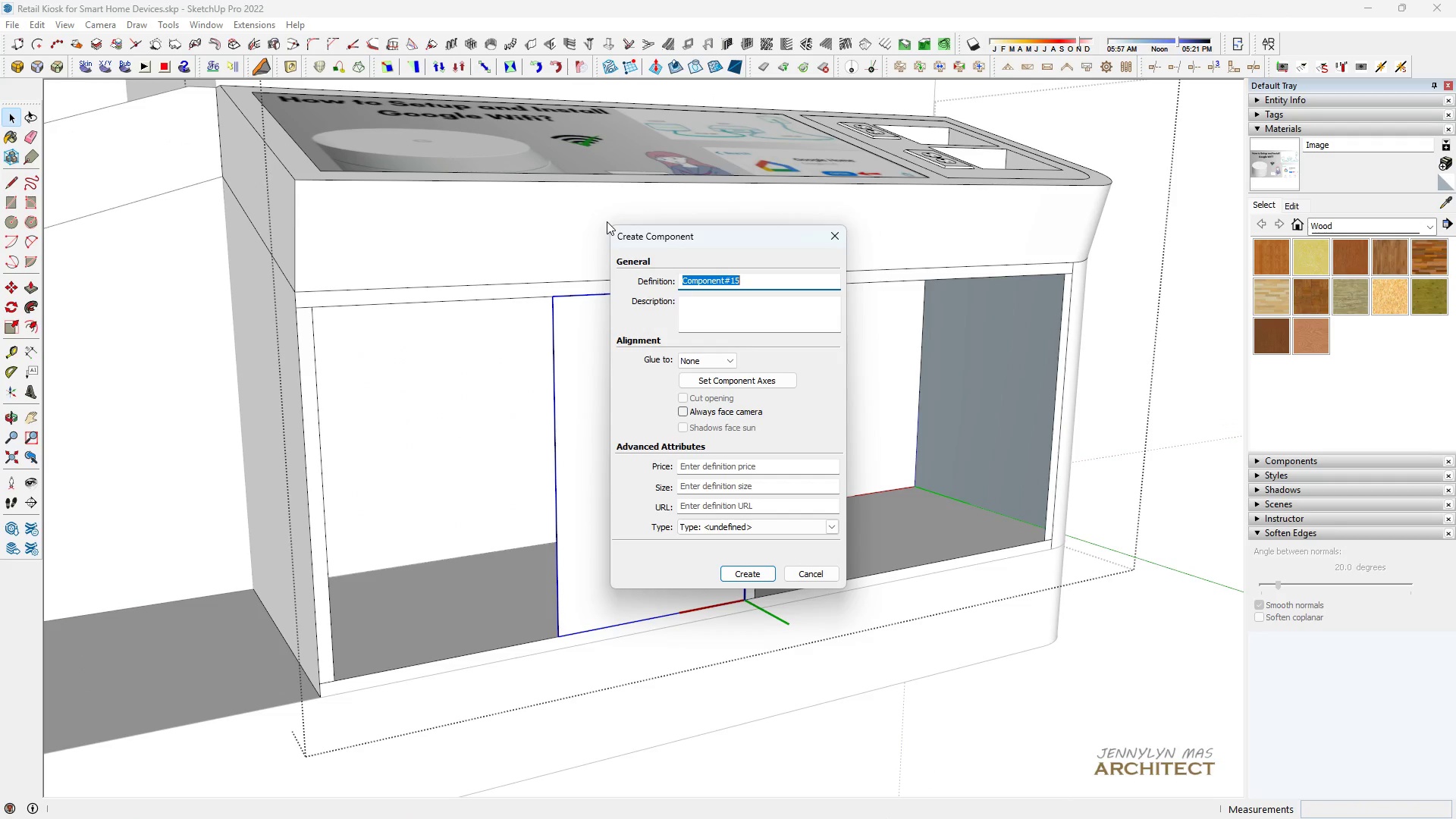 
key(Enter)
 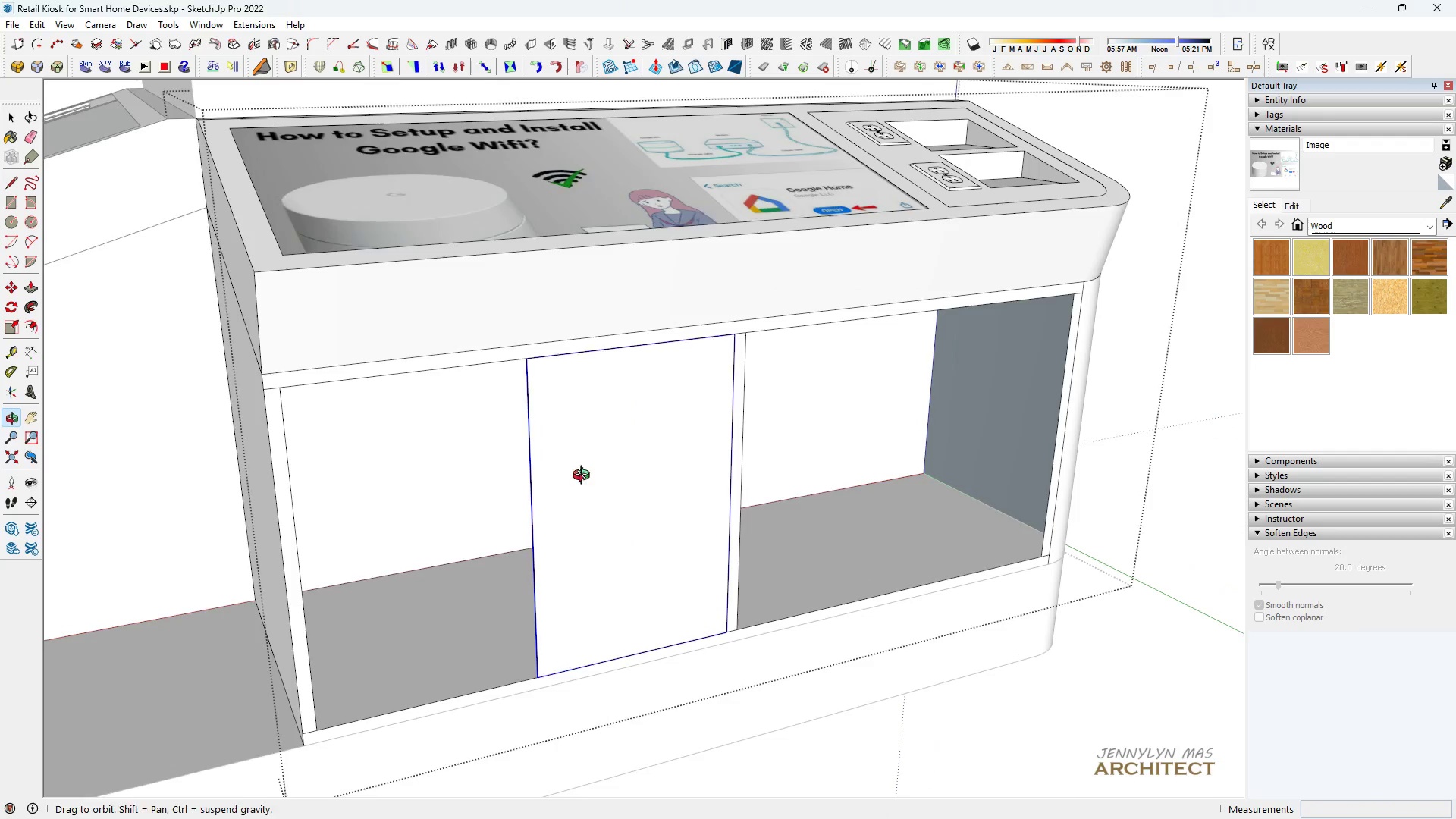 
key(Space)
 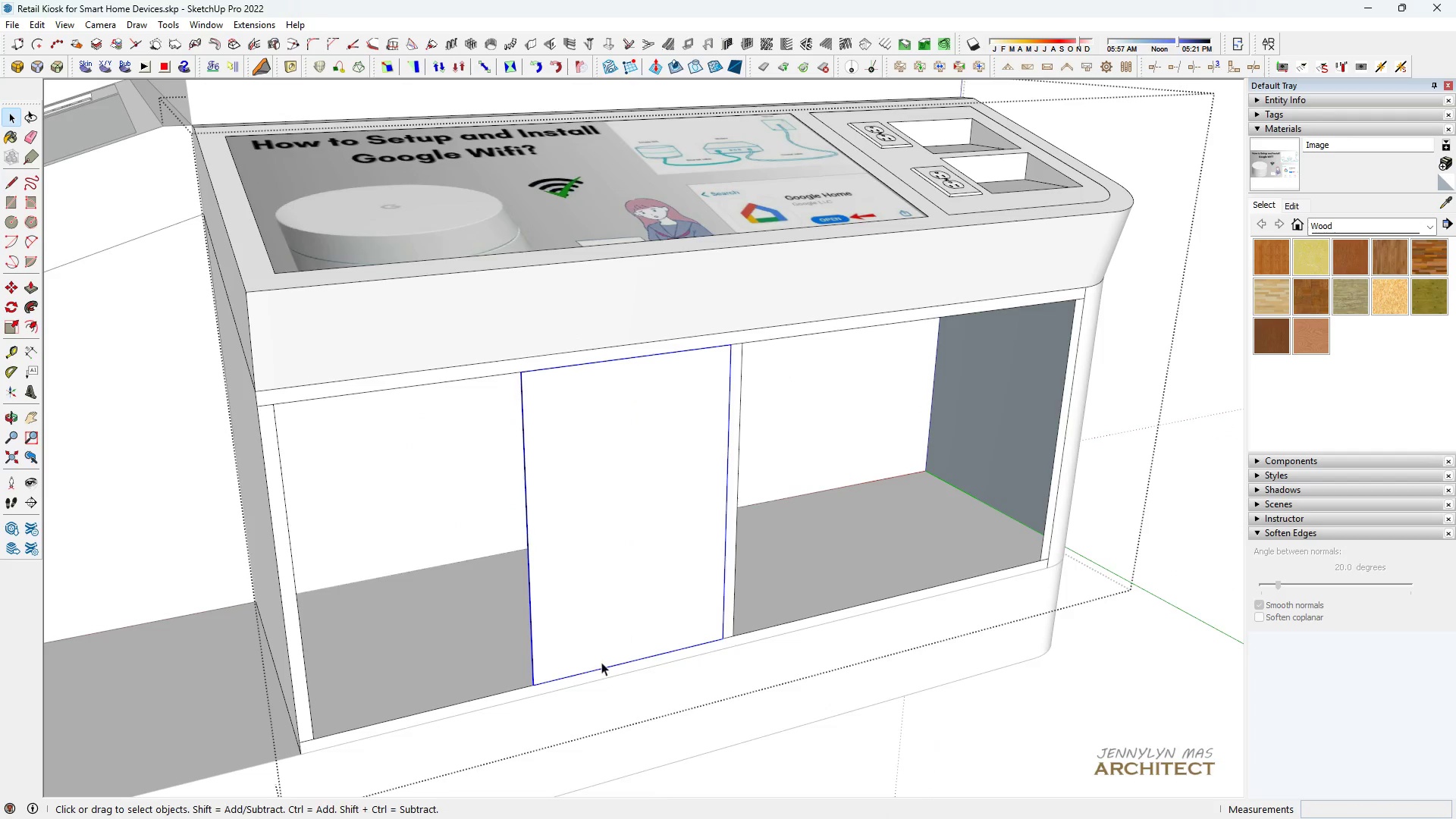 
scroll: coordinate [595, 661], scroll_direction: up, amount: 3.0
 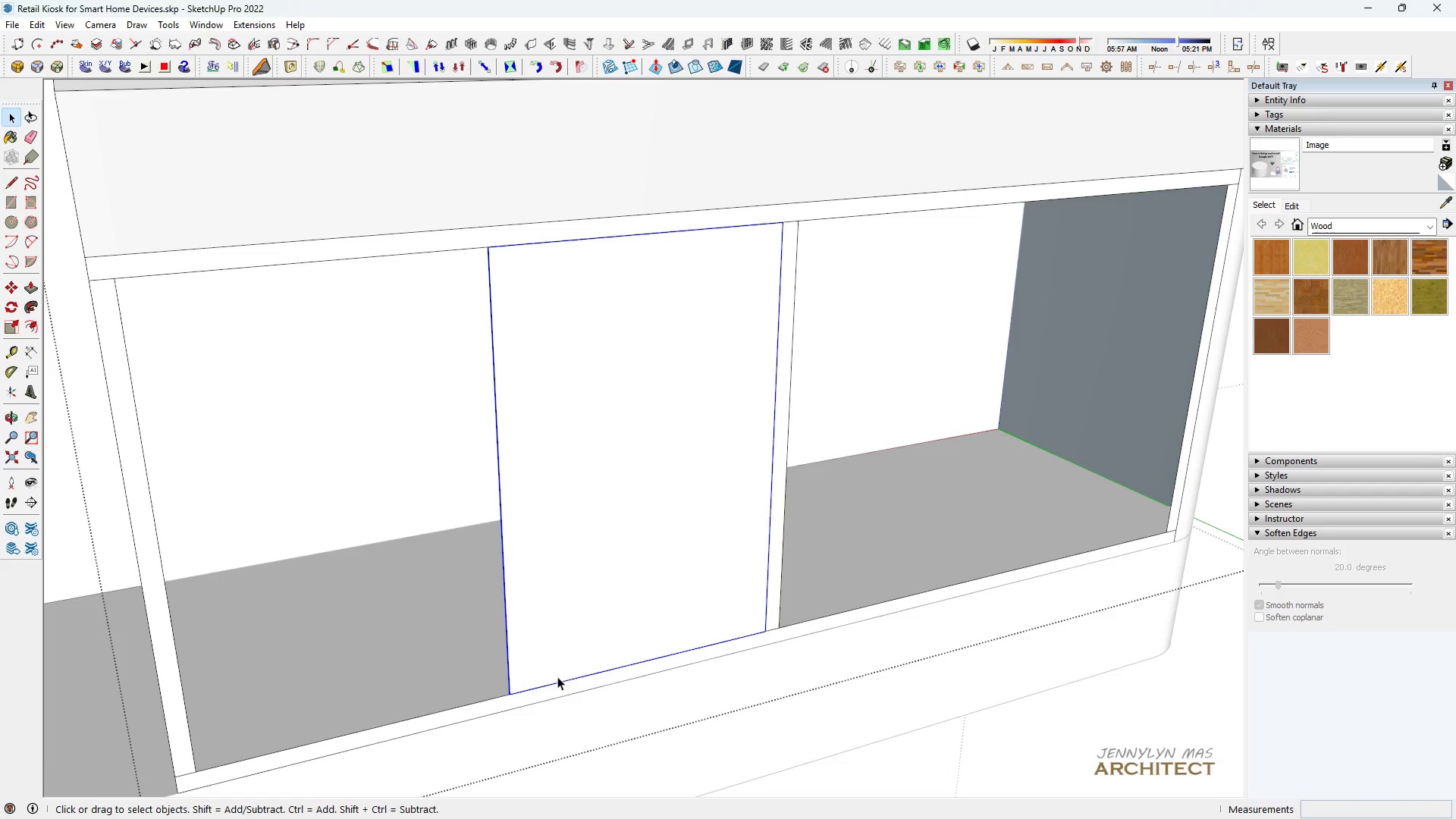 
key(M)
 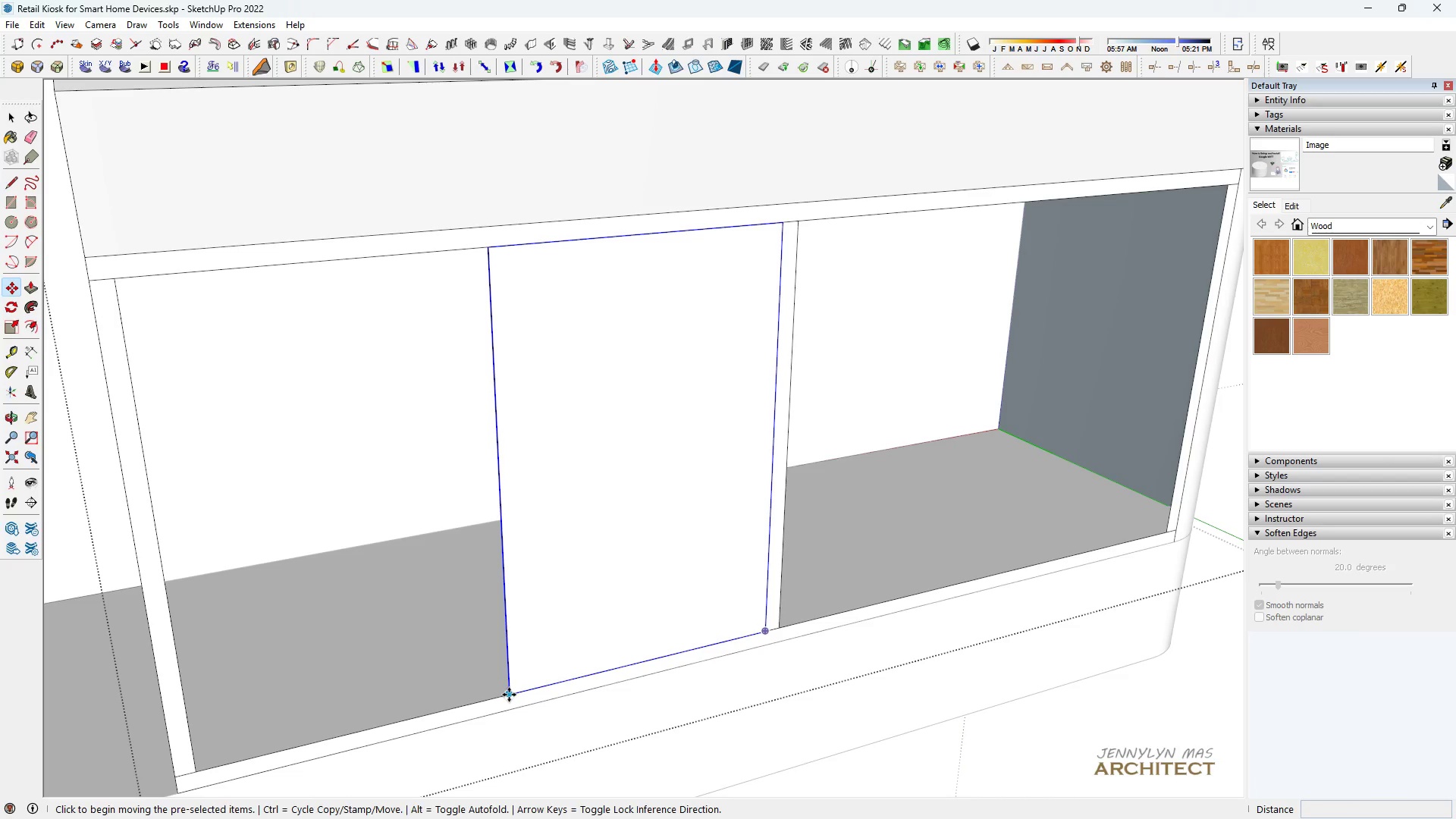 
scroll: coordinate [541, 495], scroll_direction: down, amount: 3.0
 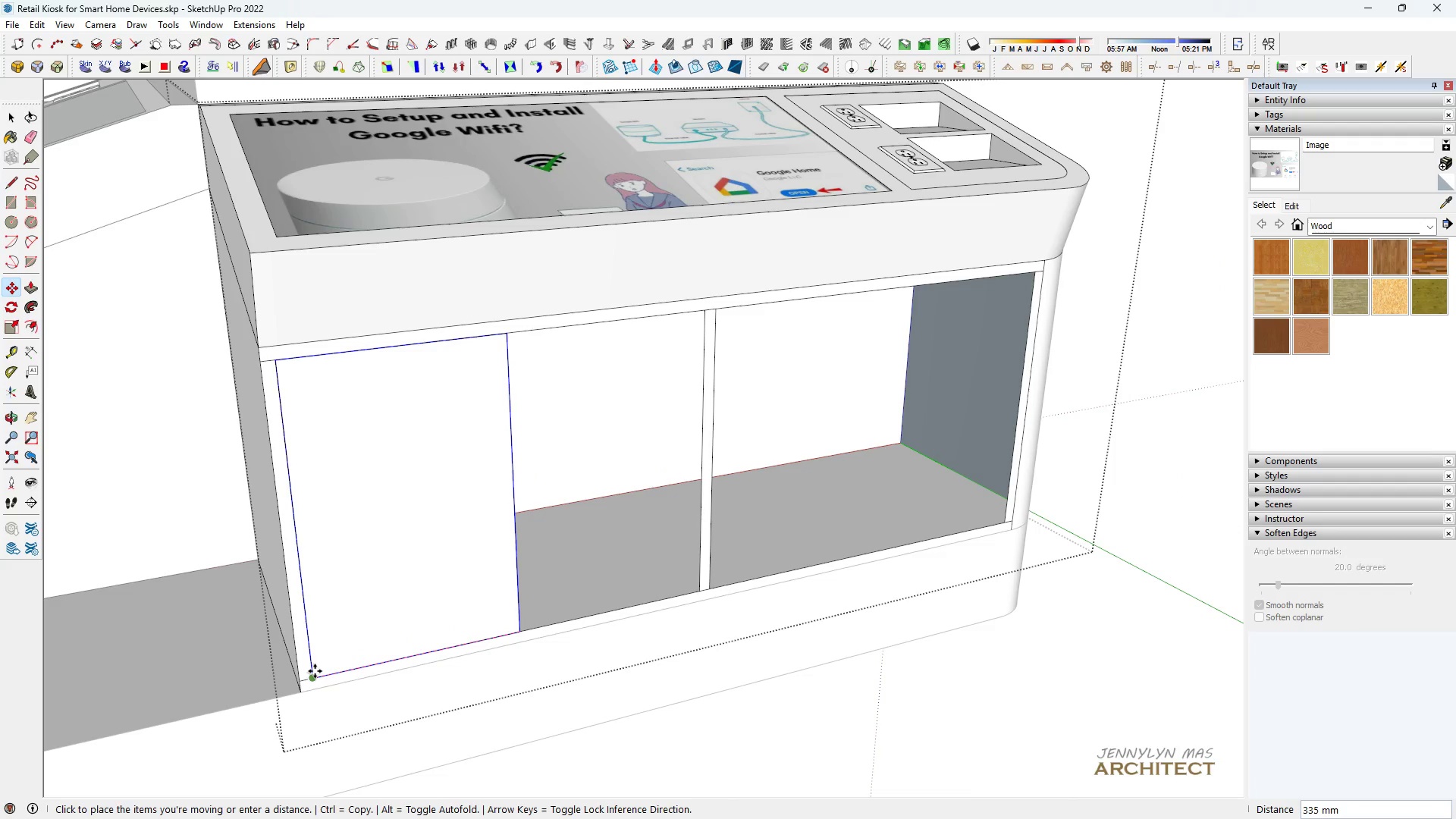 
key(Space)
 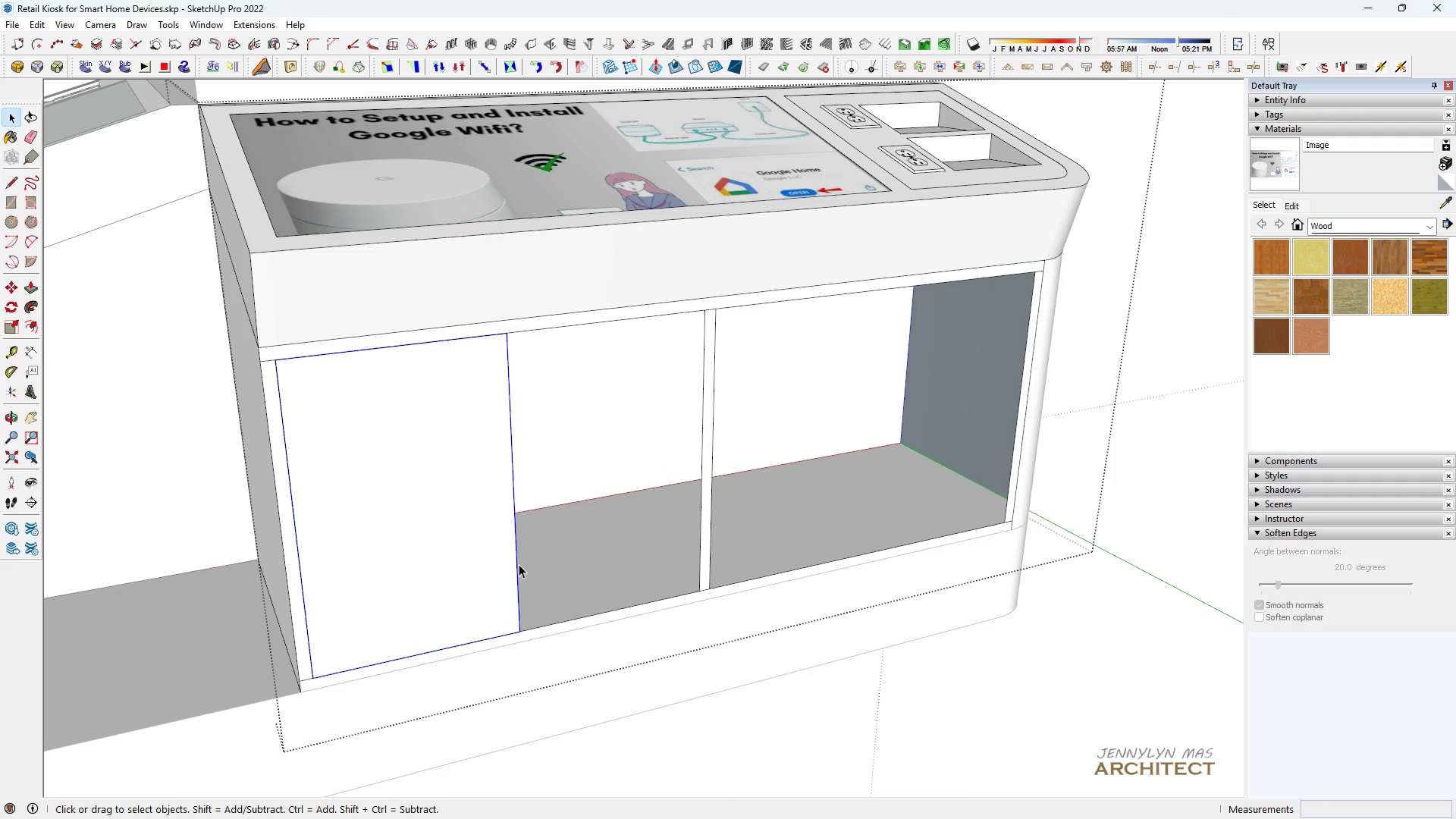 
left_click([519, 564])
 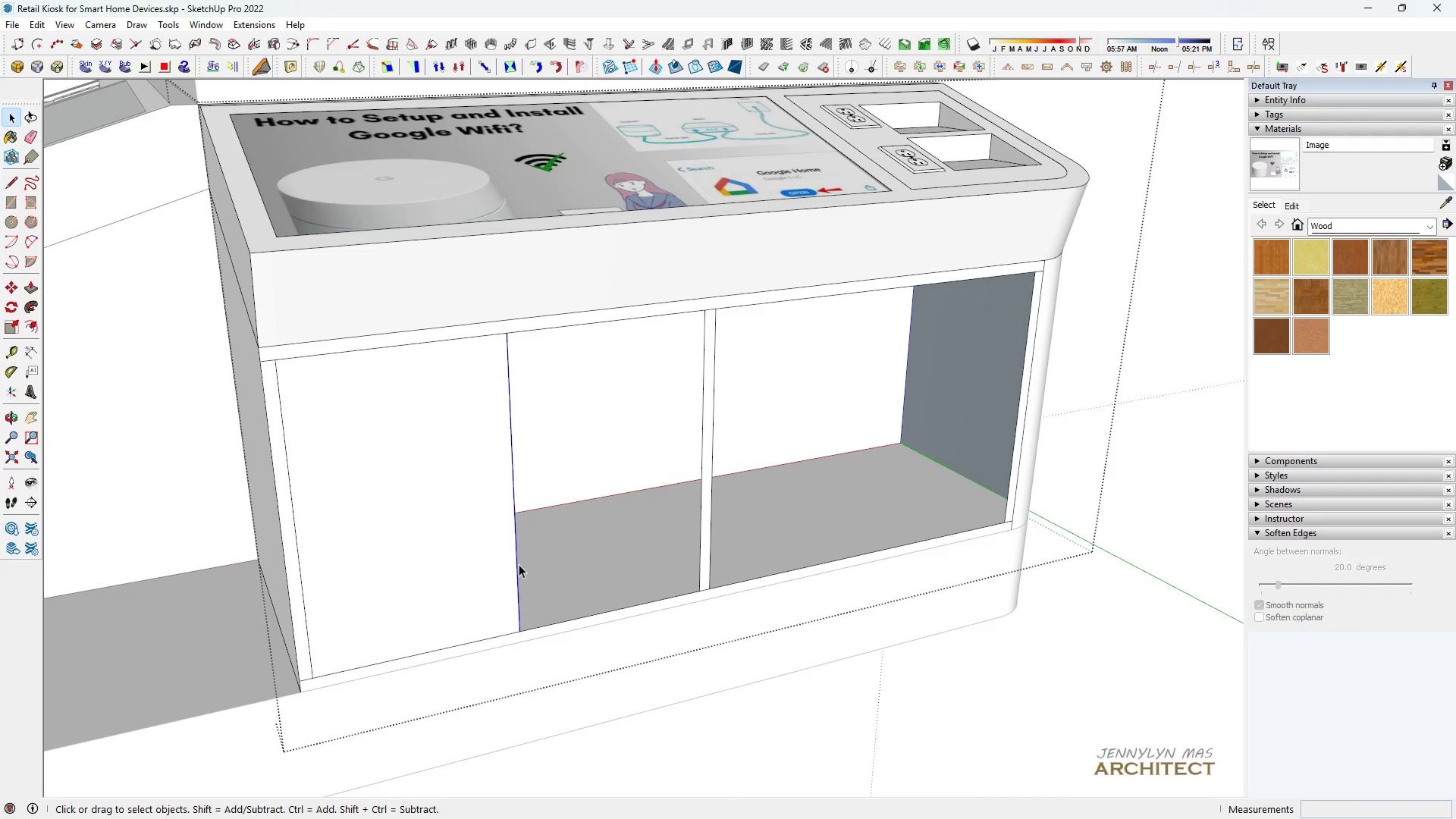 
key(Delete)
 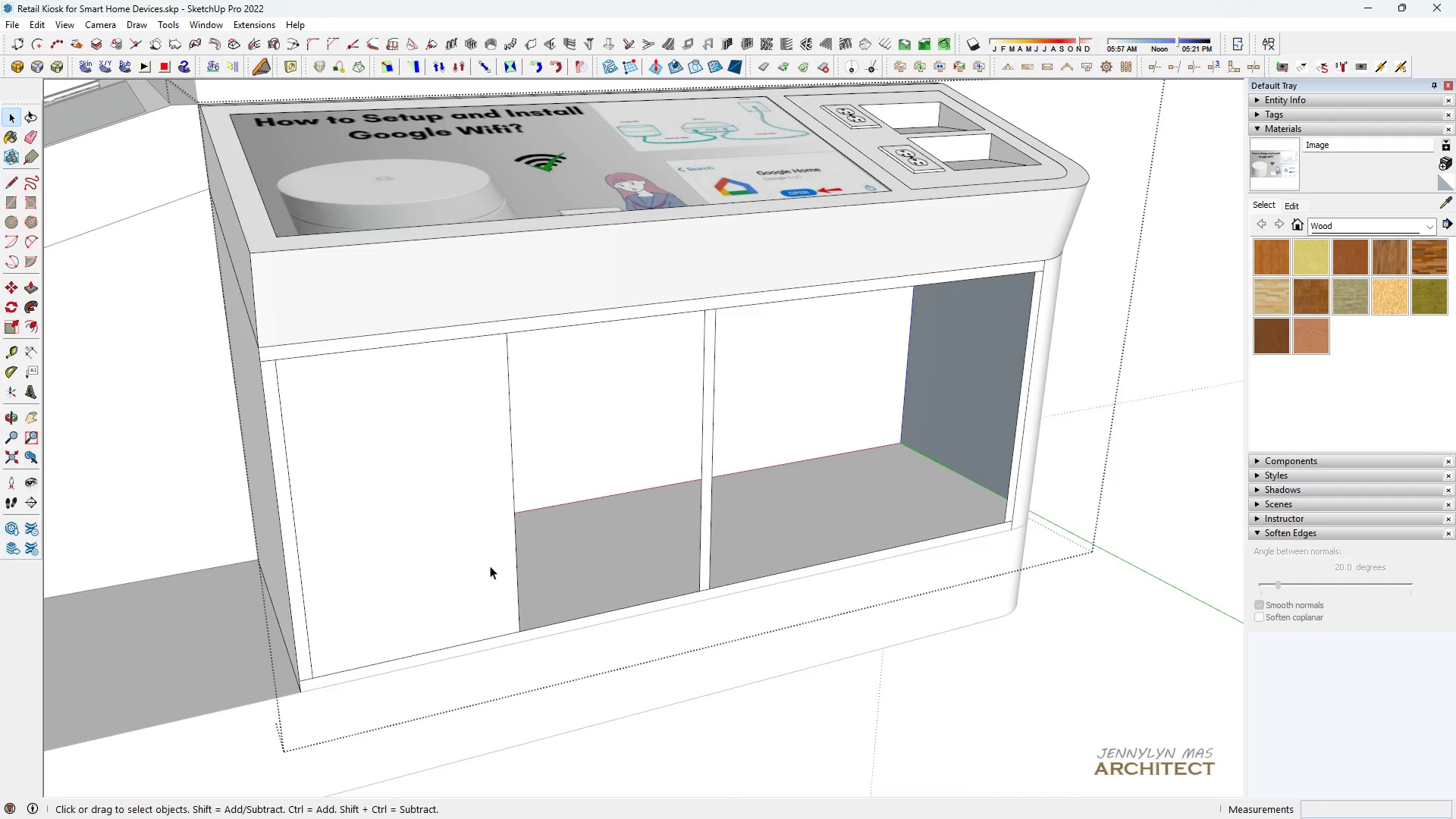 
left_click([490, 566])
 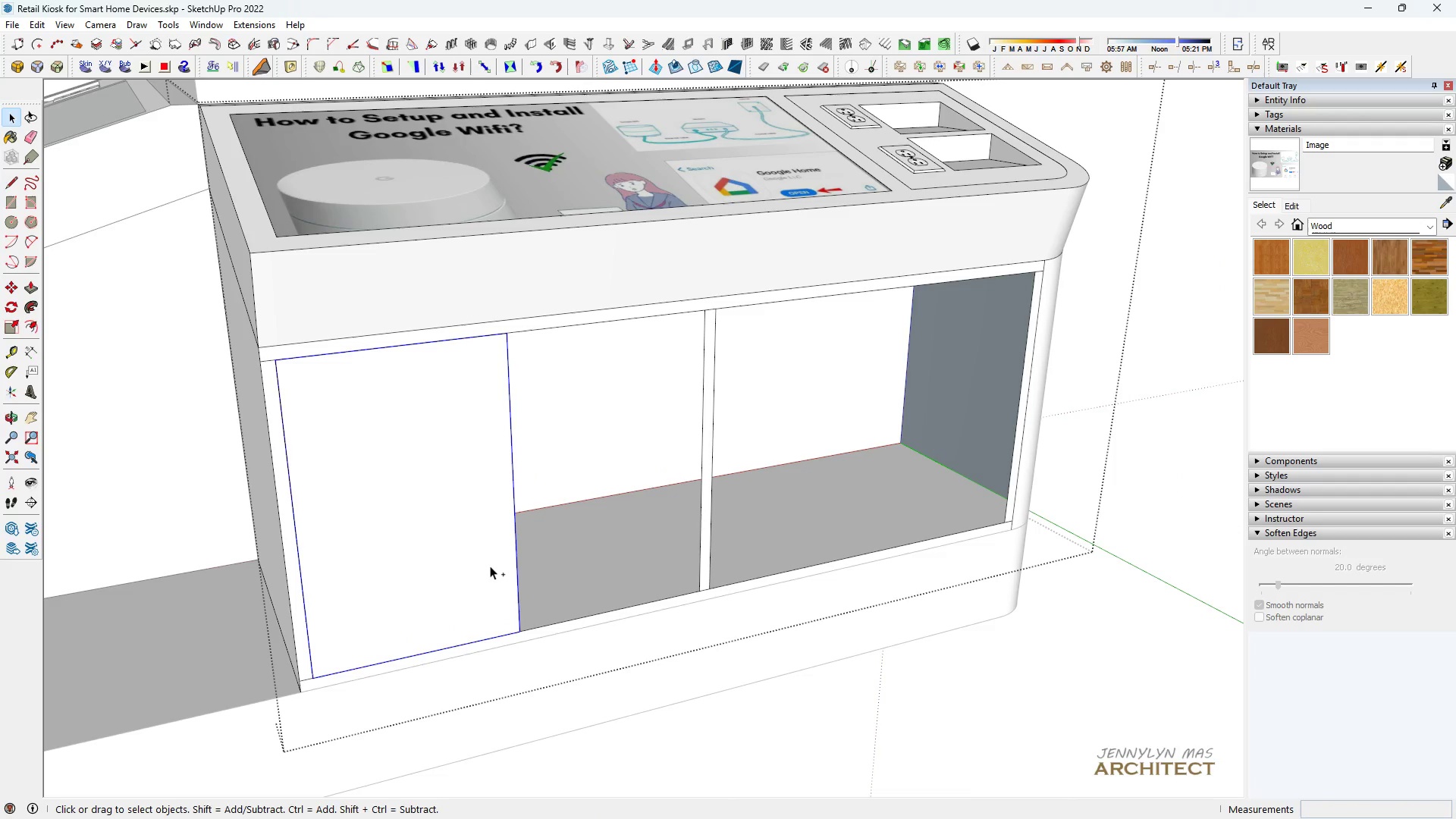 
key(Control+ControlLeft)
 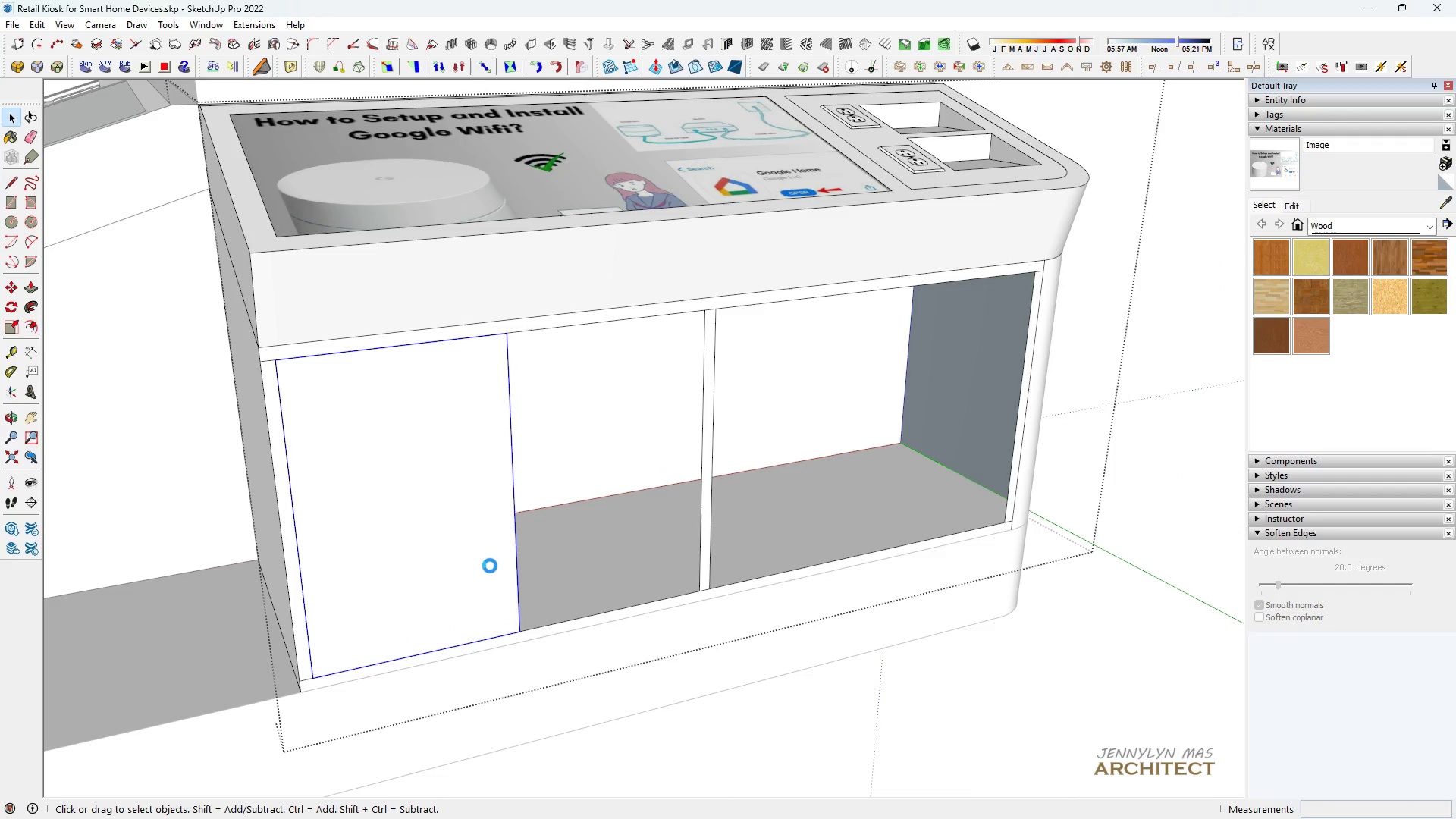 
key(Control+S)
 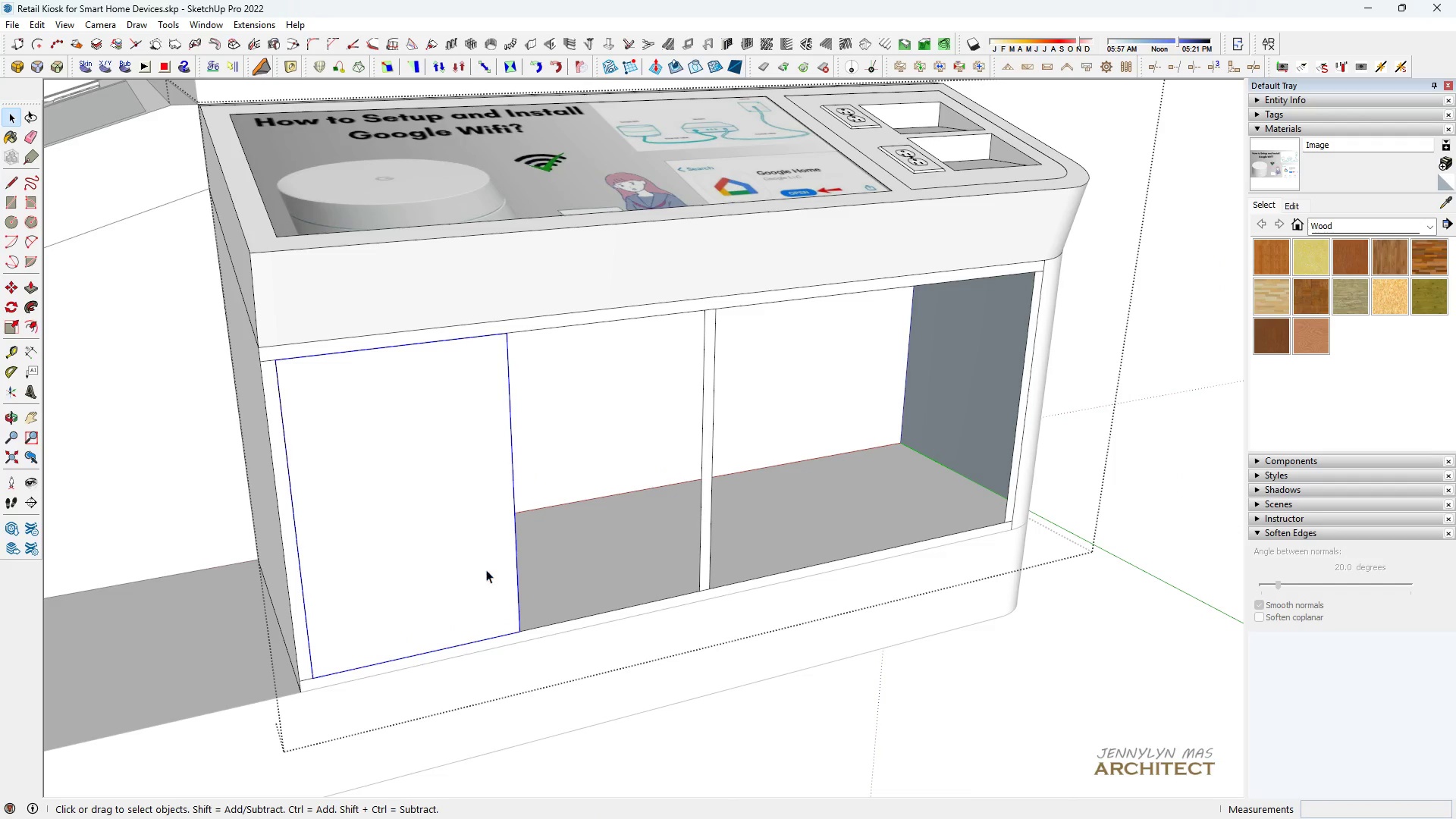 
type( hh m)
 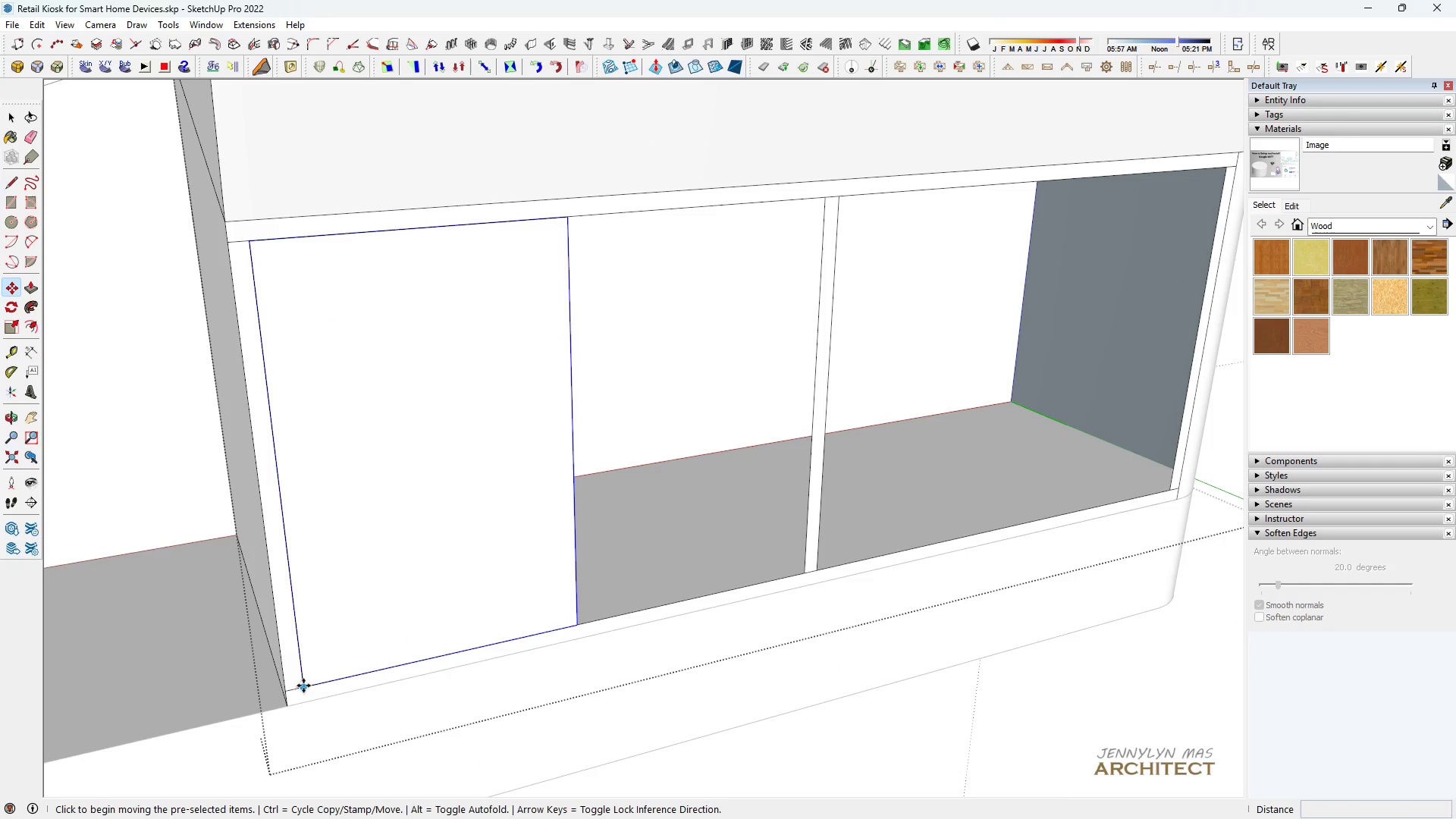 
scroll: coordinate [337, 653], scroll_direction: up, amount: 3.0
 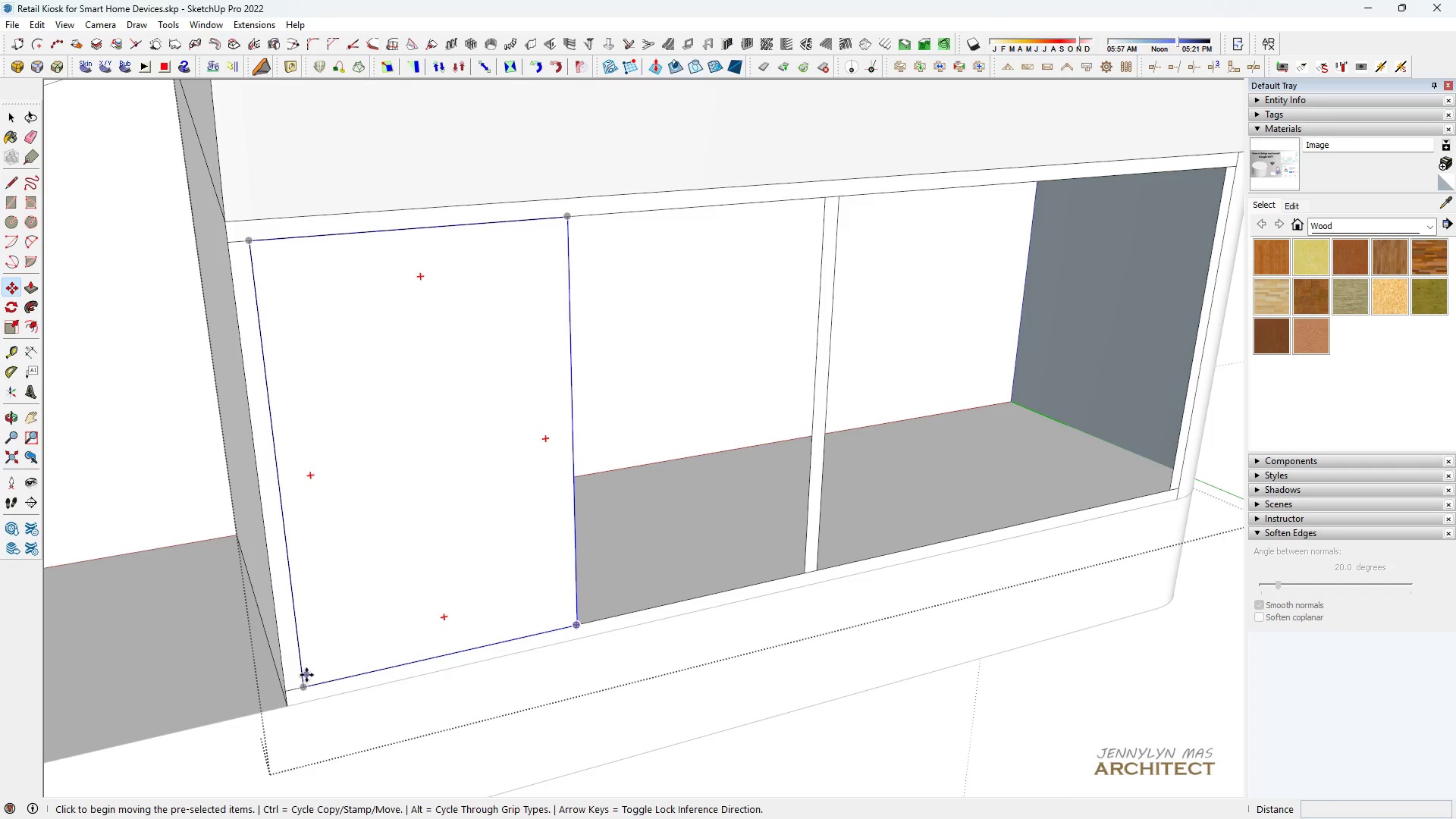 
key(Control+ControlLeft)
 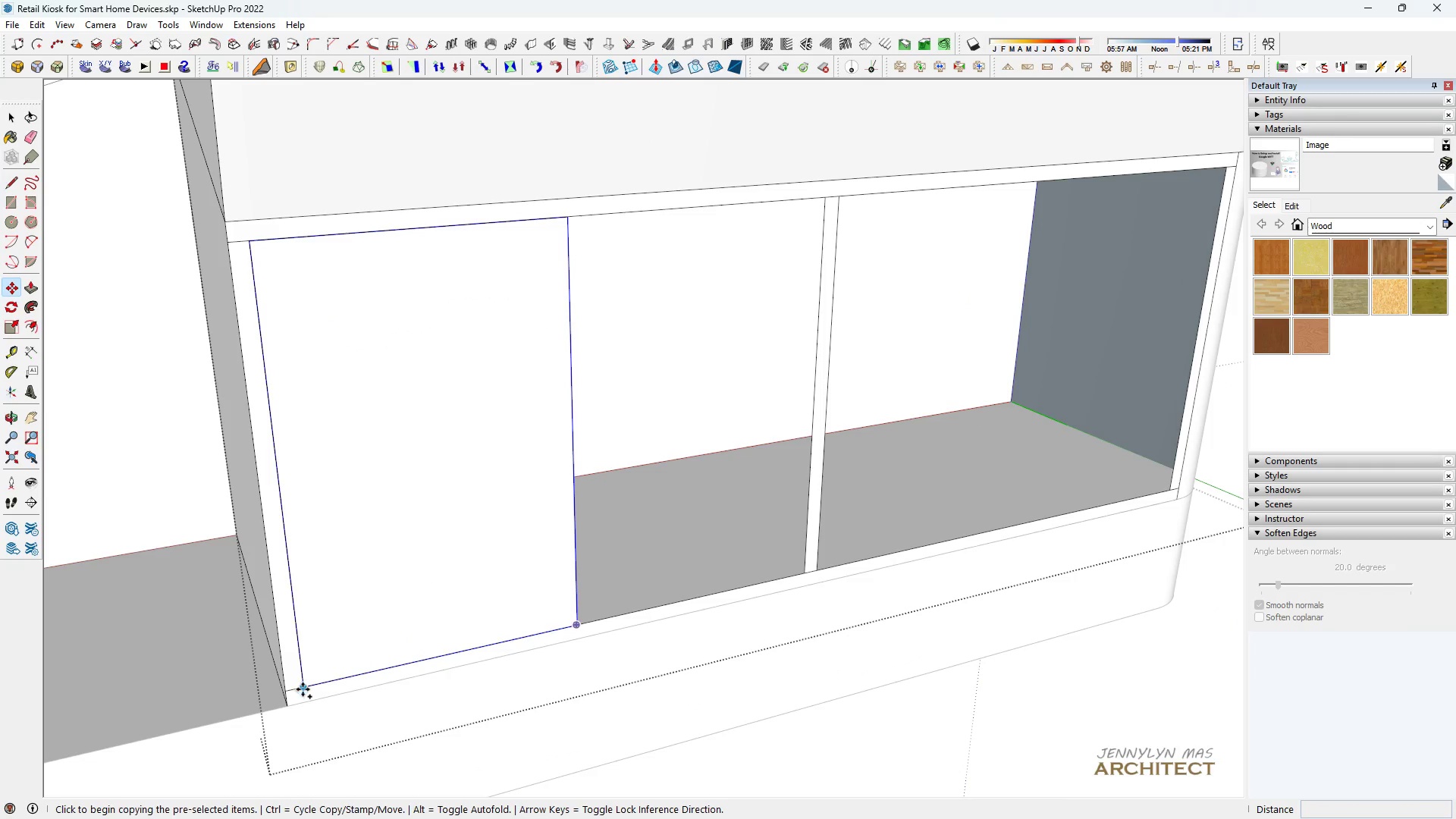 
left_click([303, 689])
 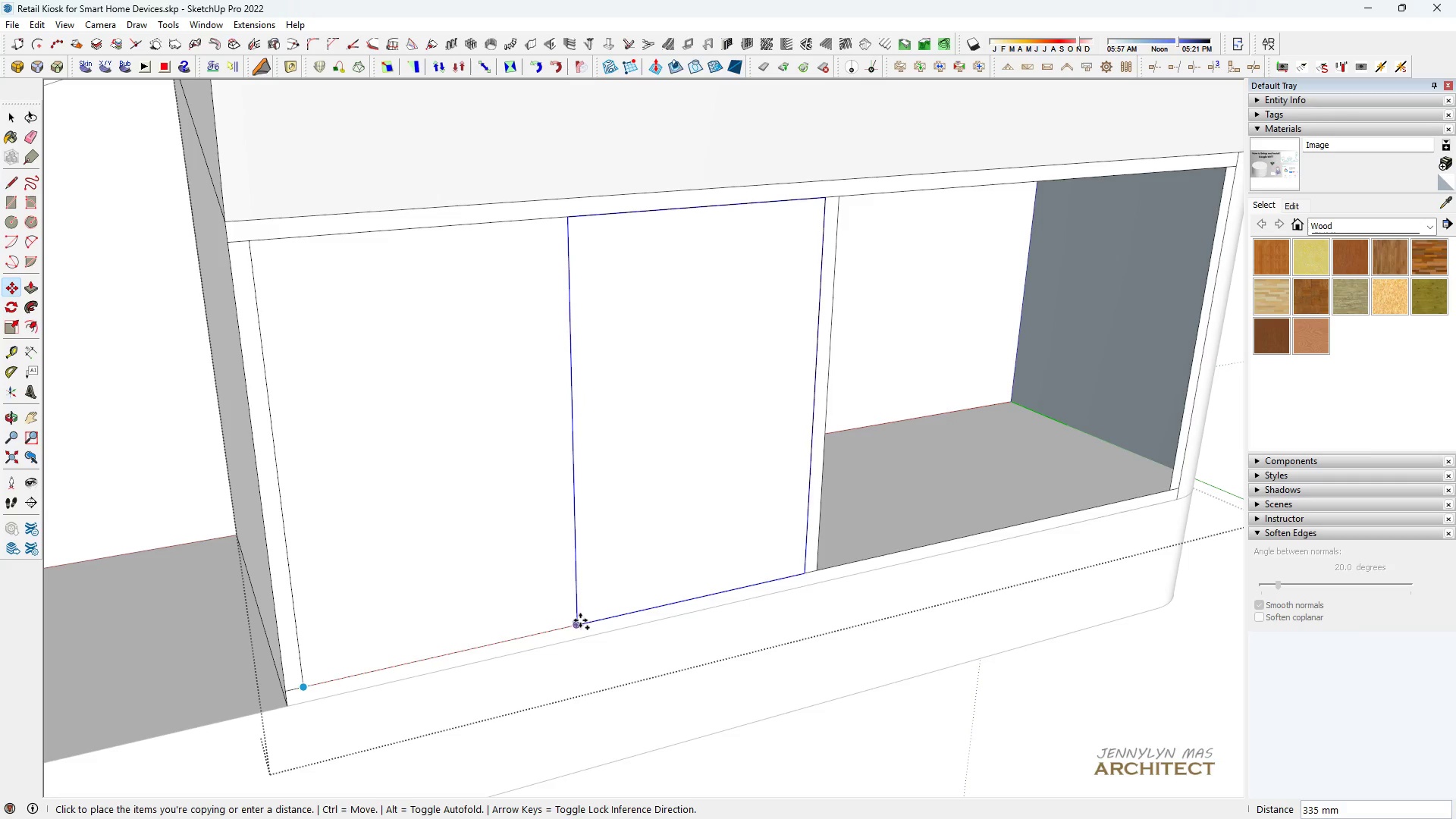 
left_click([575, 620])
 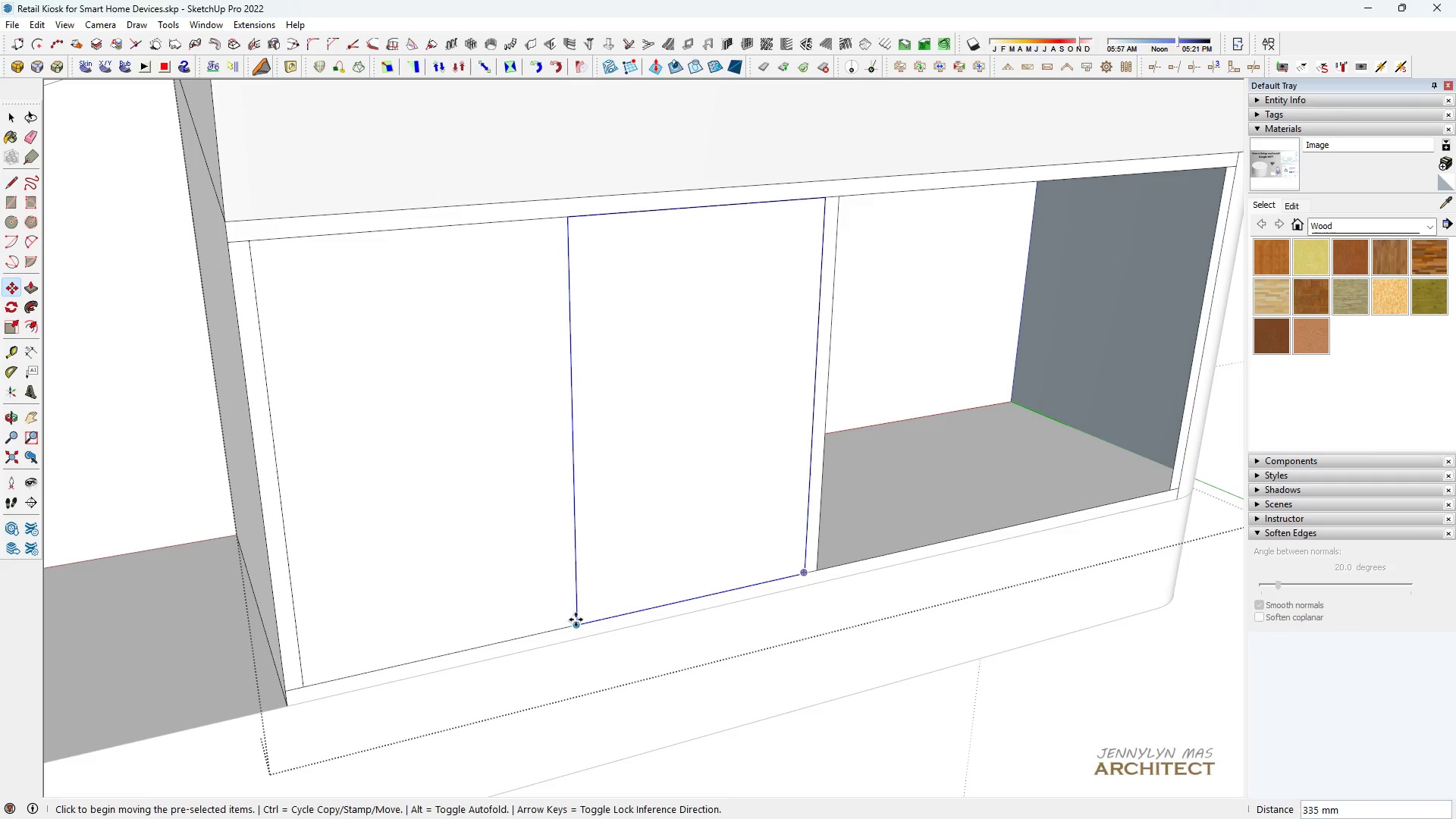 
key(Space)
 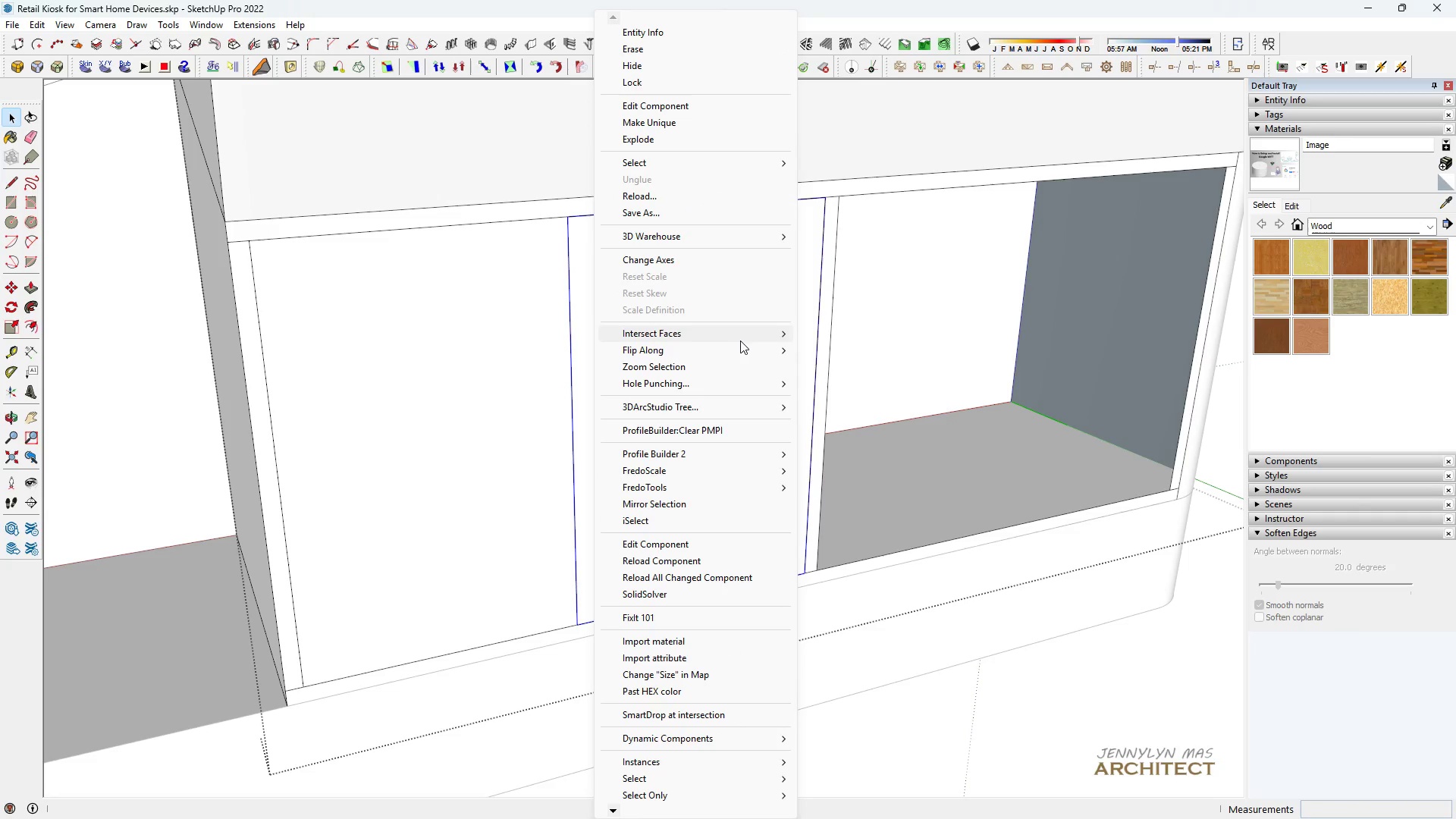 
left_click([735, 353])
 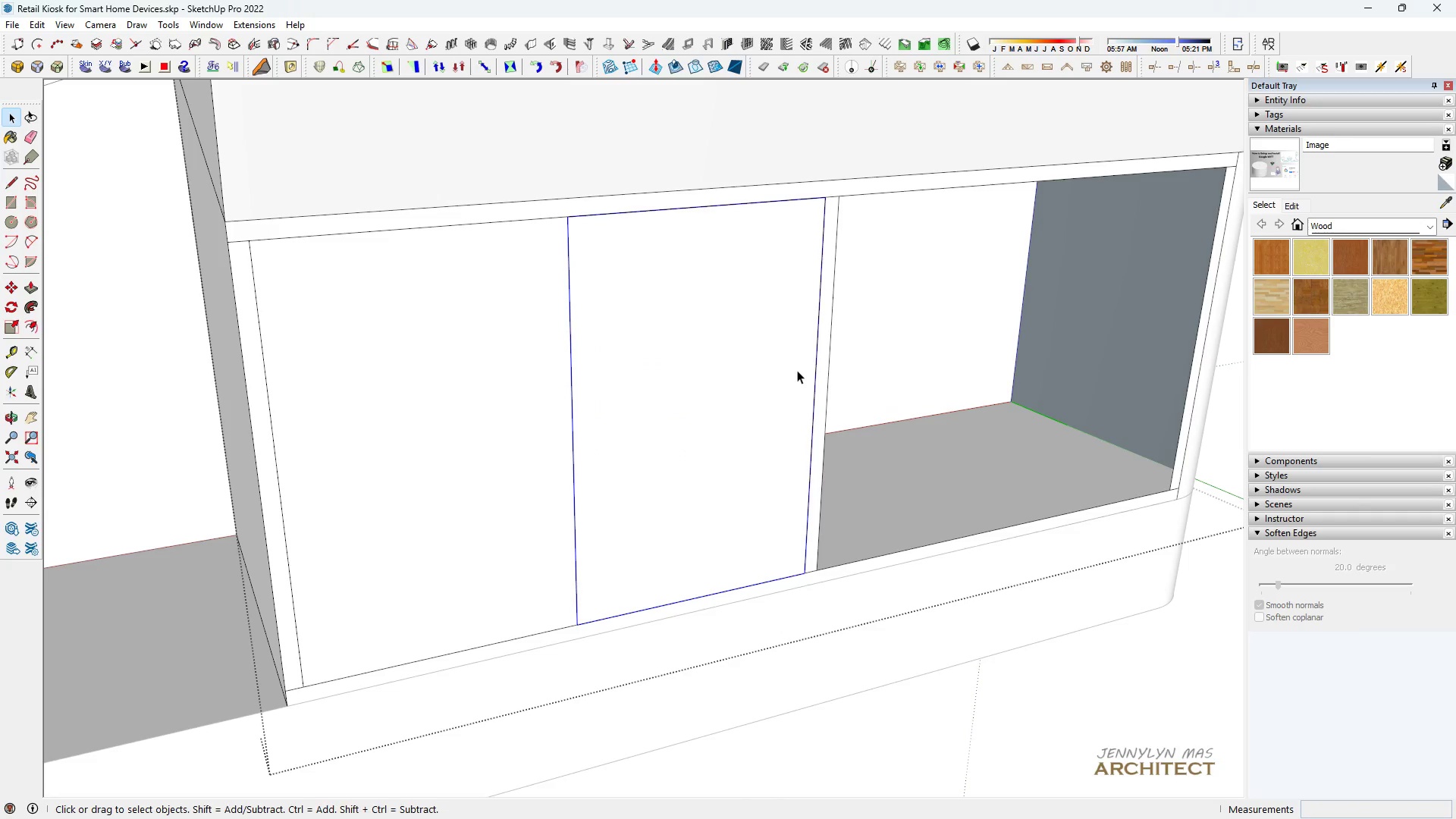 
scroll: coordinate [340, 497], scroll_direction: down, amount: 2.0
 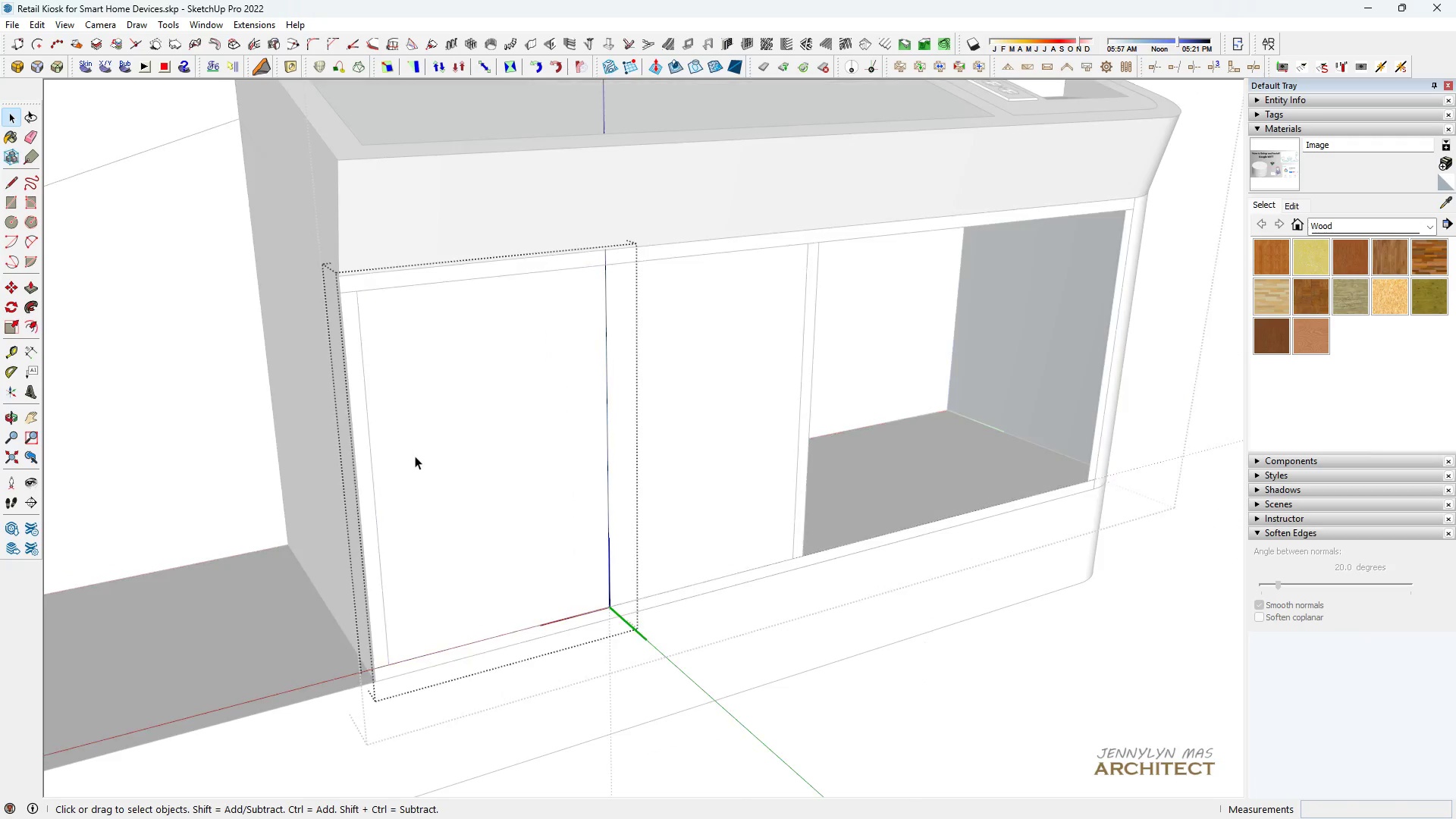 
key(H)
 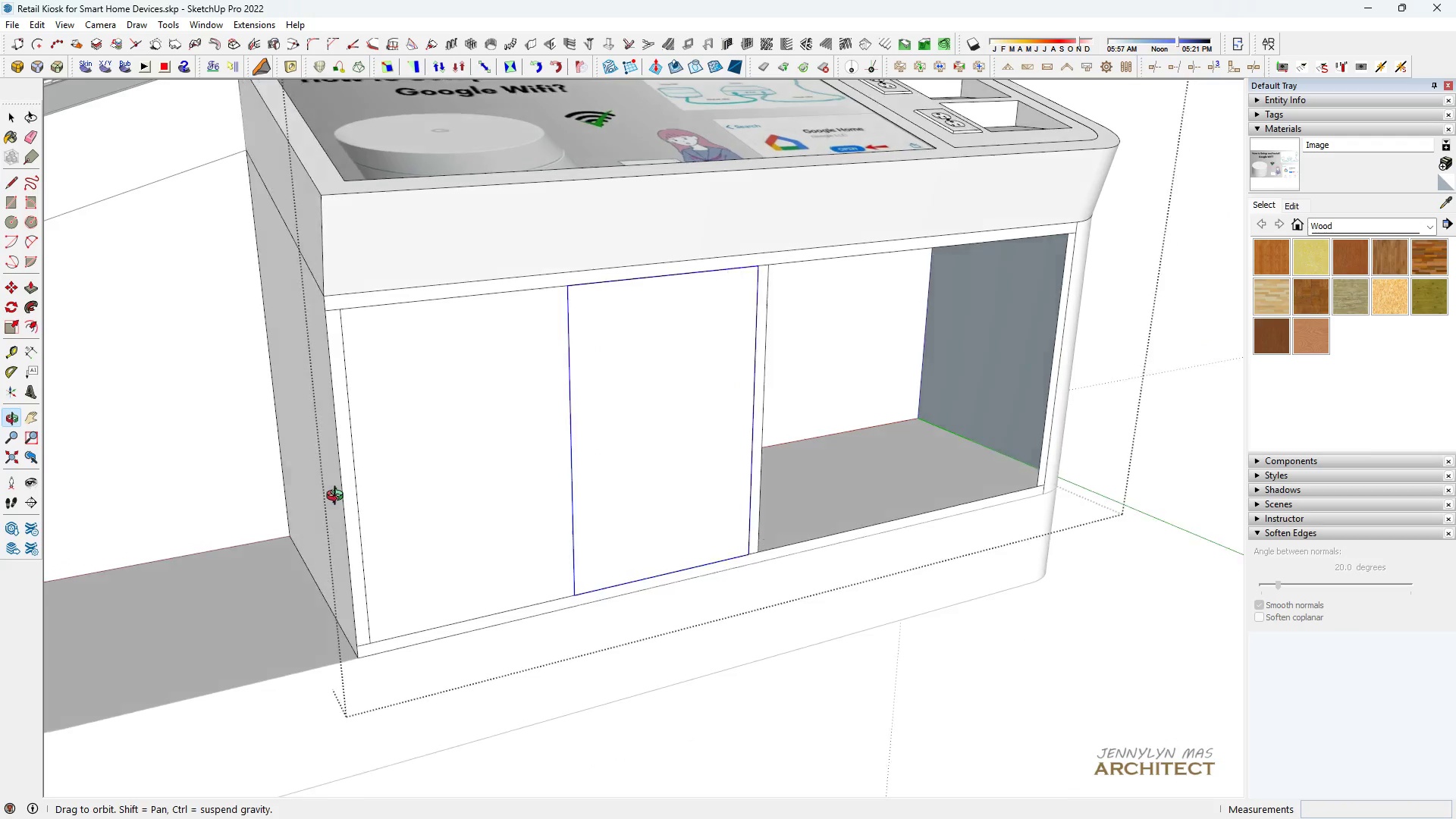 
key(Space)
 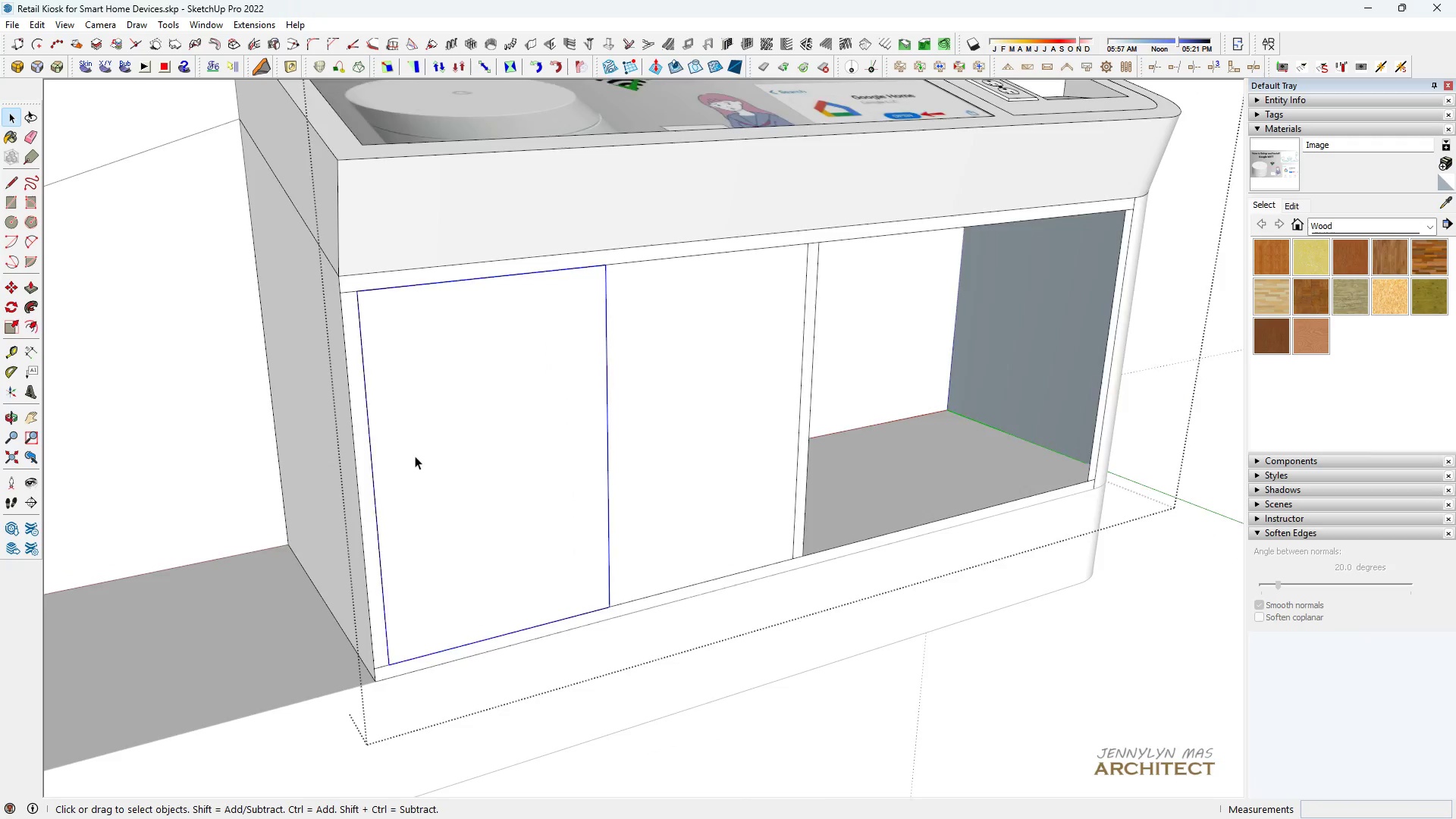 
double_click([415, 456])
 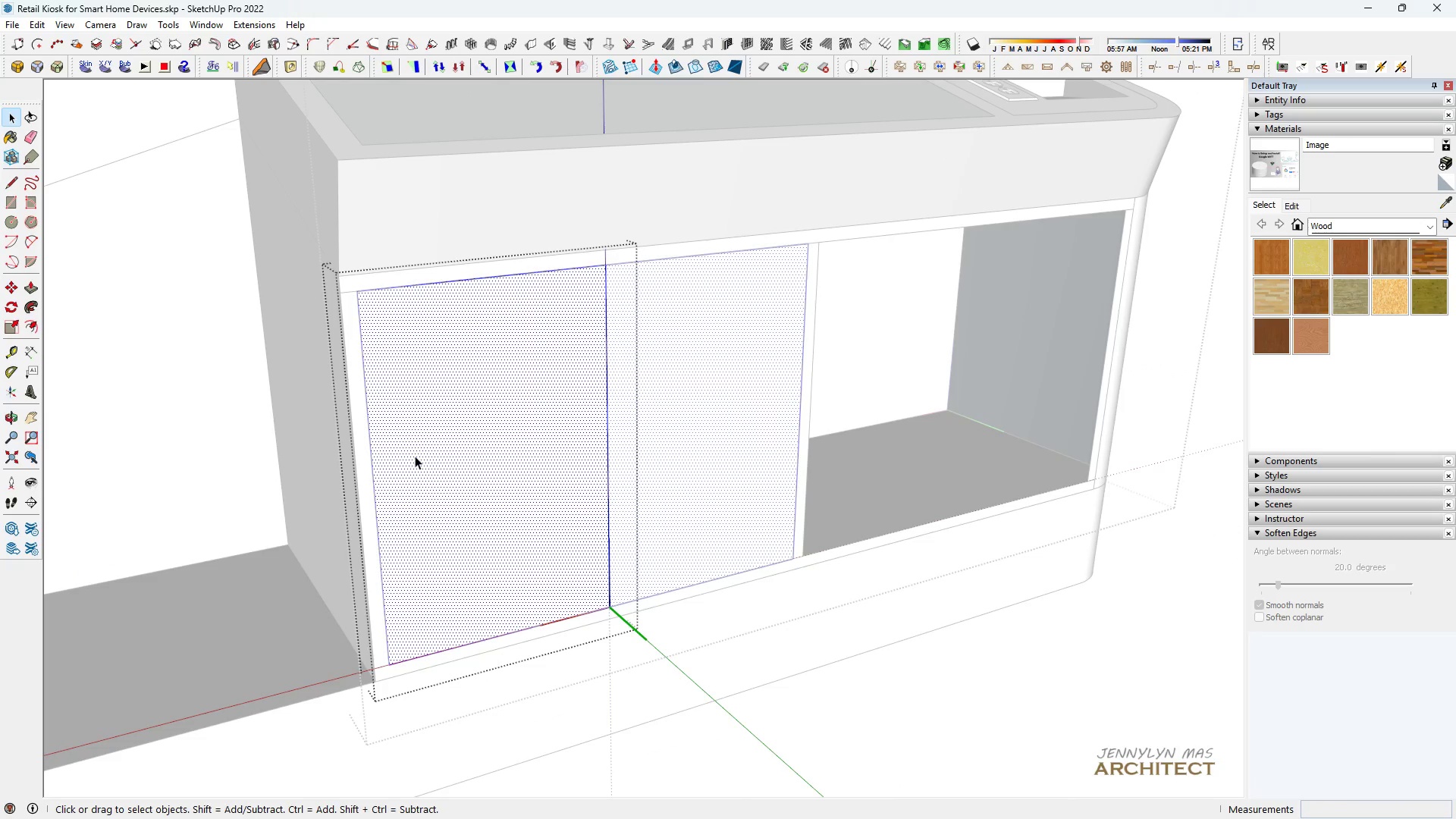 
triple_click([415, 456])
 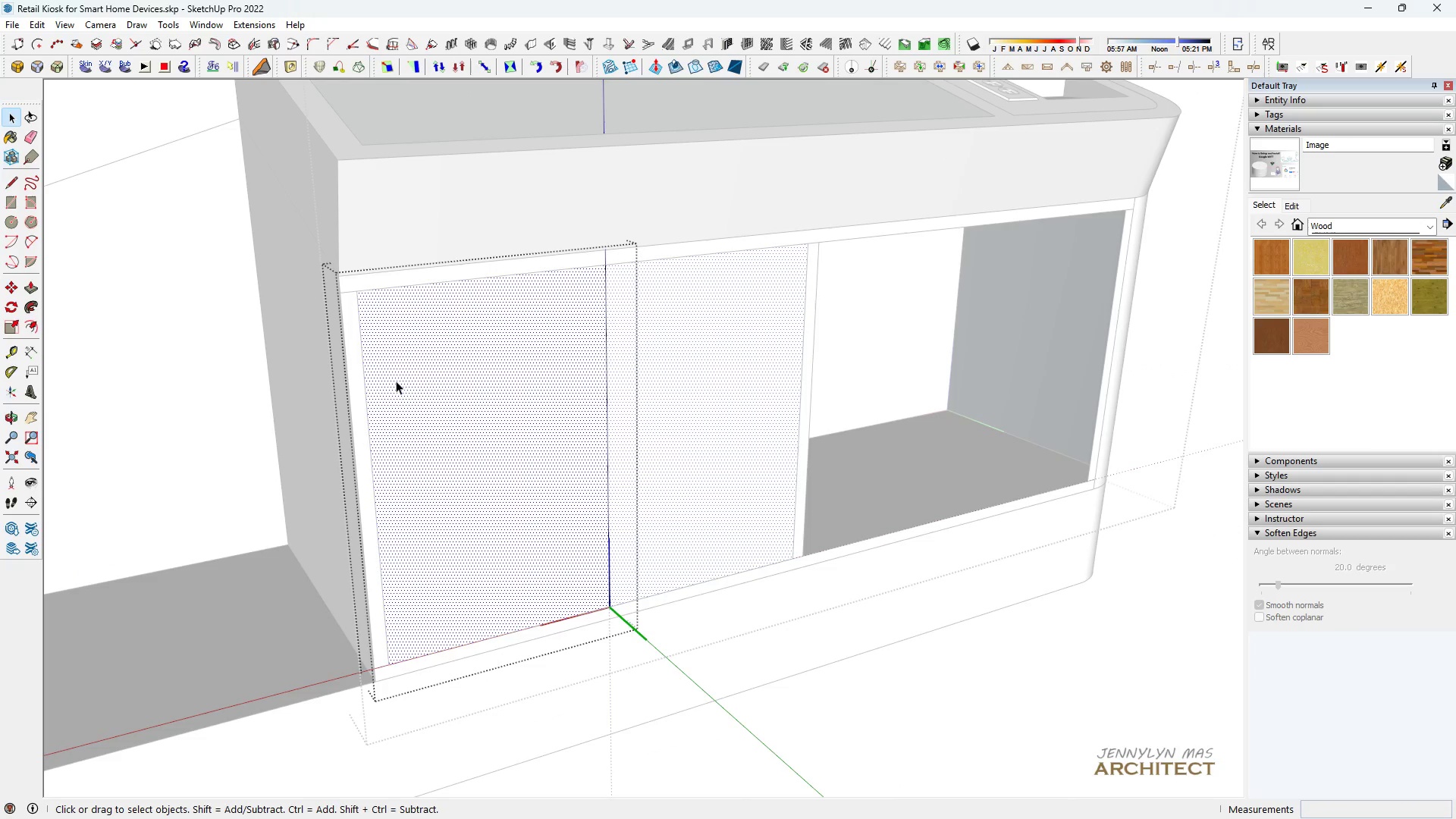 
triple_click([396, 381])
 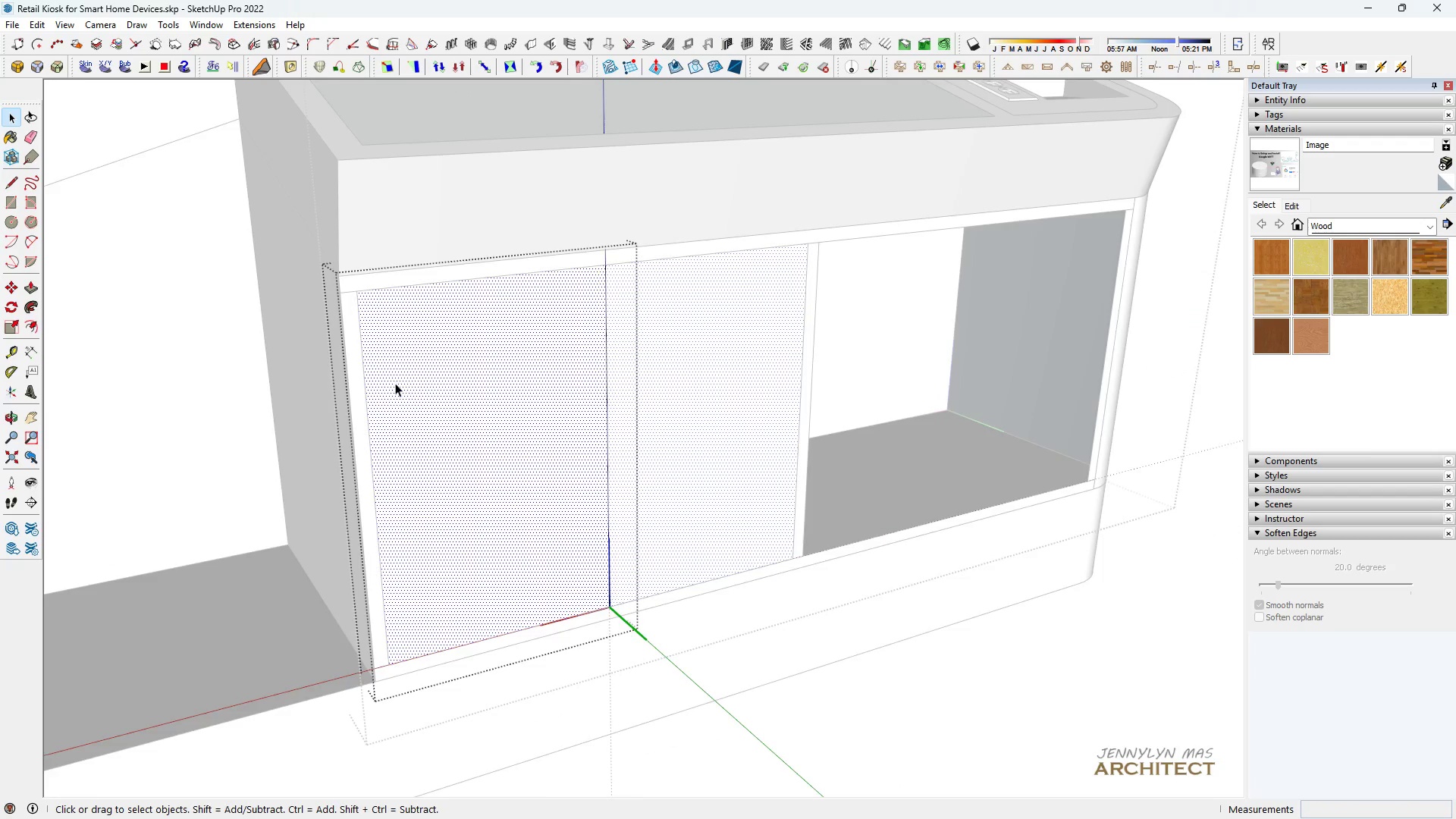 
key(Space)
 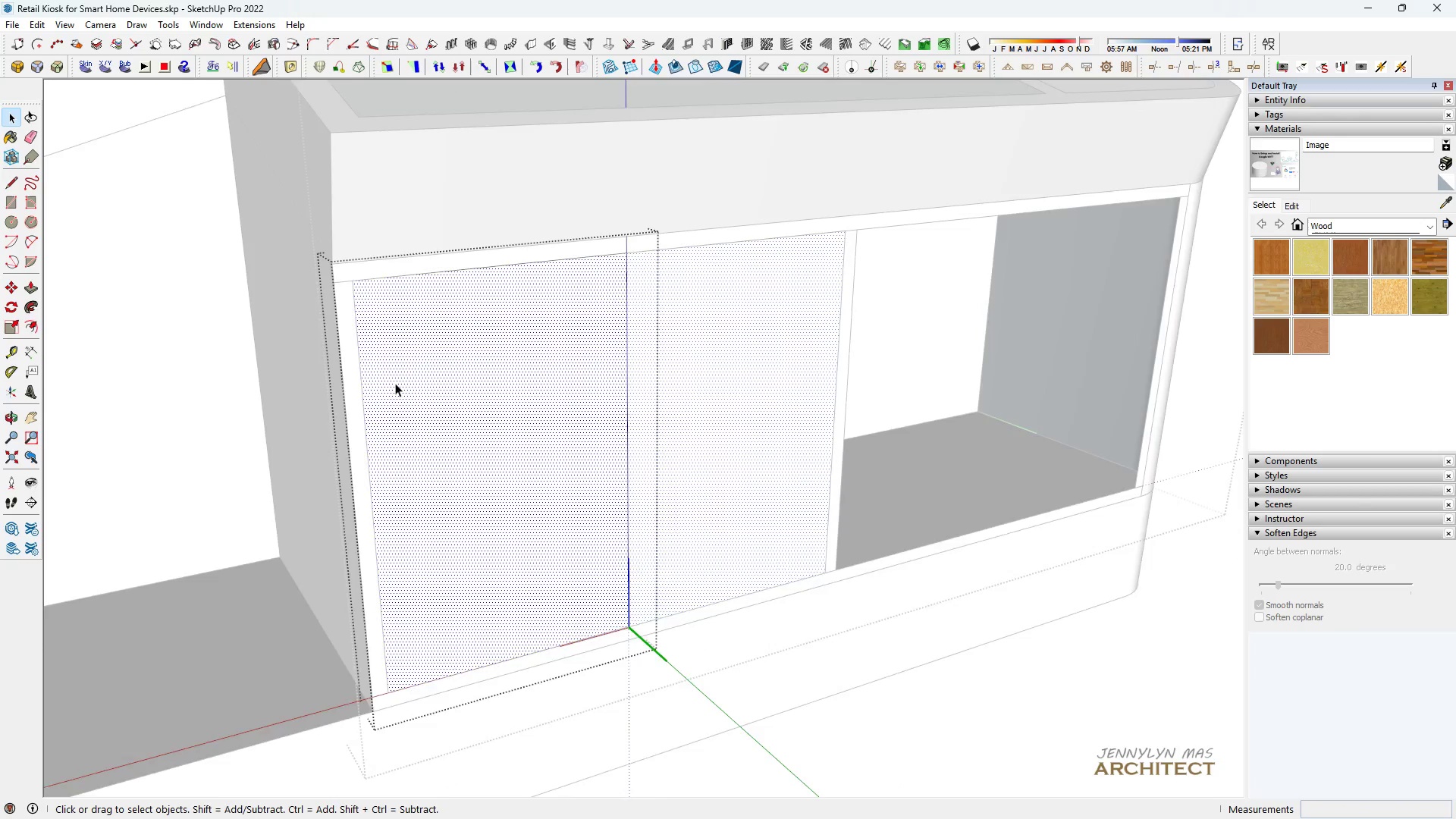 
scroll: coordinate [395, 383], scroll_direction: up, amount: 5.0
 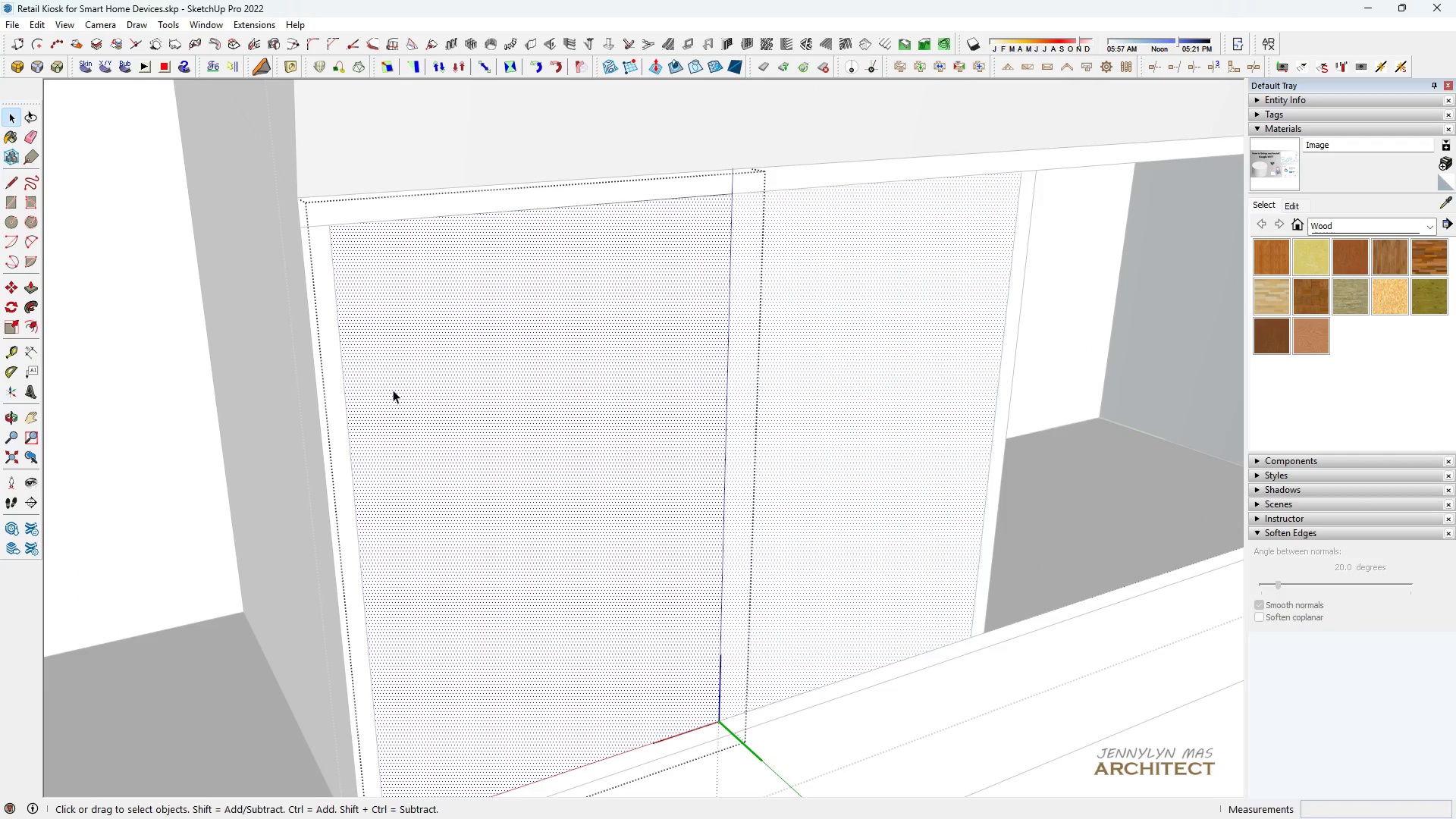 
key(P)
 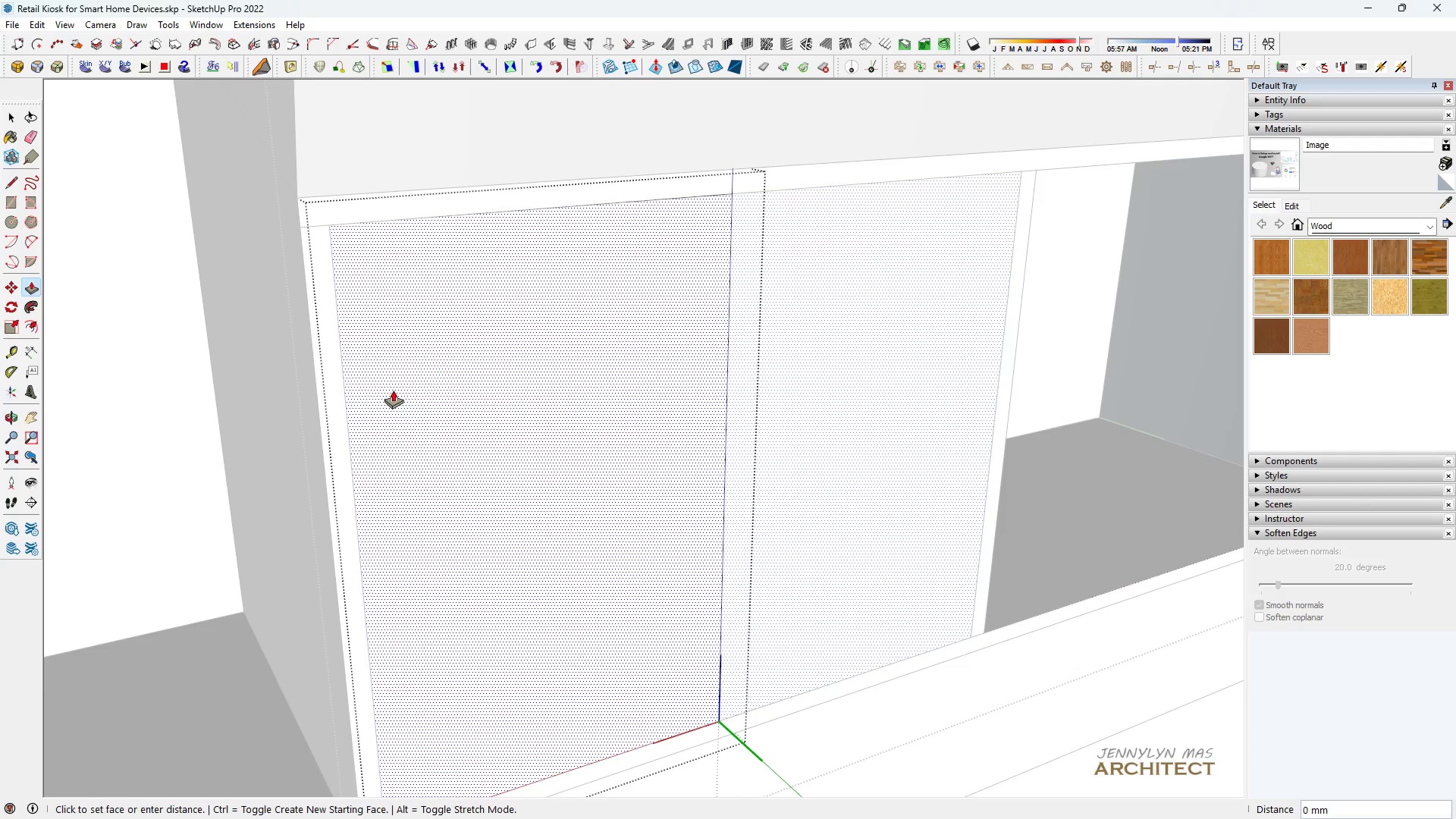 
left_click([393, 390])
 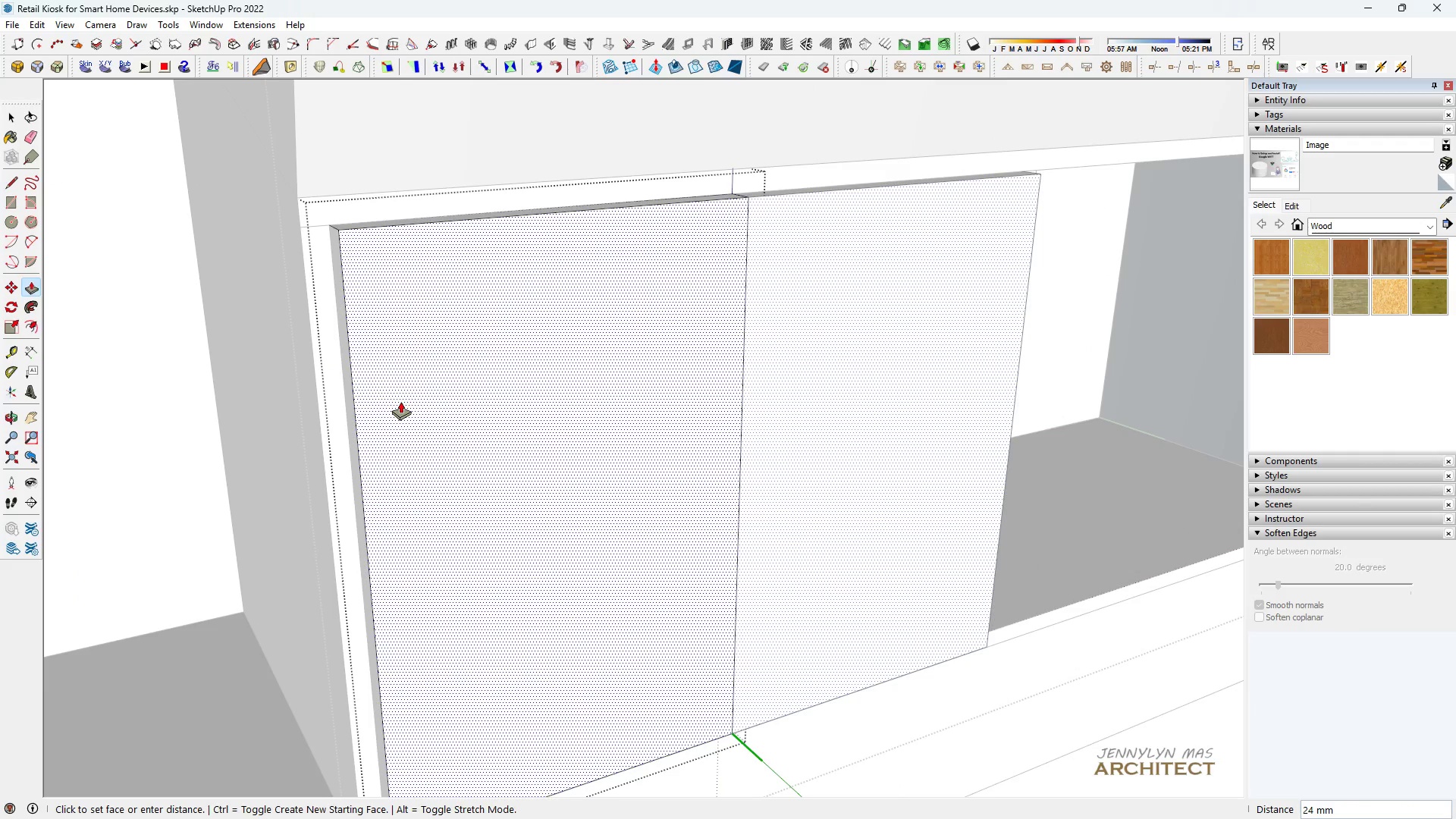 
type(18)
 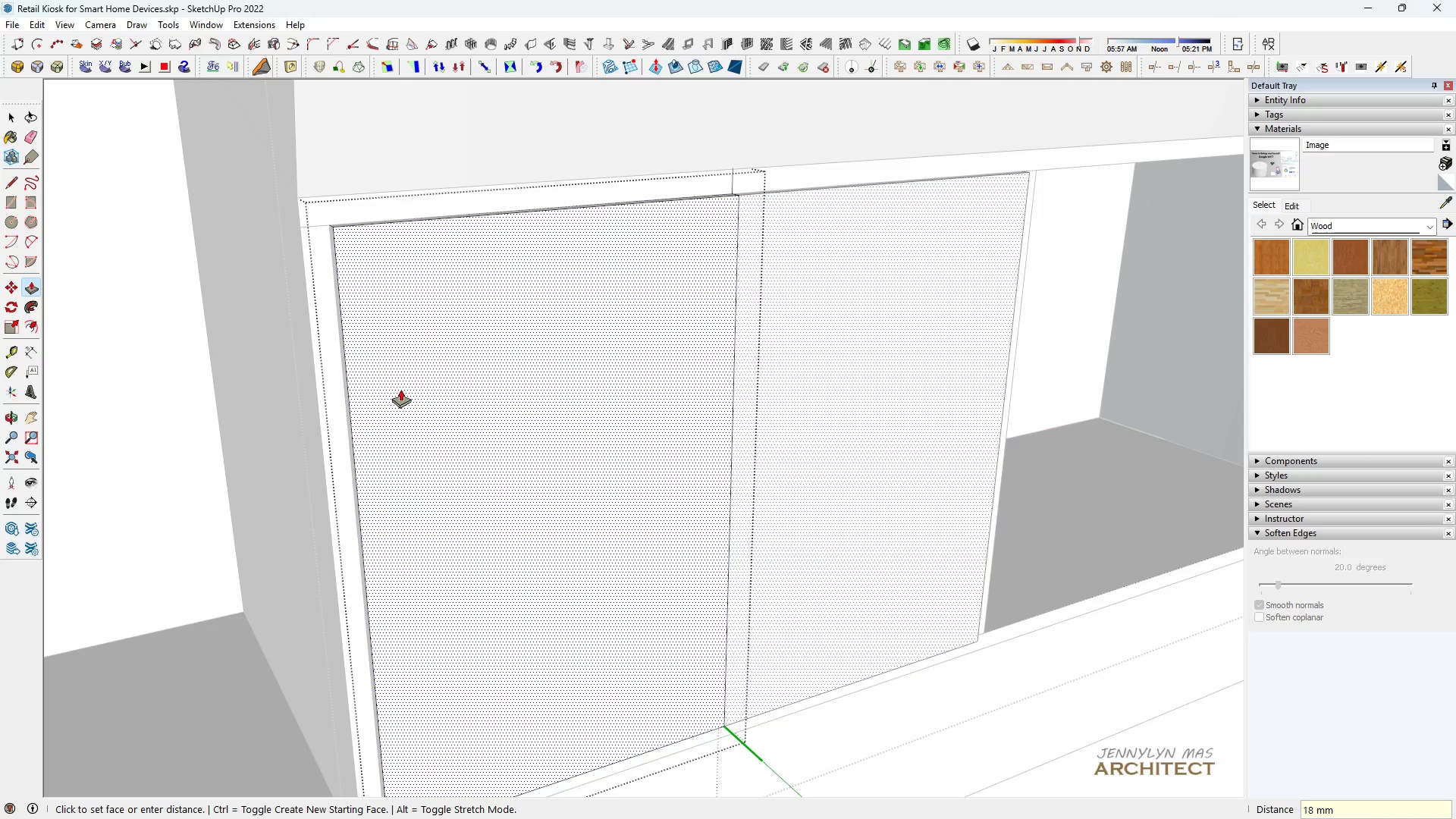 
key(Enter)
 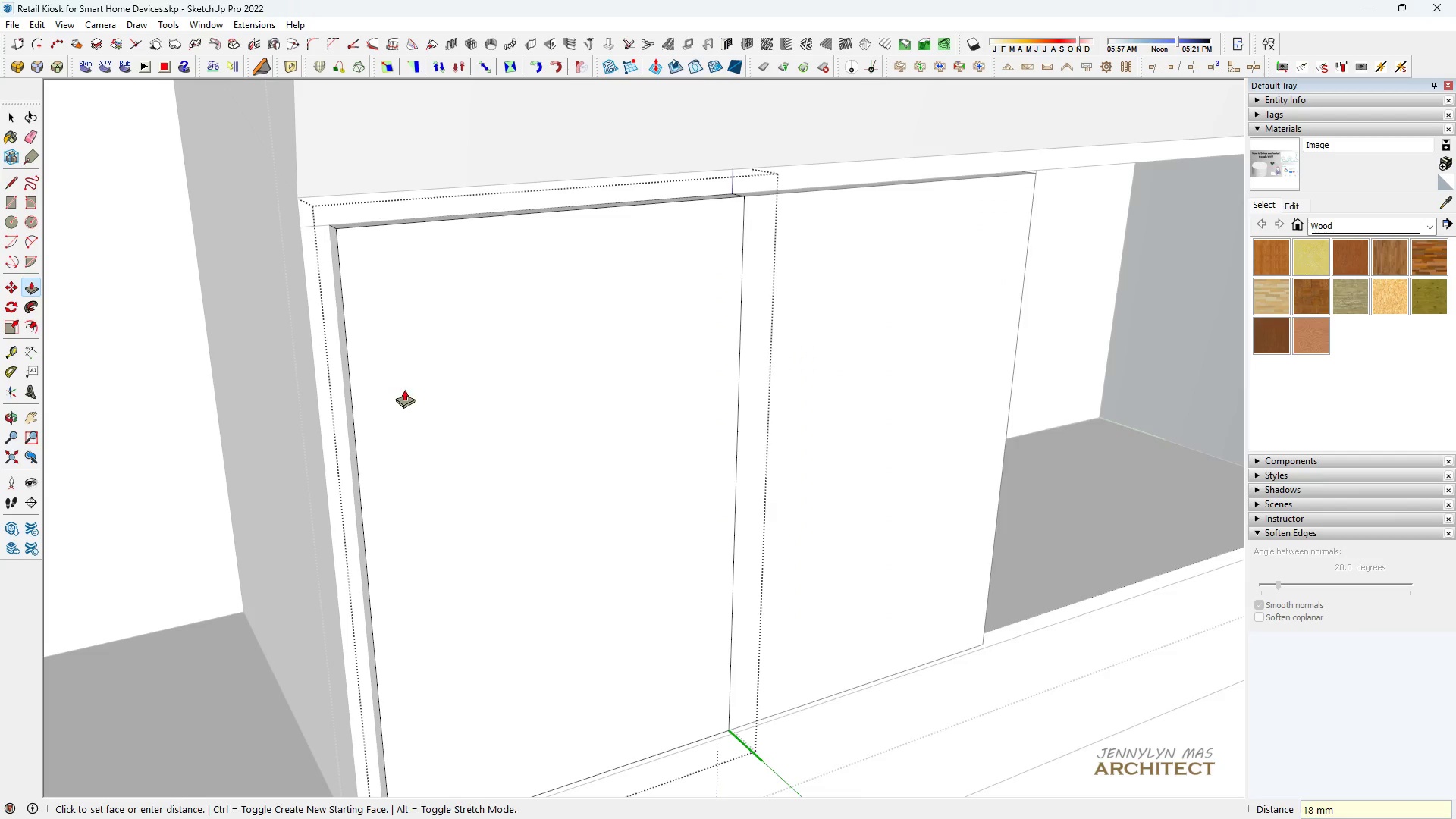 
scroll: coordinate [428, 438], scroll_direction: down, amount: 4.0
 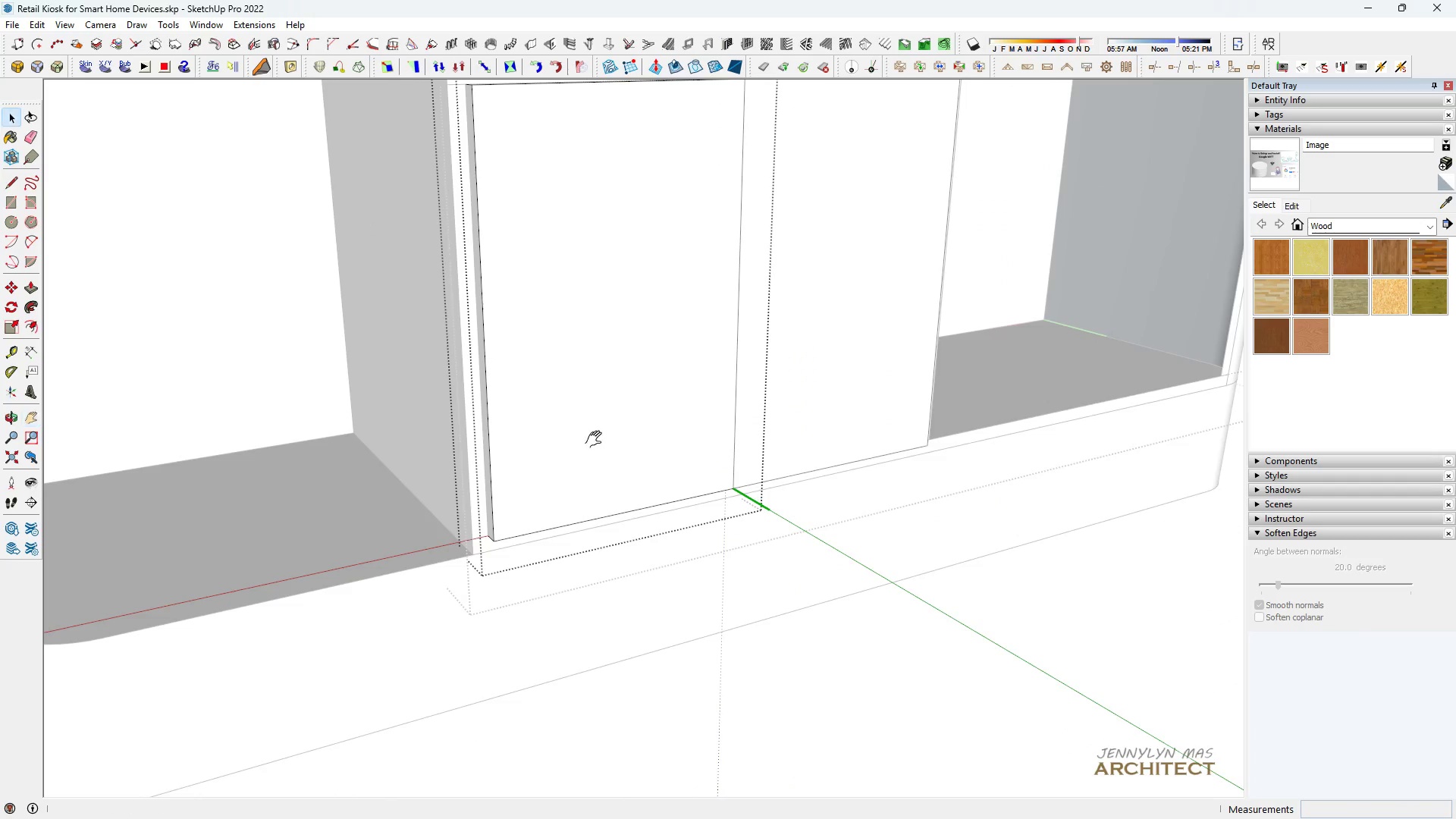 
key(Space)
 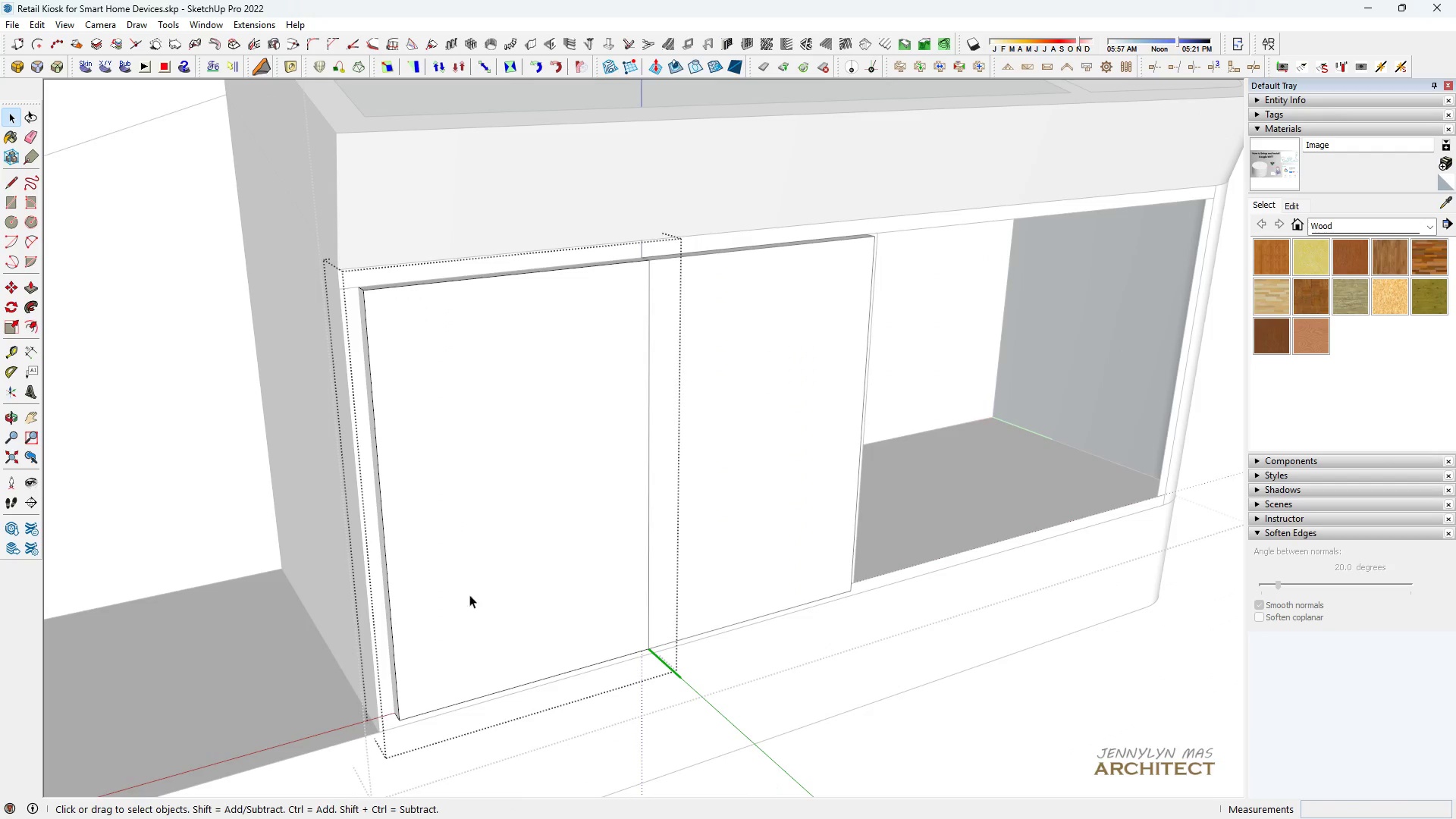 
key(H)
 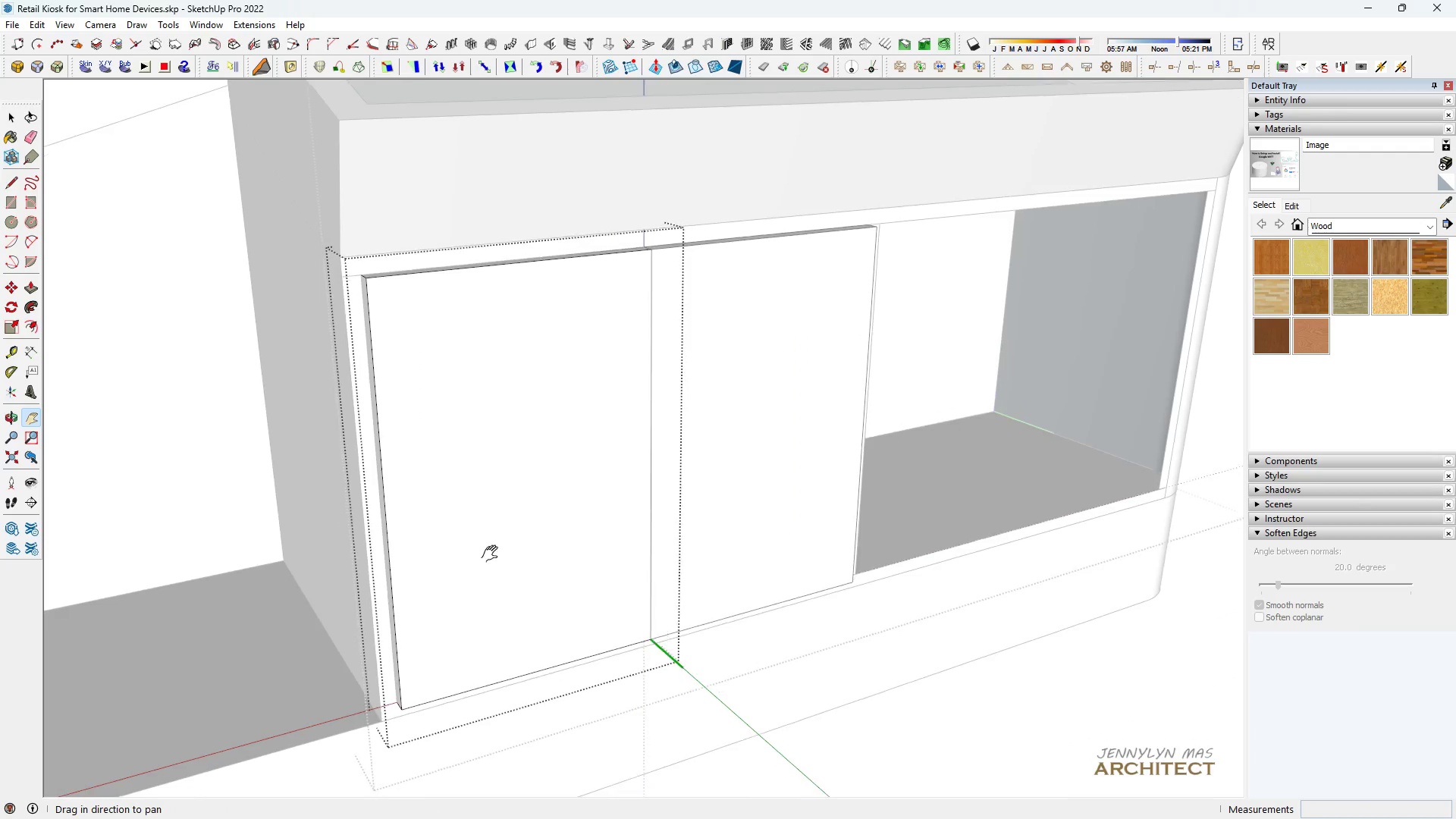 
left_click_drag(start_coordinate=[479, 602], to_coordinate=[573, 424])
 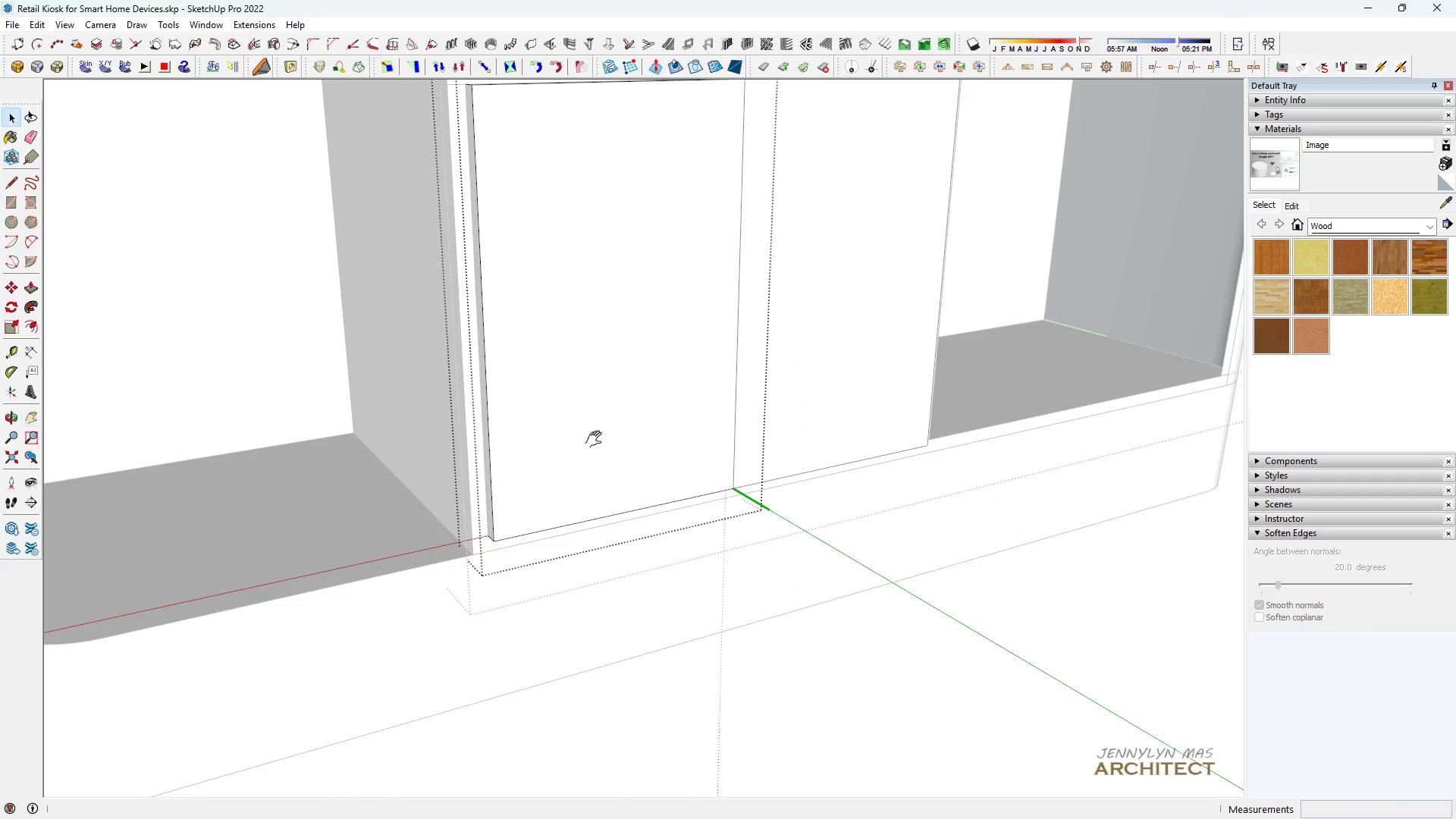 
key(Space)
 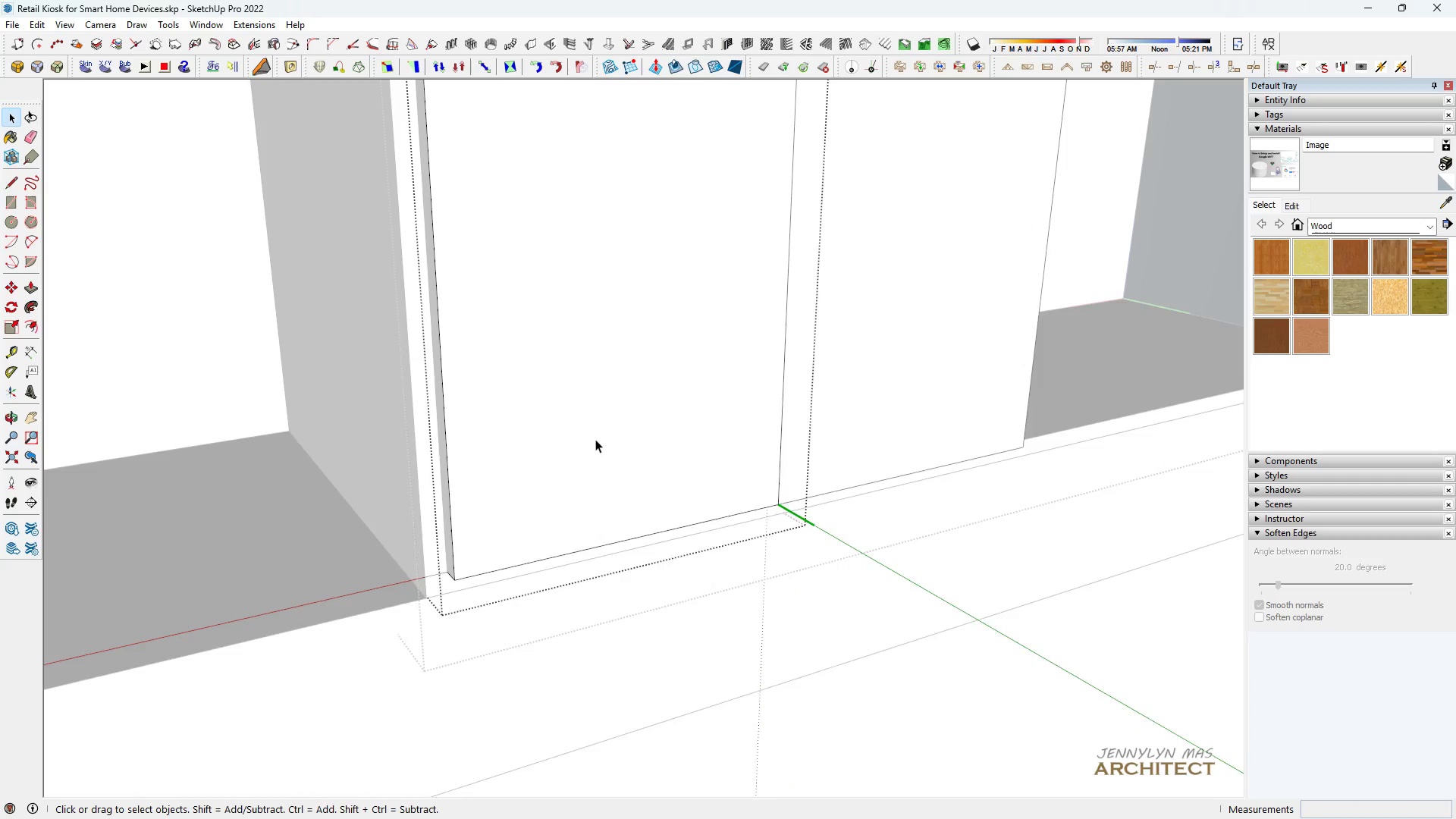 
scroll: coordinate [595, 439], scroll_direction: up, amount: 4.0
 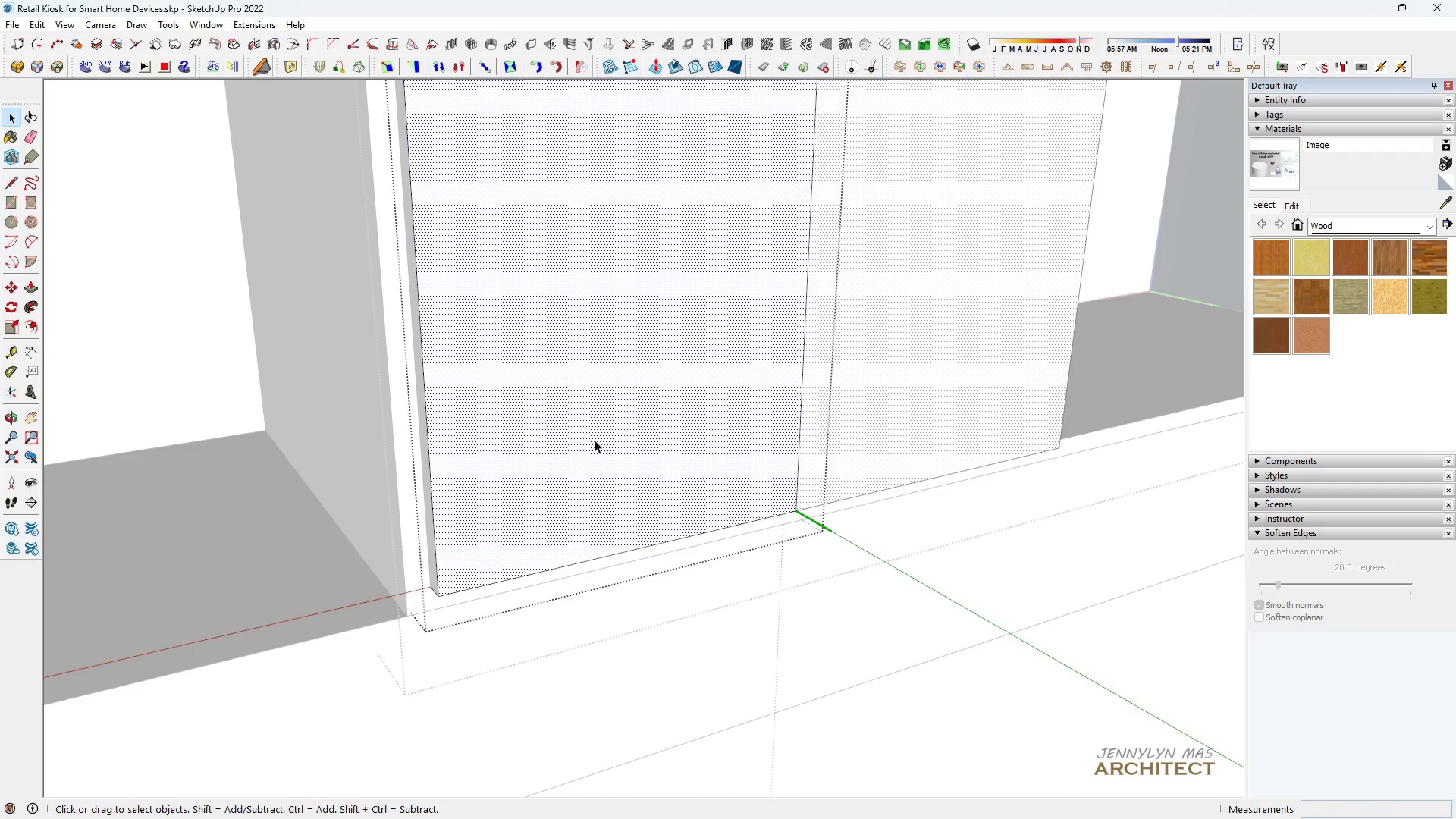 
double_click([595, 440])
 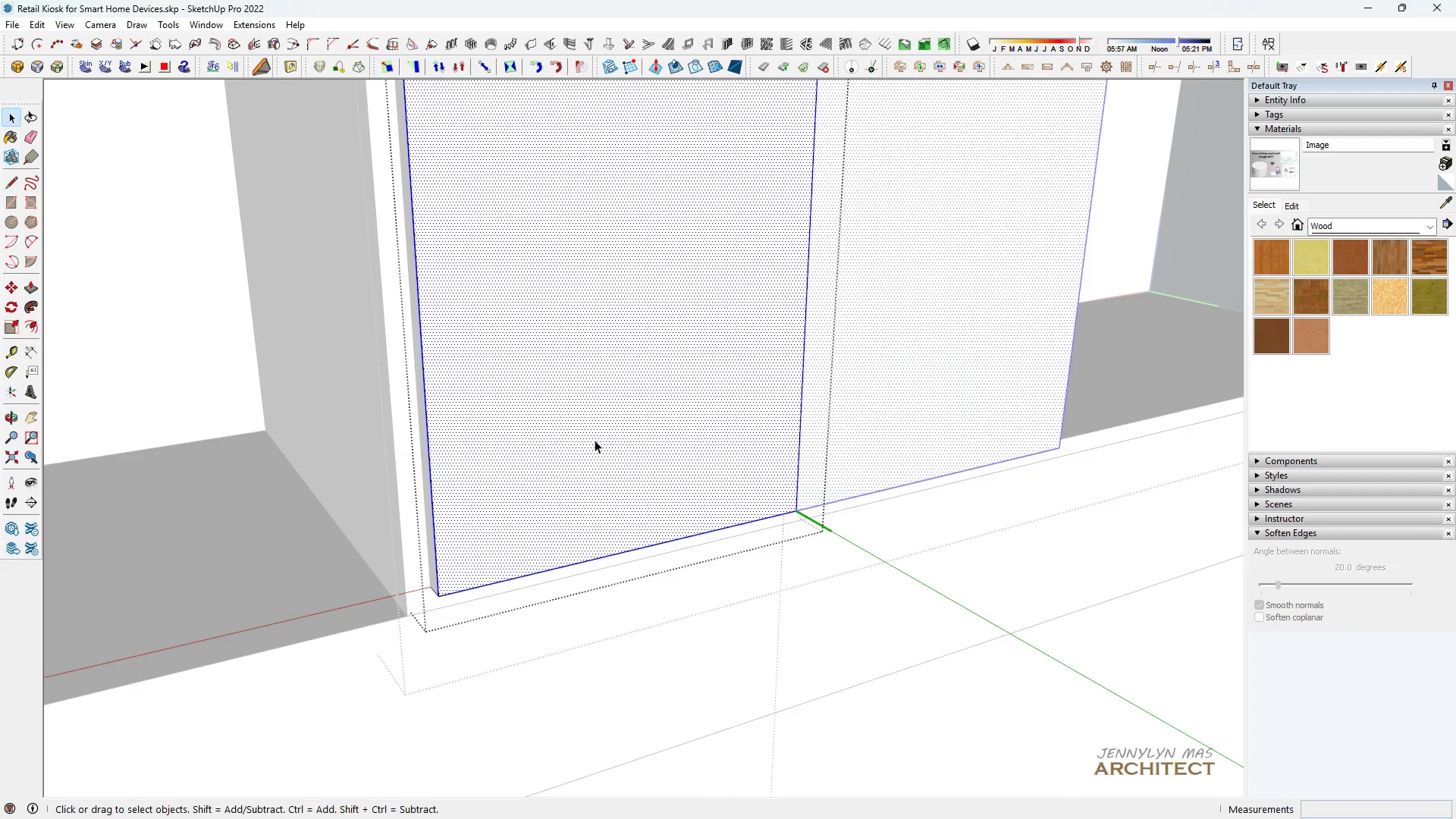 
triple_click([595, 440])
 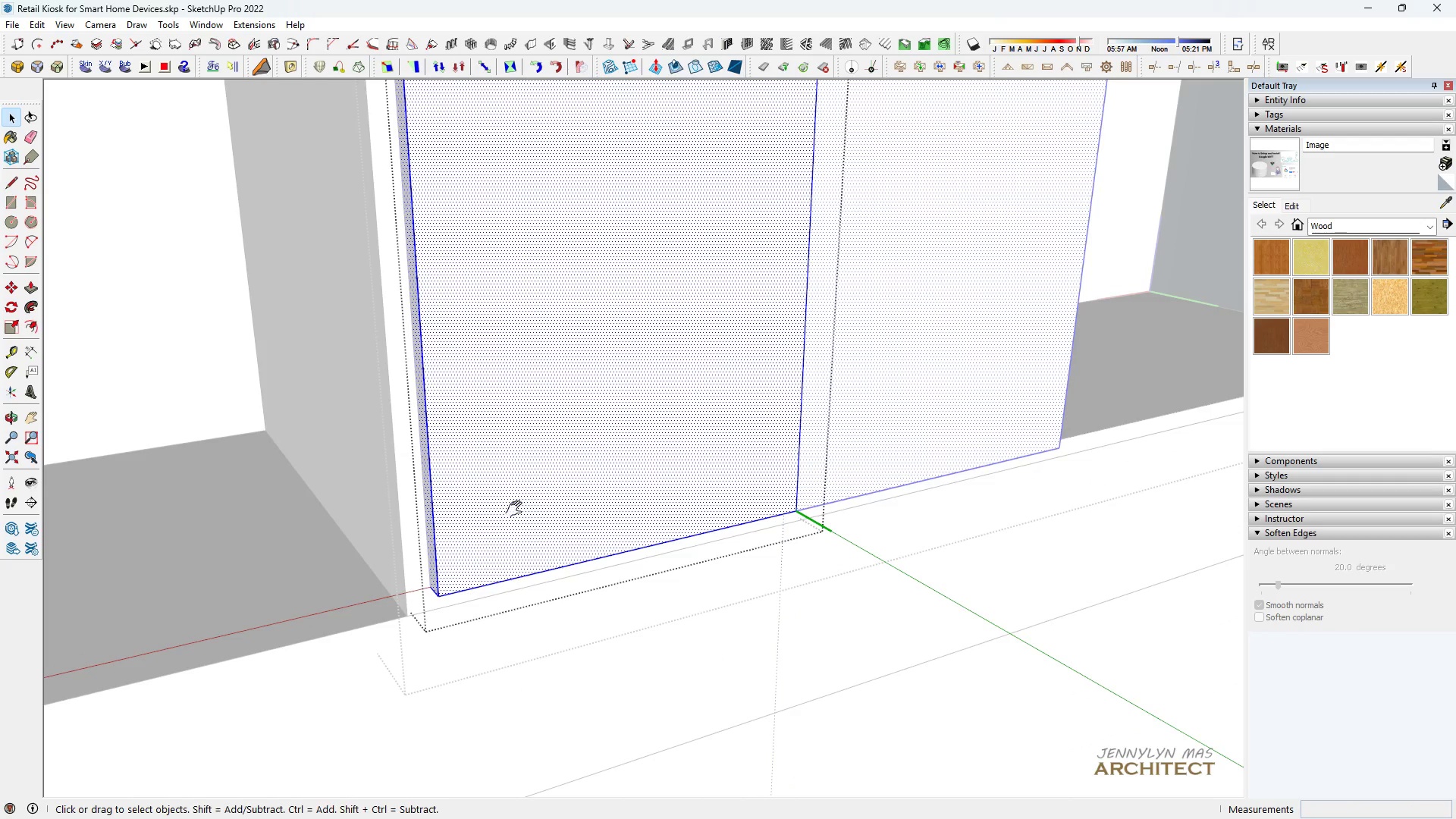 
key(H)
 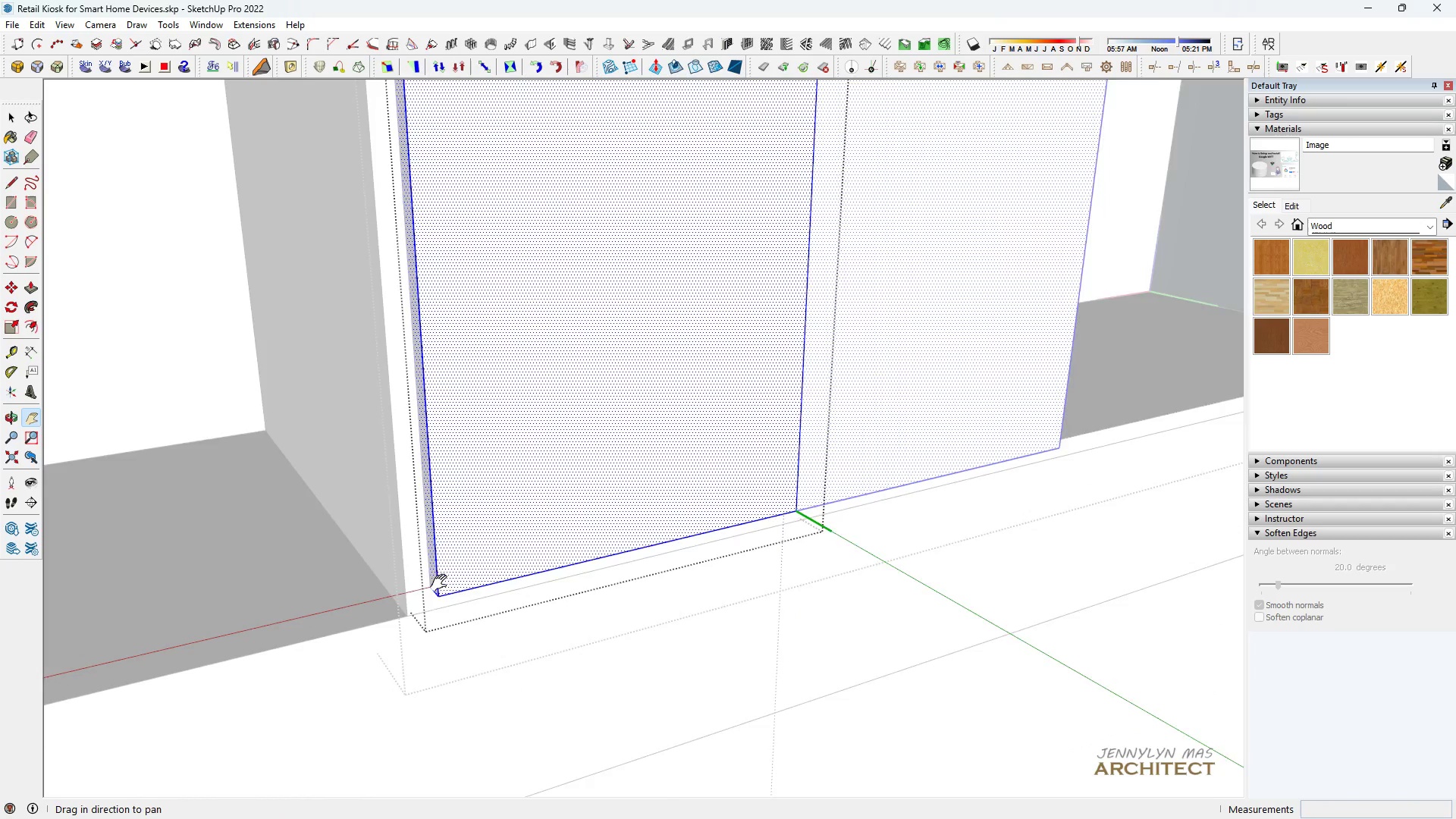 
scroll: coordinate [441, 577], scroll_direction: up, amount: 9.0
 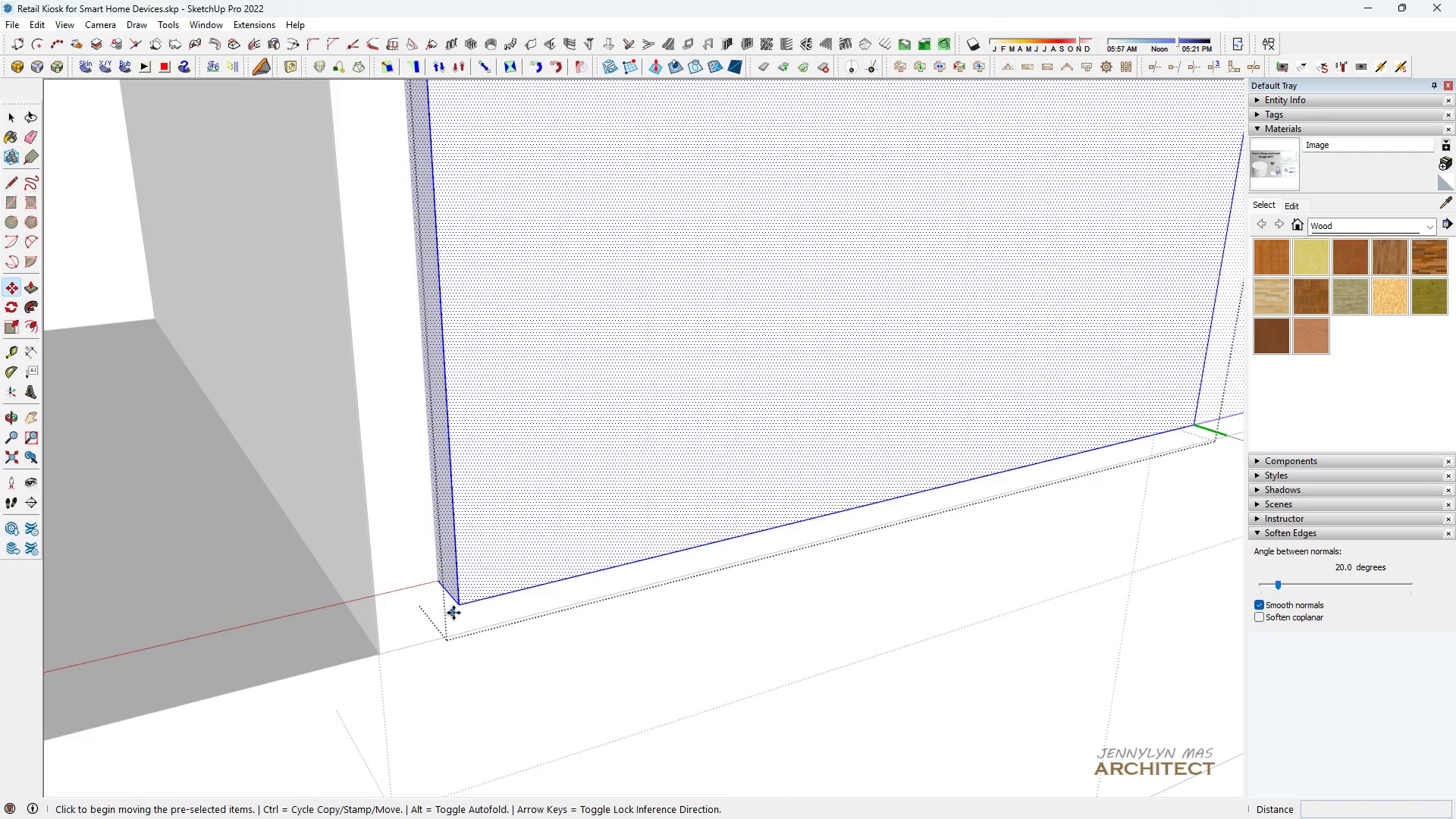 
key(Space)
 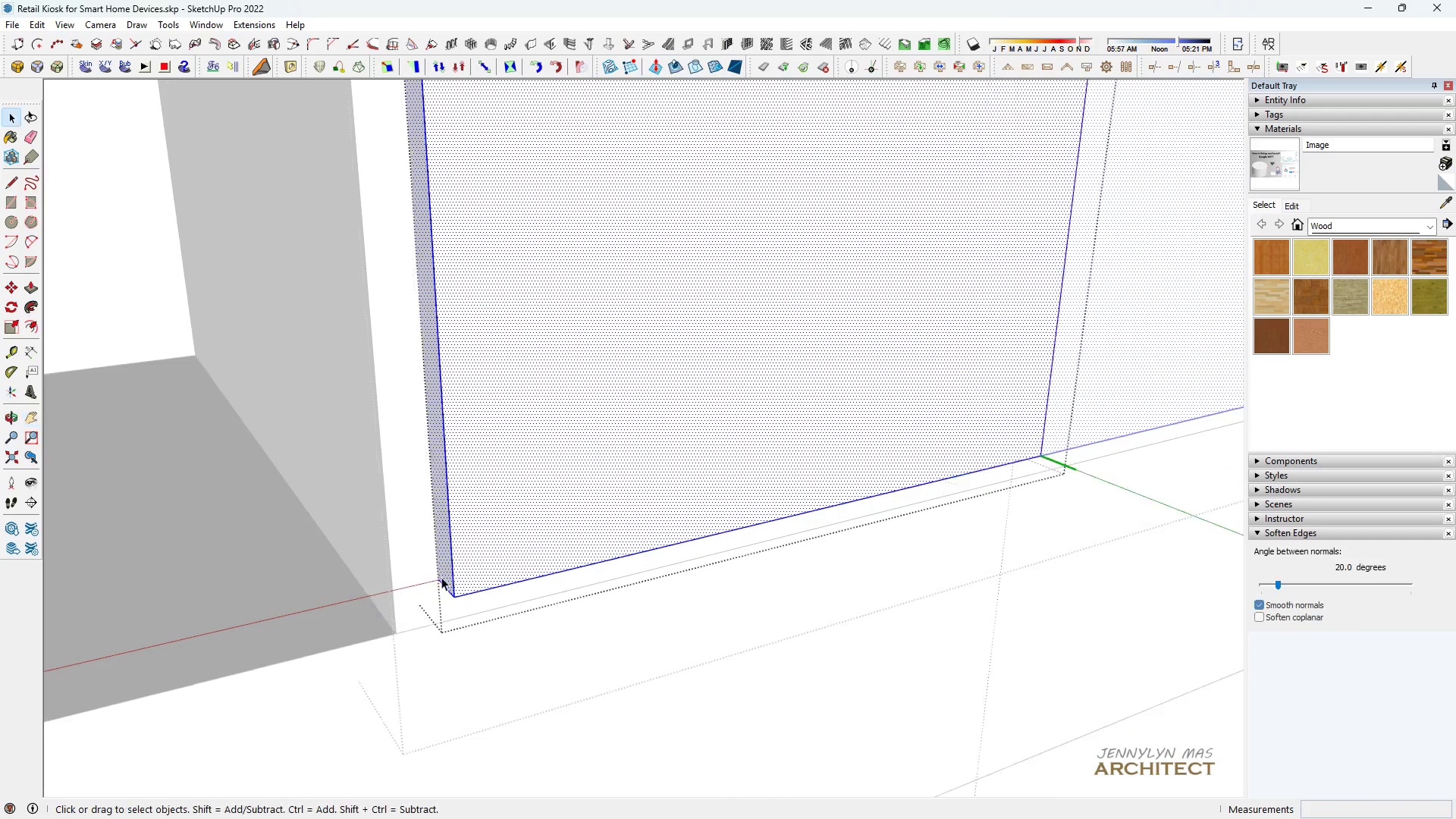 
key(M)
 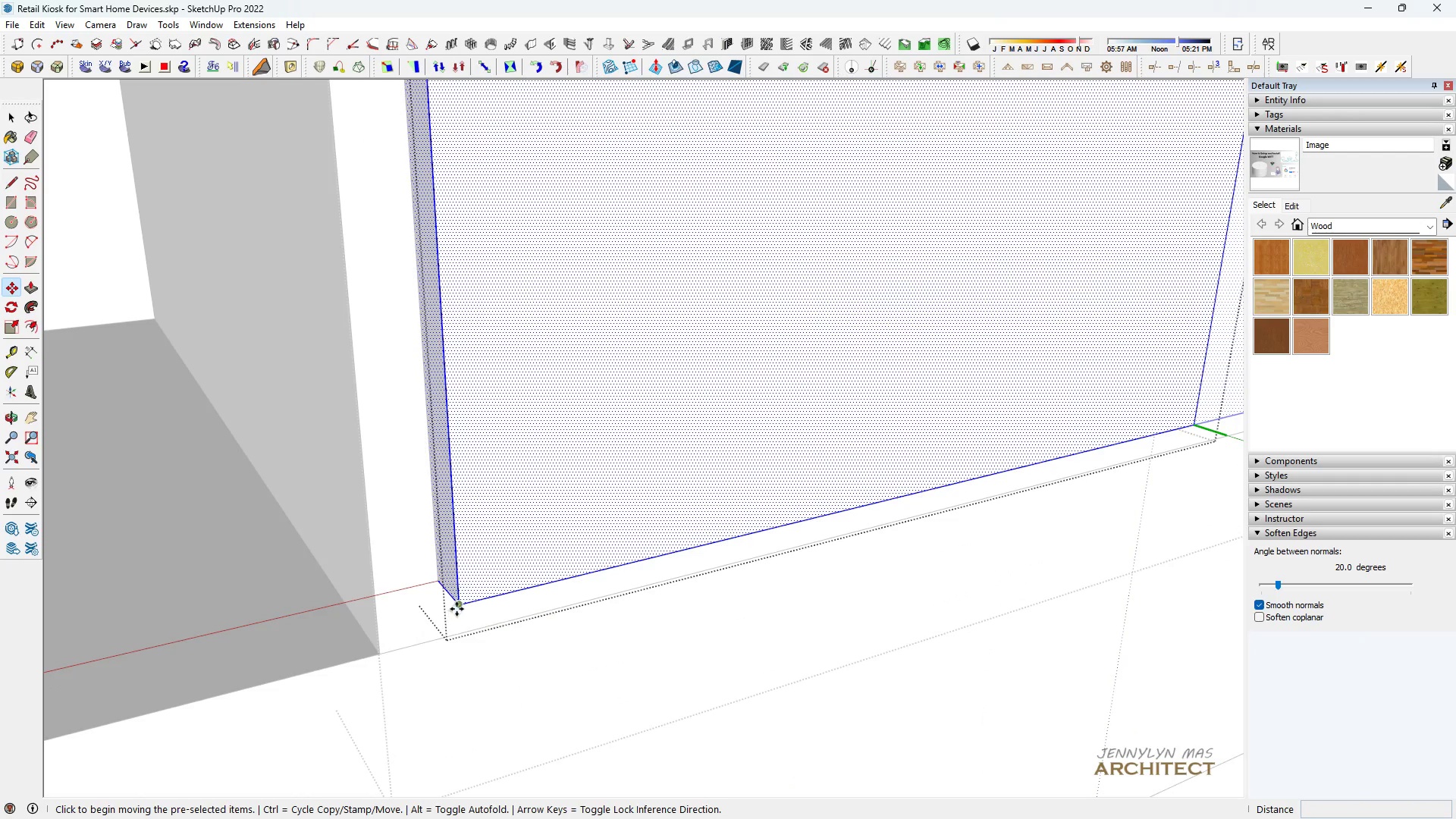 
left_click([457, 604])
 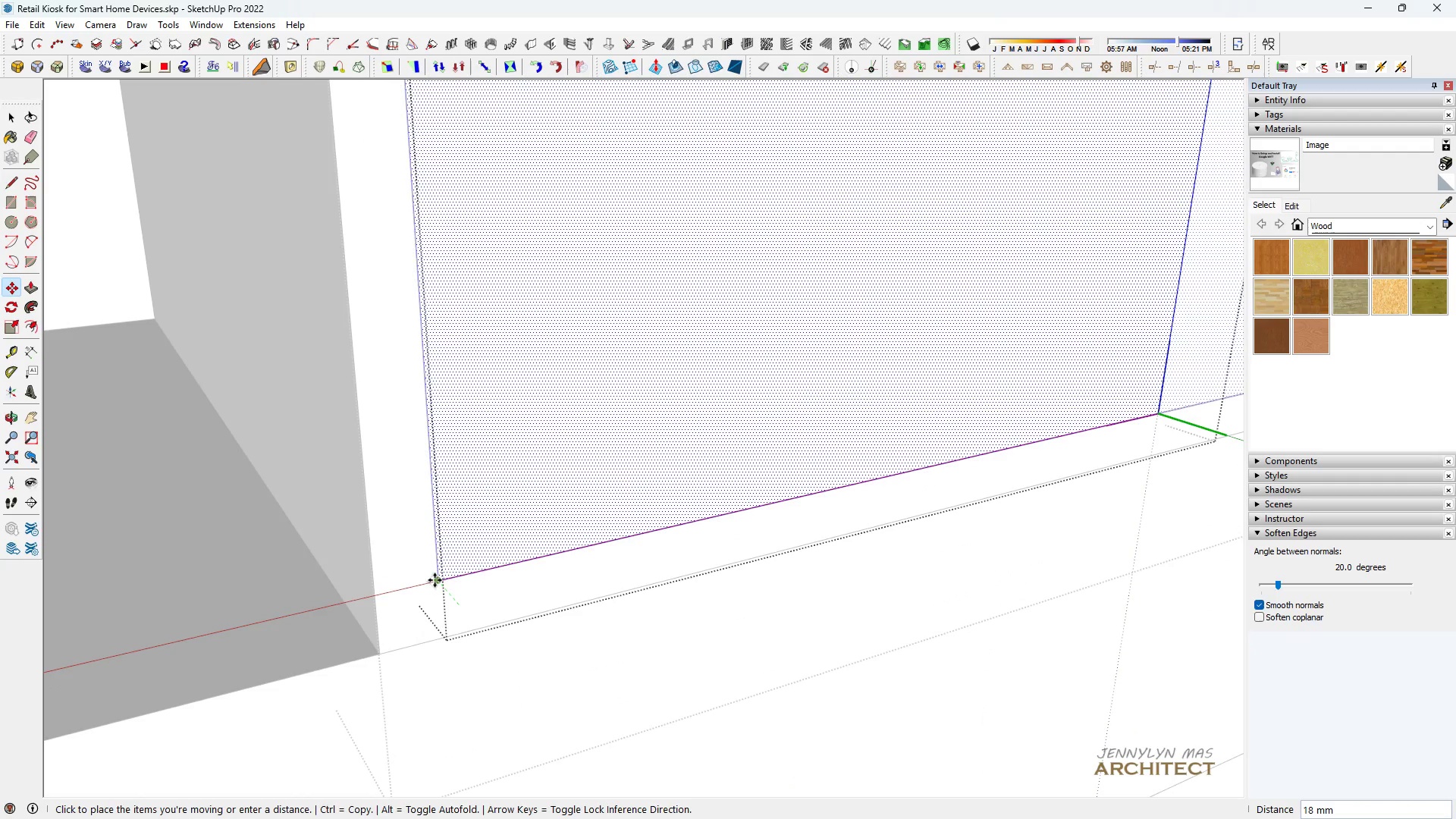 
left_click([434, 580])
 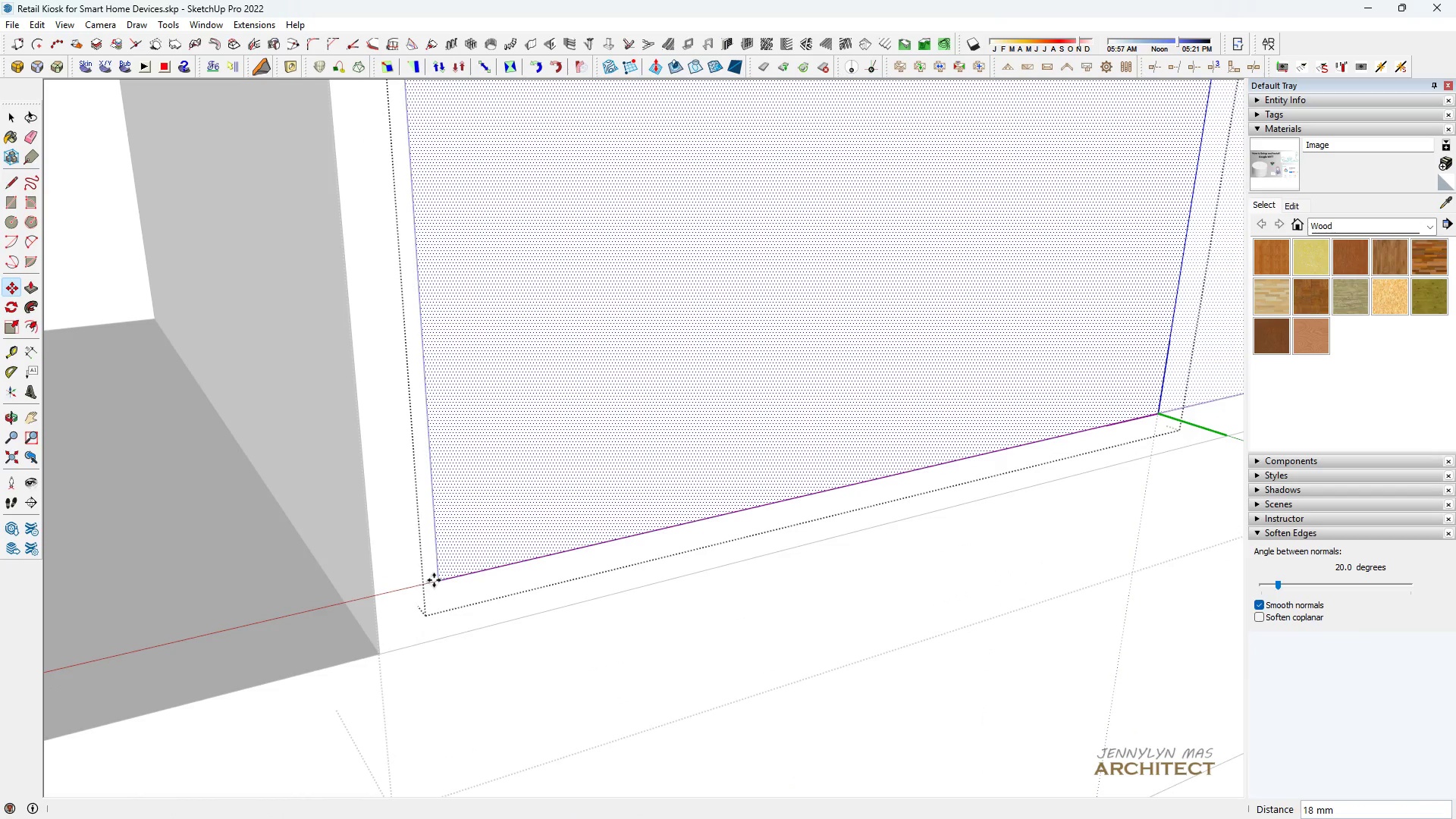 
key(Space)
 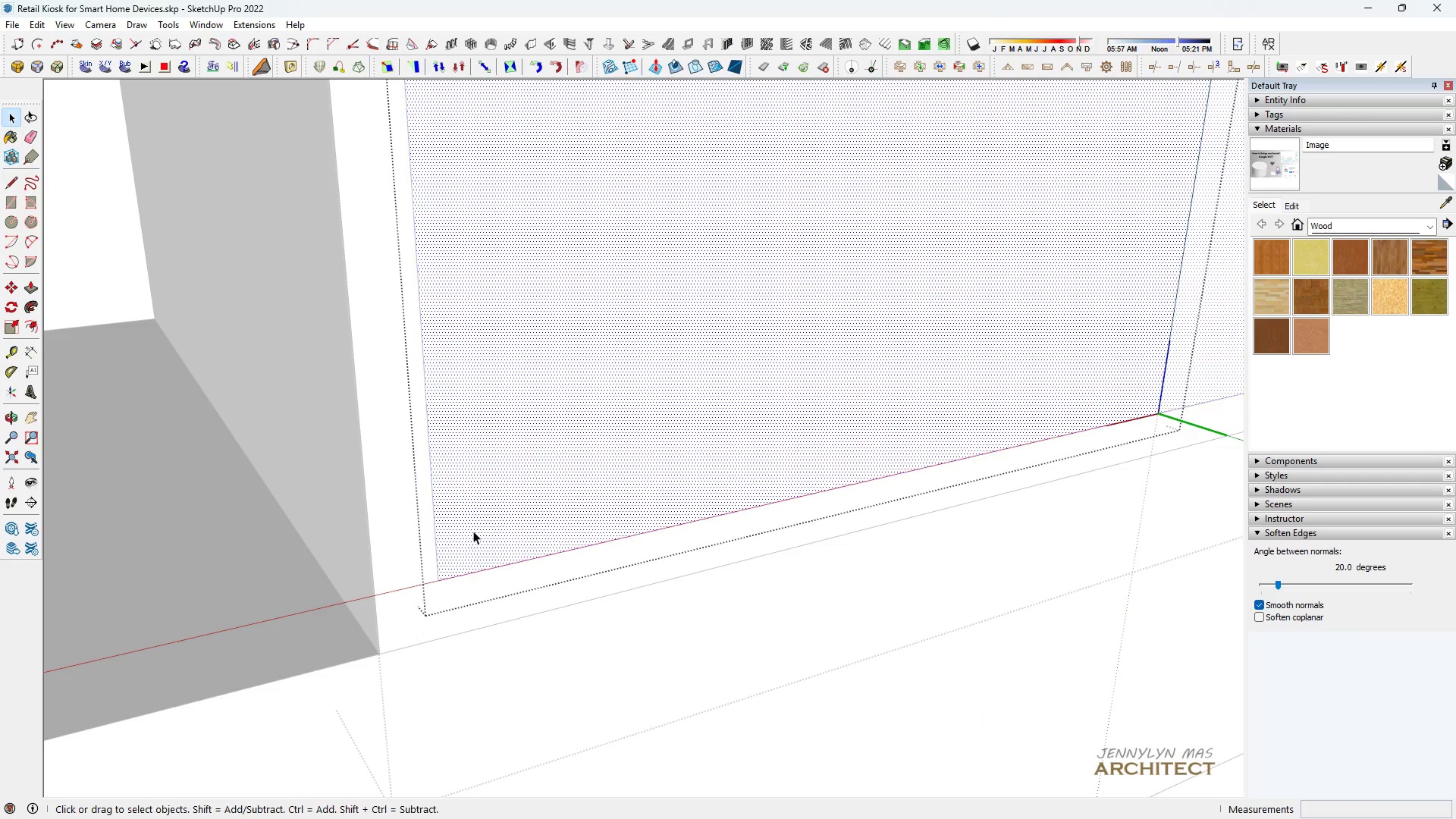 
double_click([473, 531])
 